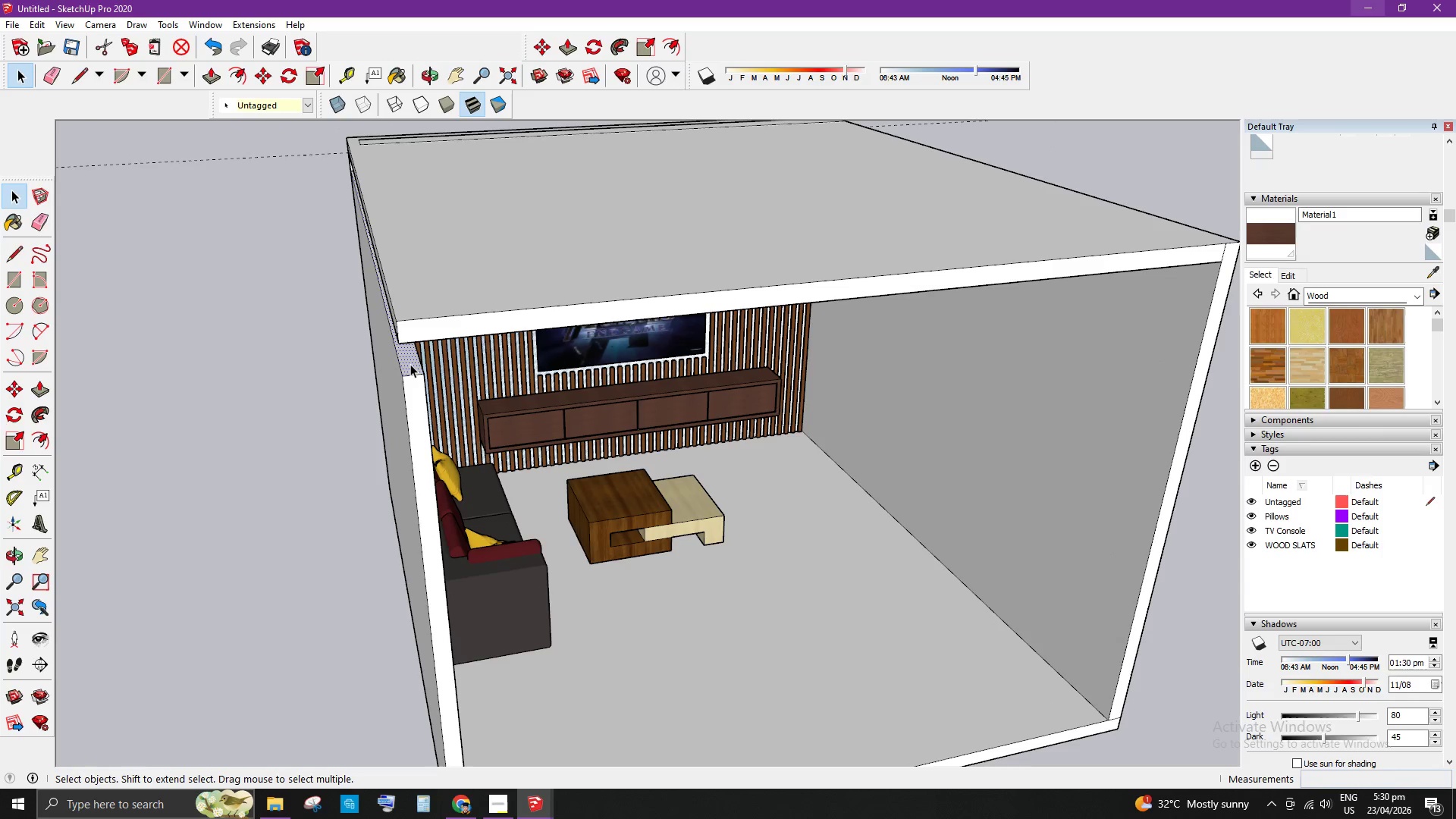 
scroll: coordinate [407, 361], scroll_direction: up, amount: 1.0
 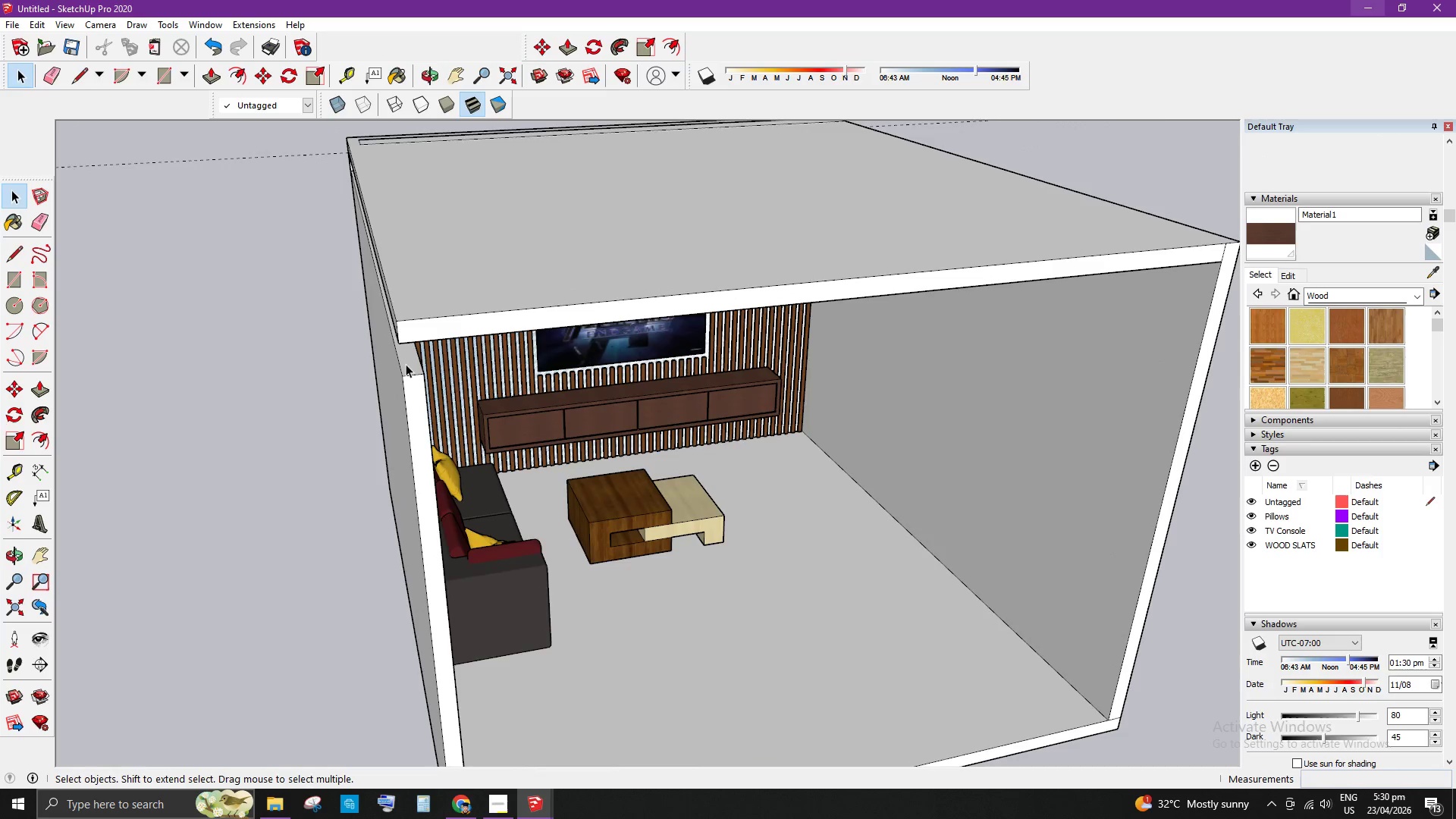 
key(P)
 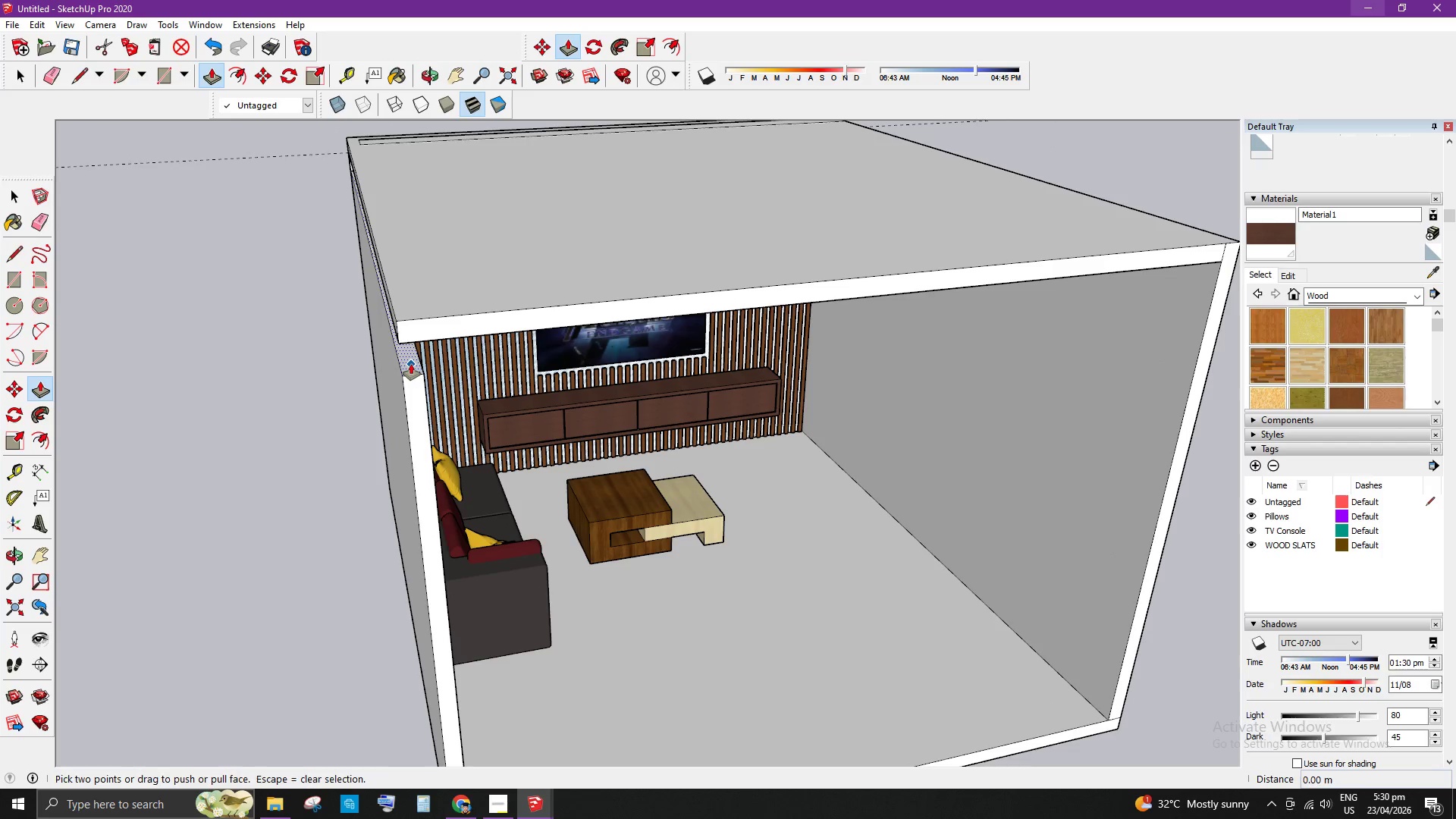 
left_click_drag(start_coordinate=[411, 364], to_coordinate=[406, 337])
 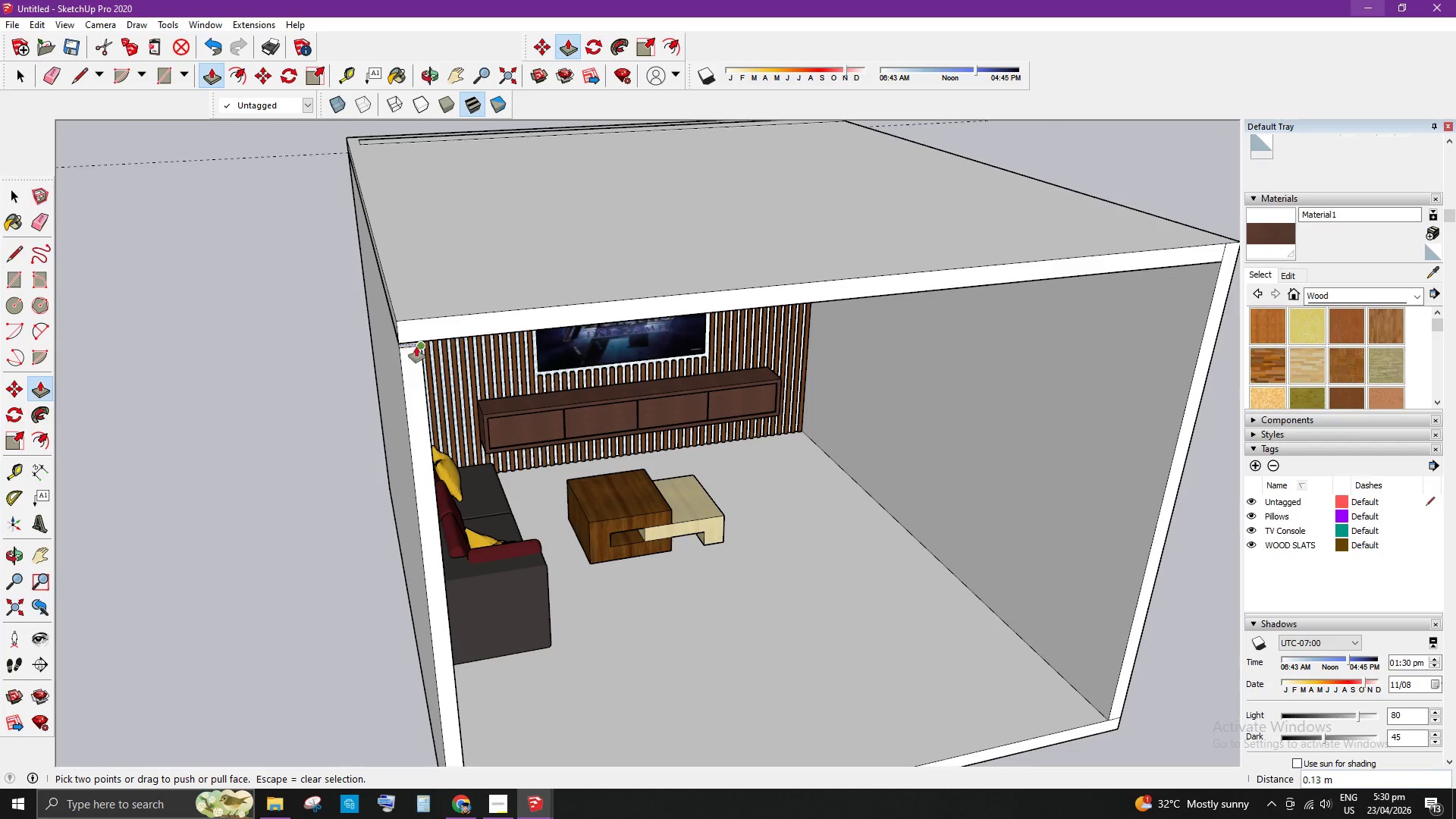 
scroll: coordinate [416, 347], scroll_direction: up, amount: 3.0
 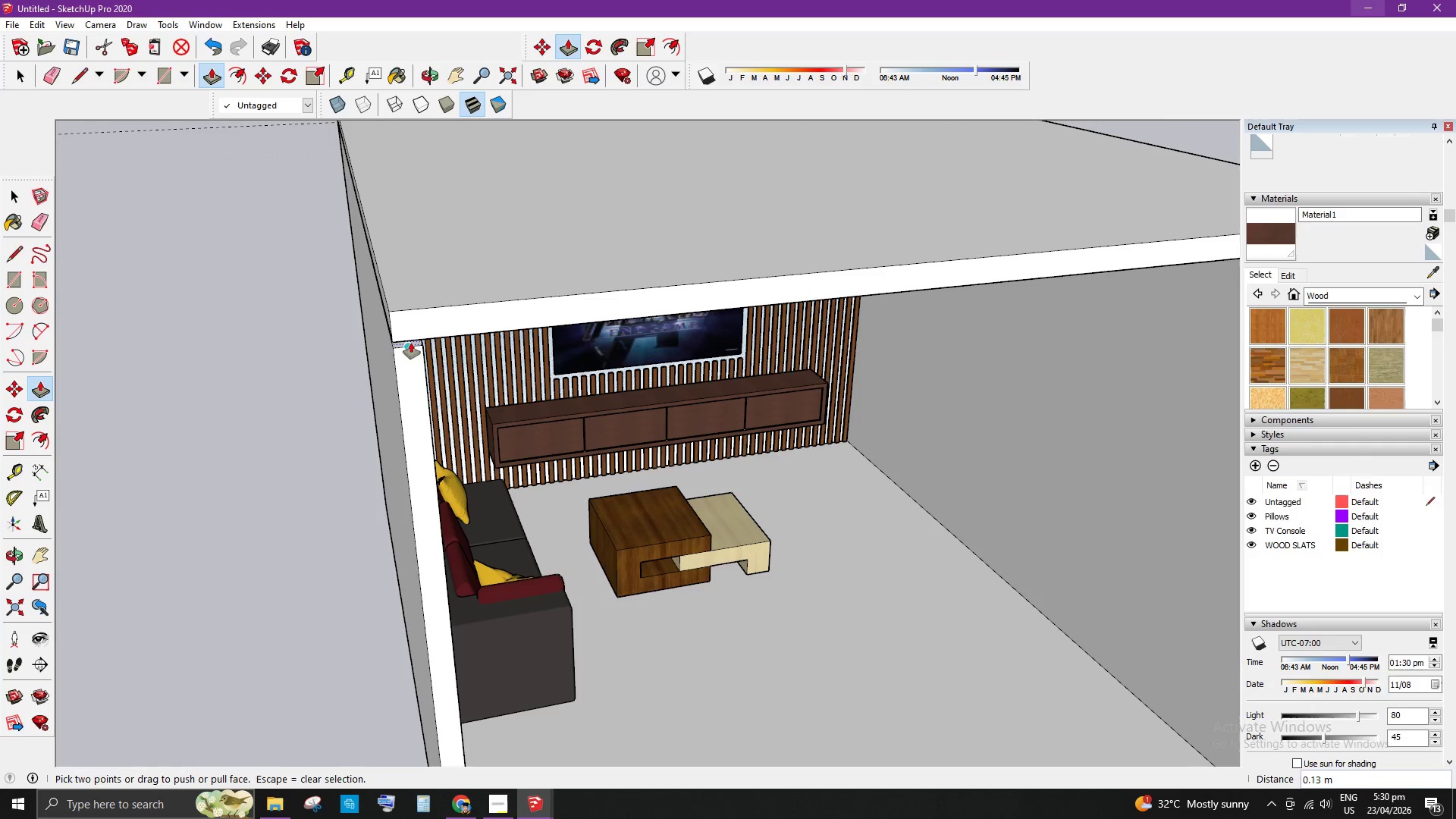 
key(Space)
 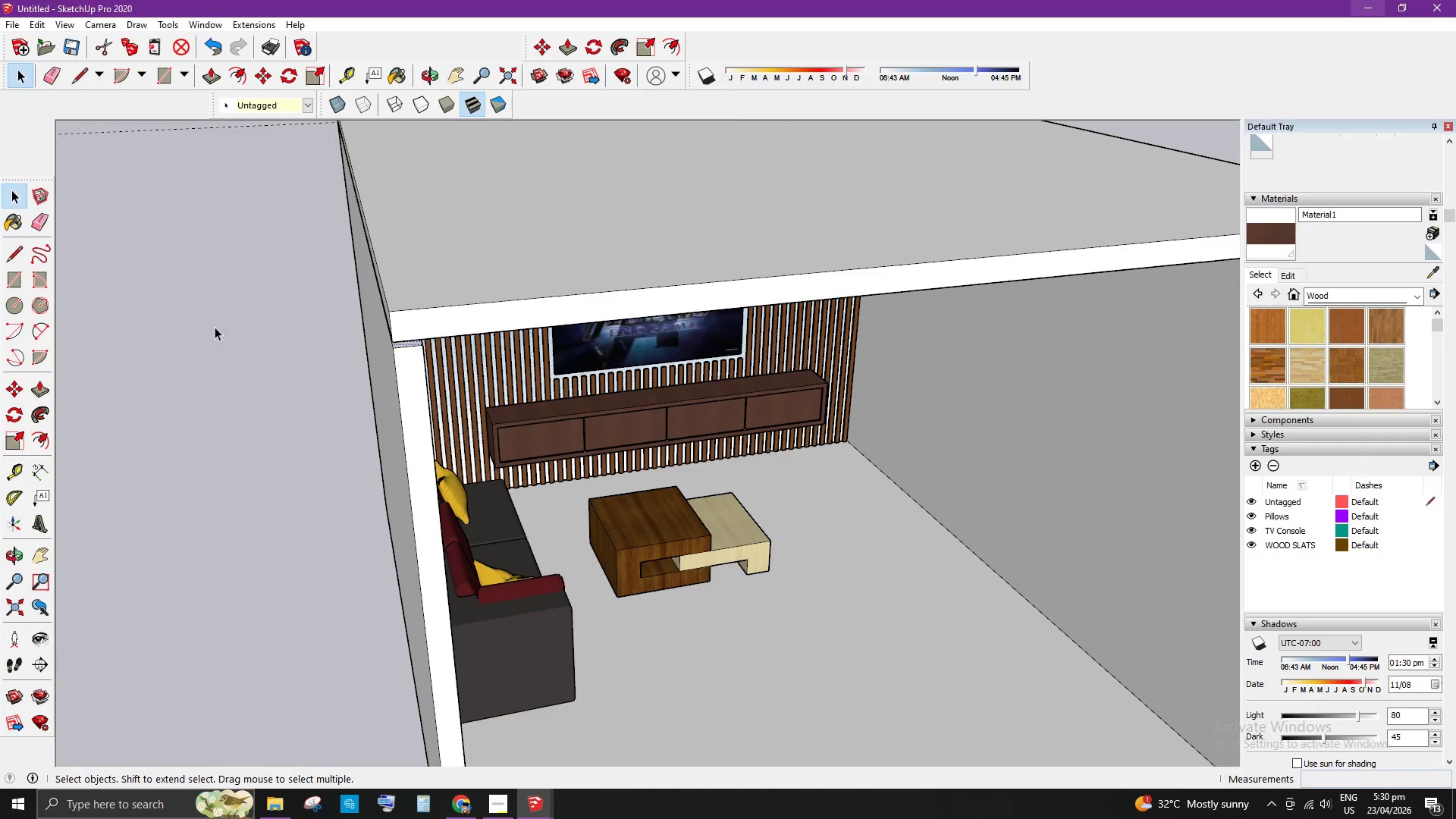 
left_click([215, 327])
 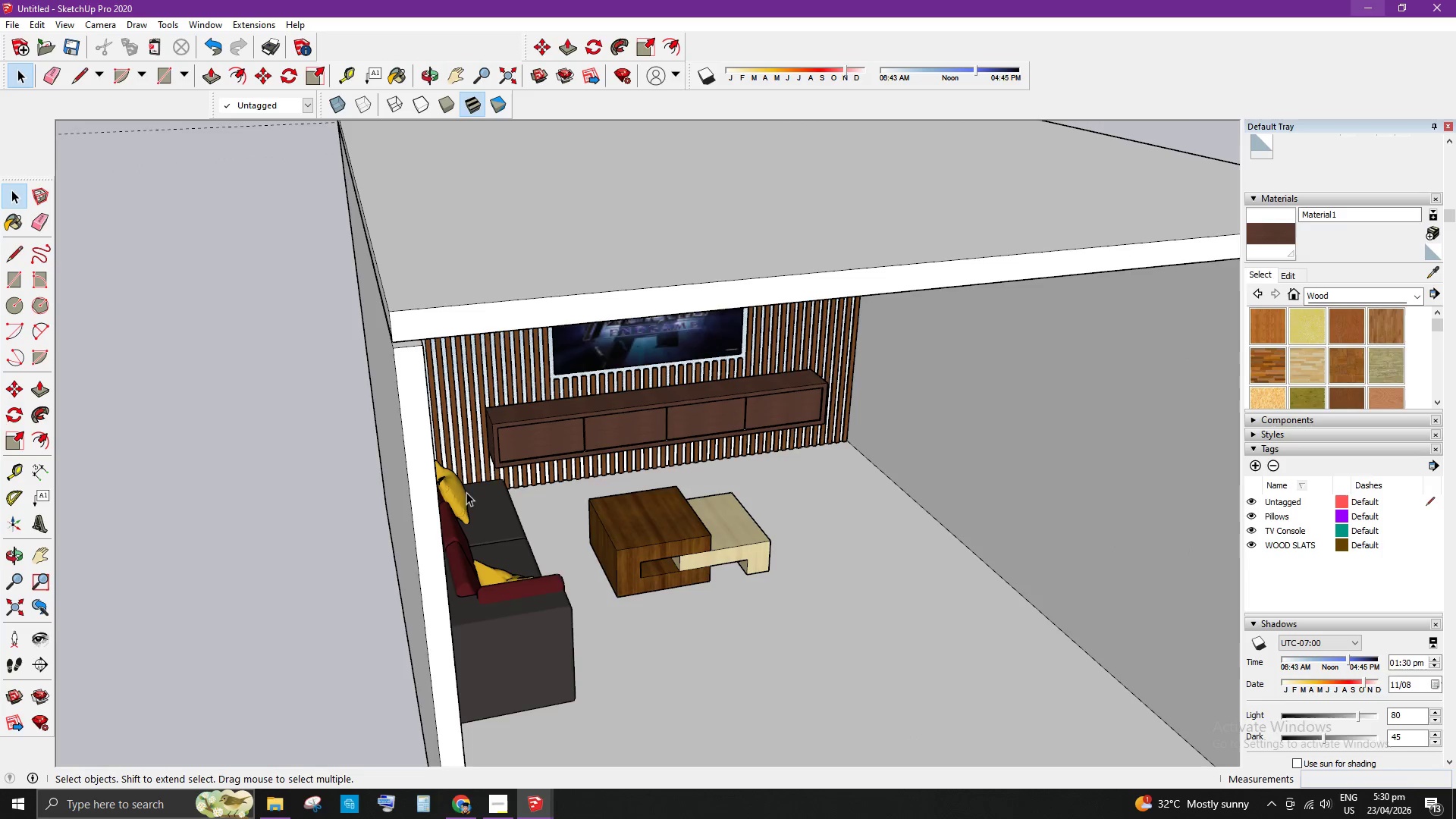 
scroll: coordinate [468, 430], scroll_direction: none, amount: 0.0
 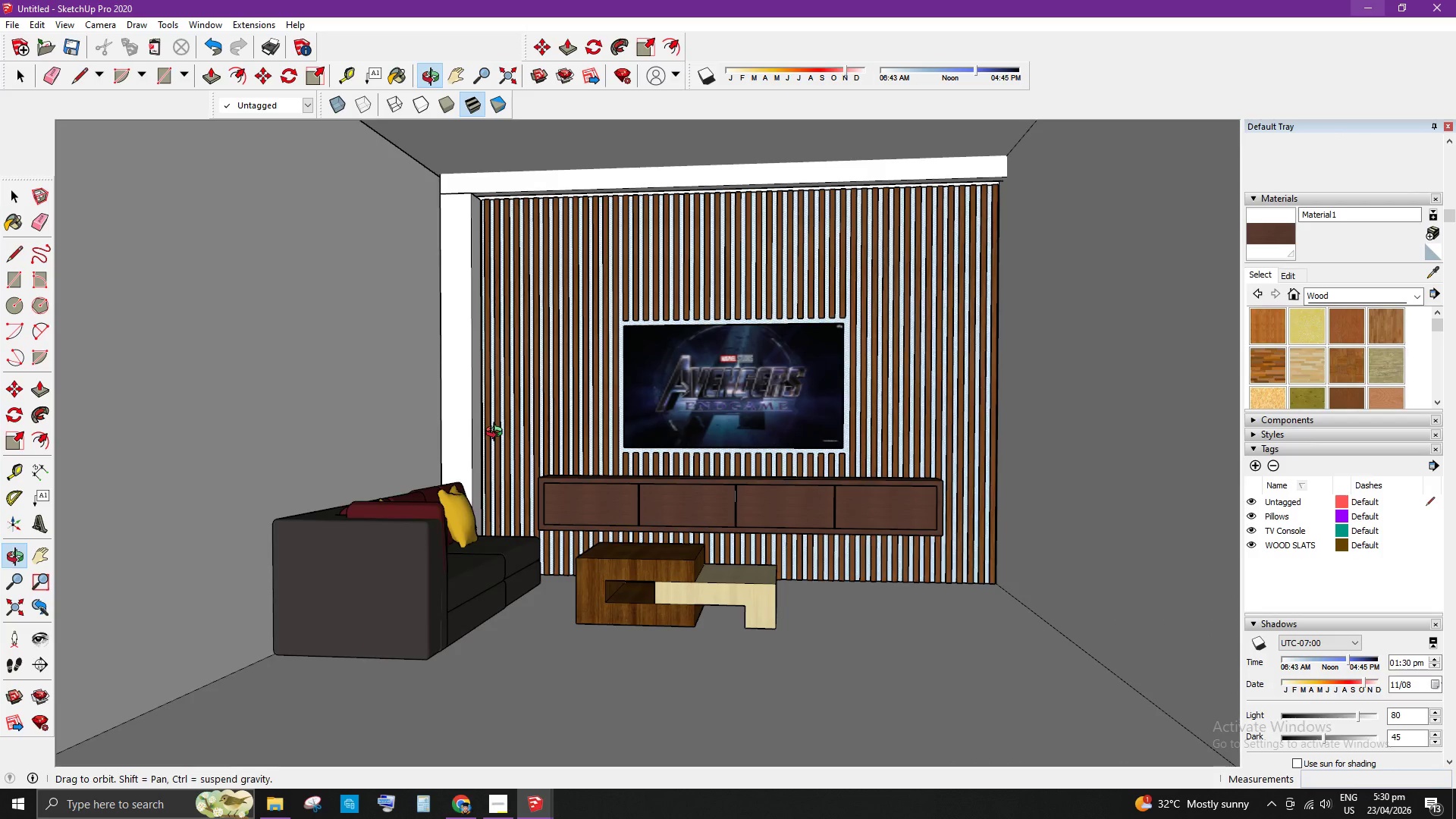 
scroll: coordinate [507, 438], scroll_direction: down, amount: 4.0
 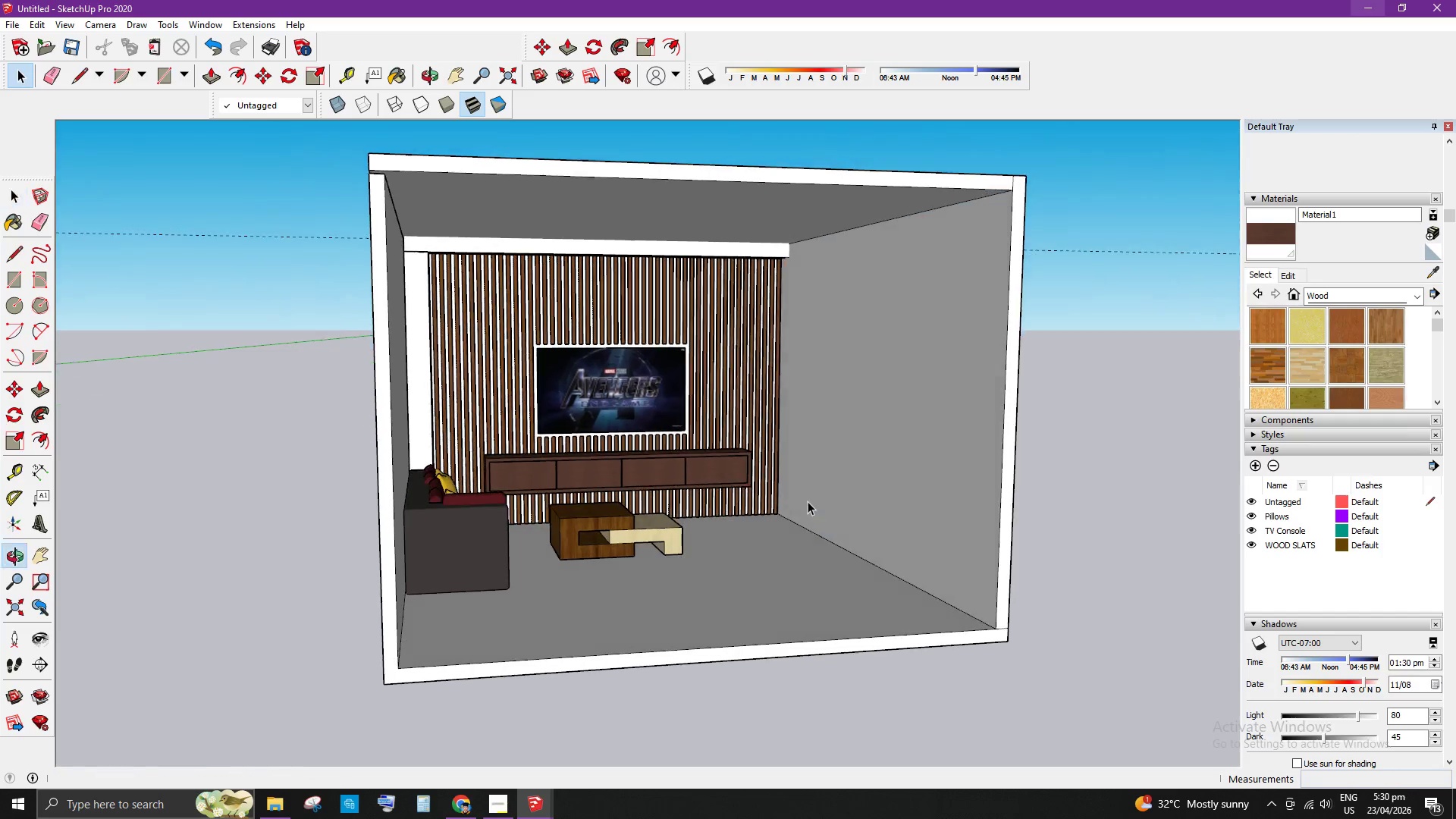 
scroll: coordinate [754, 457], scroll_direction: up, amount: 5.0
 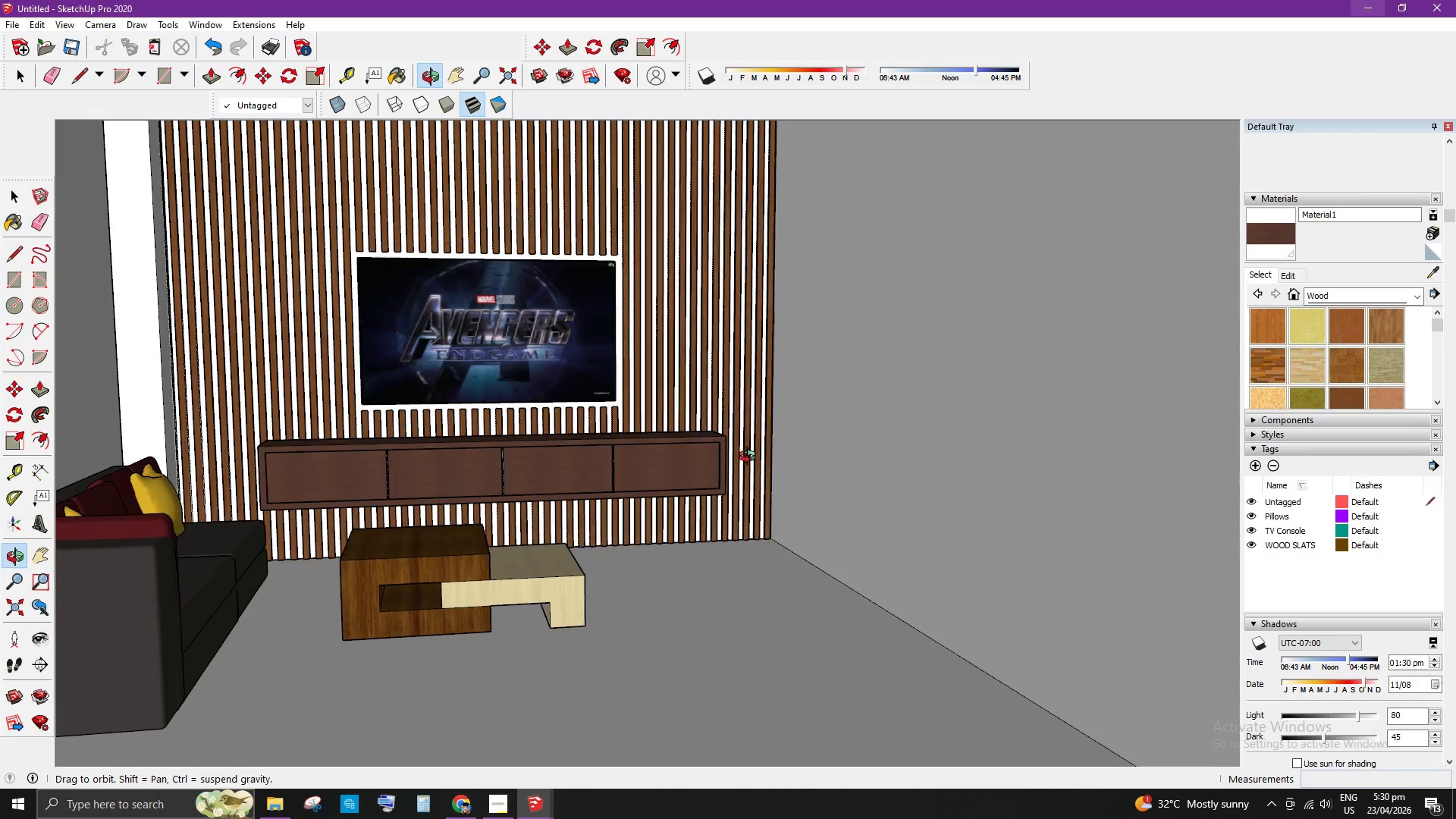 
scroll: coordinate [751, 460], scroll_direction: down, amount: 5.0
 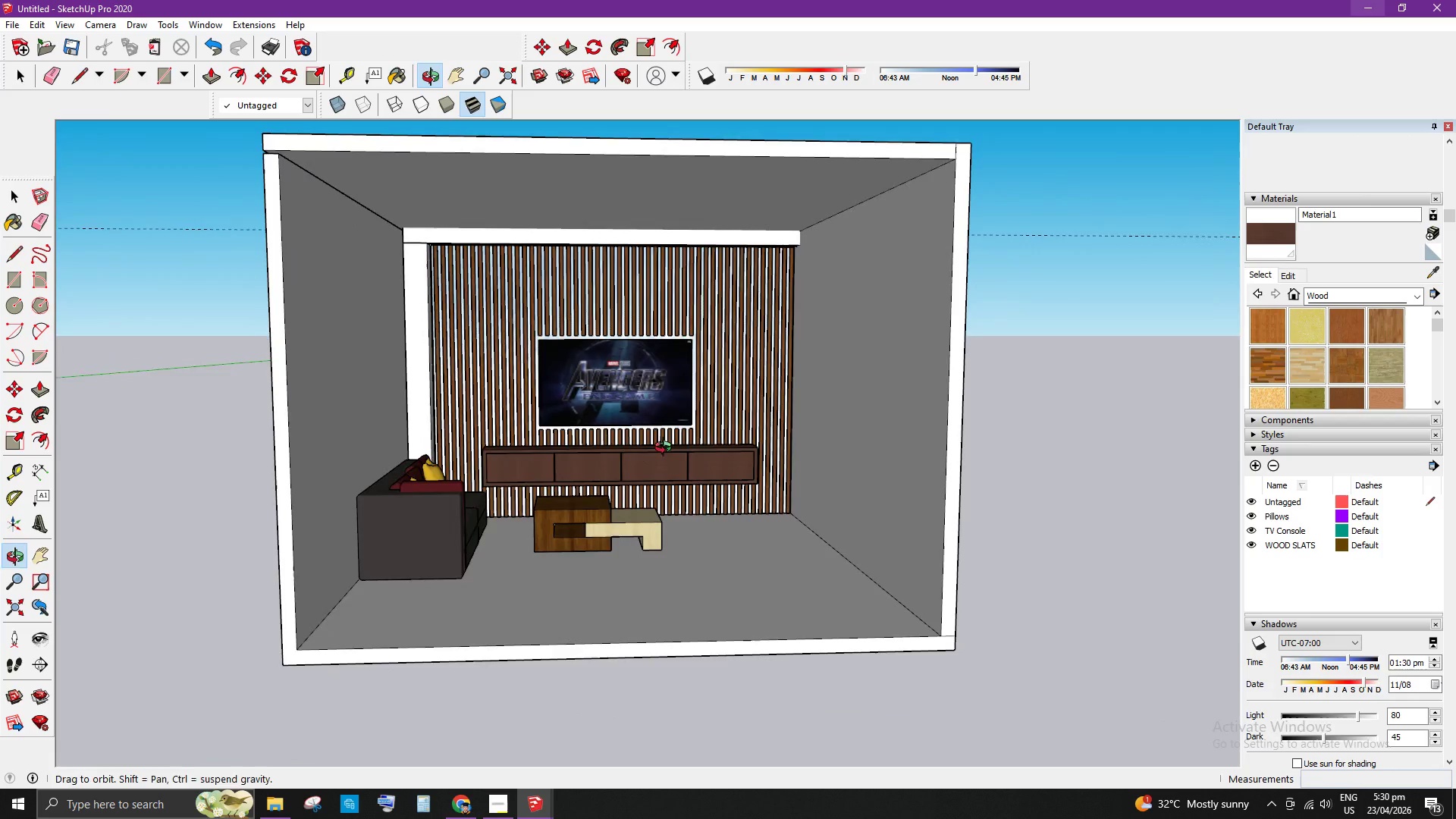 
scroll: coordinate [617, 375], scroll_direction: up, amount: 4.0
 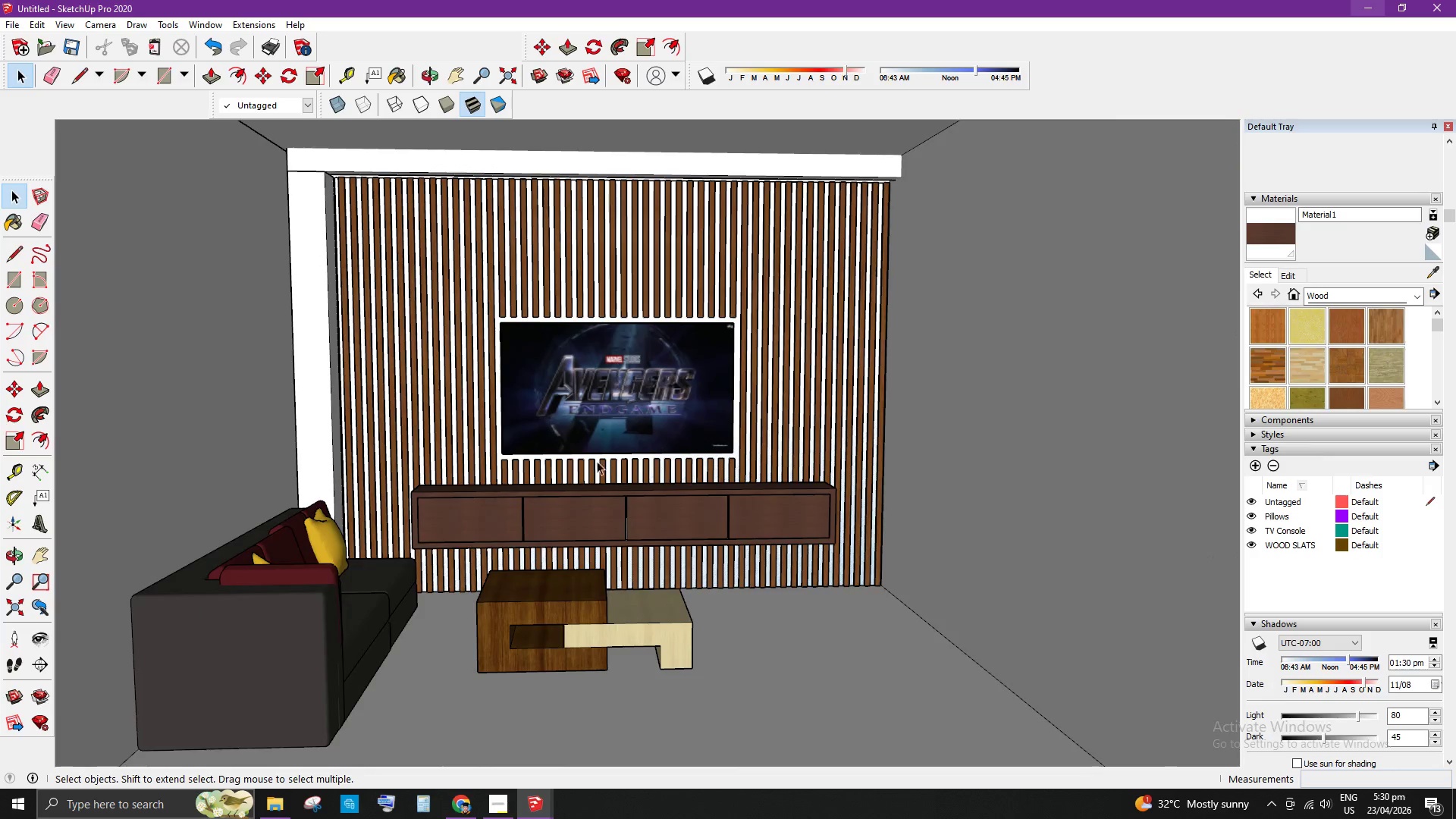 
scroll: coordinate [578, 425], scroll_direction: down, amount: 12.0
 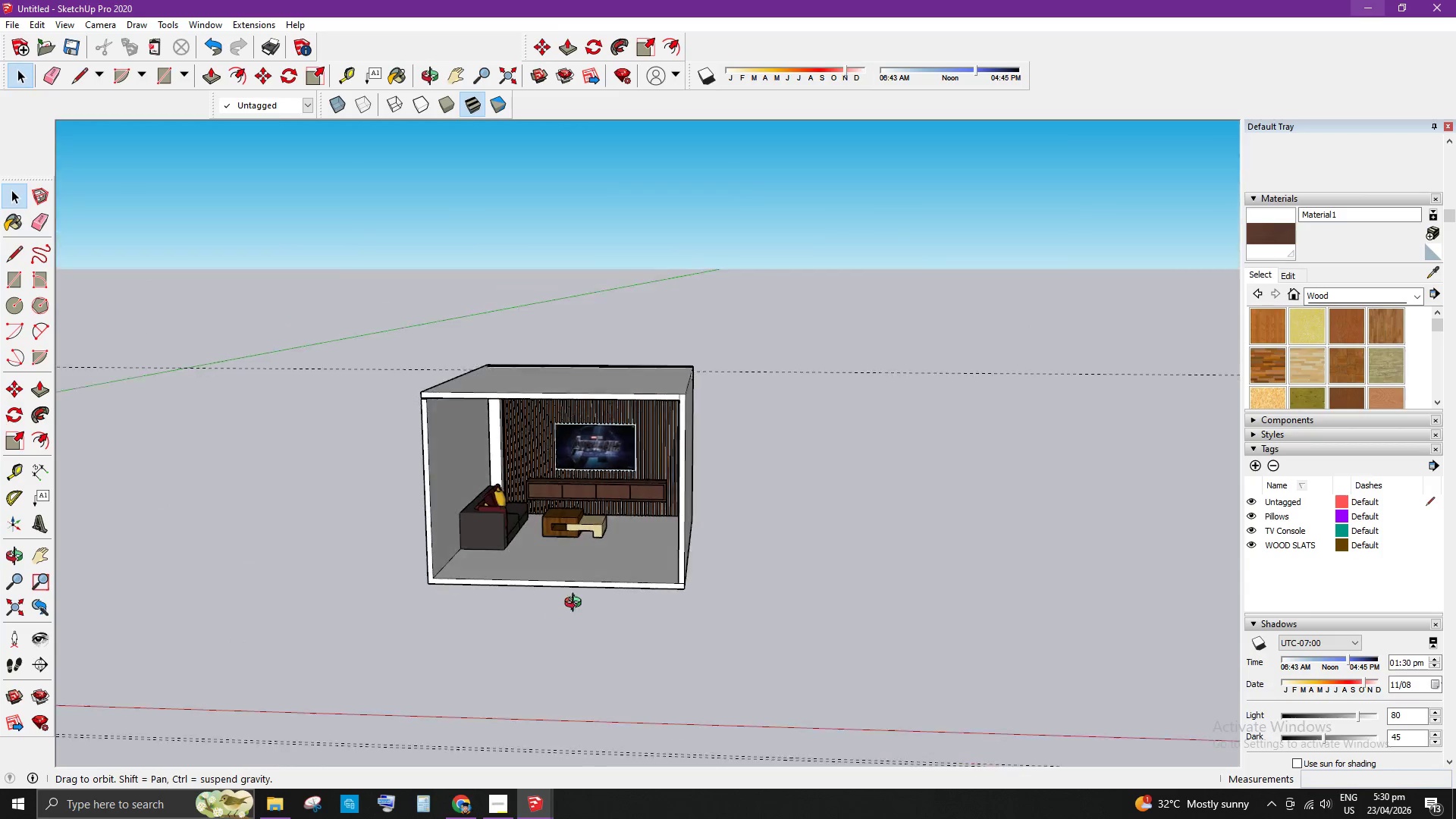 
scroll: coordinate [522, 573], scroll_direction: up, amount: 7.0
 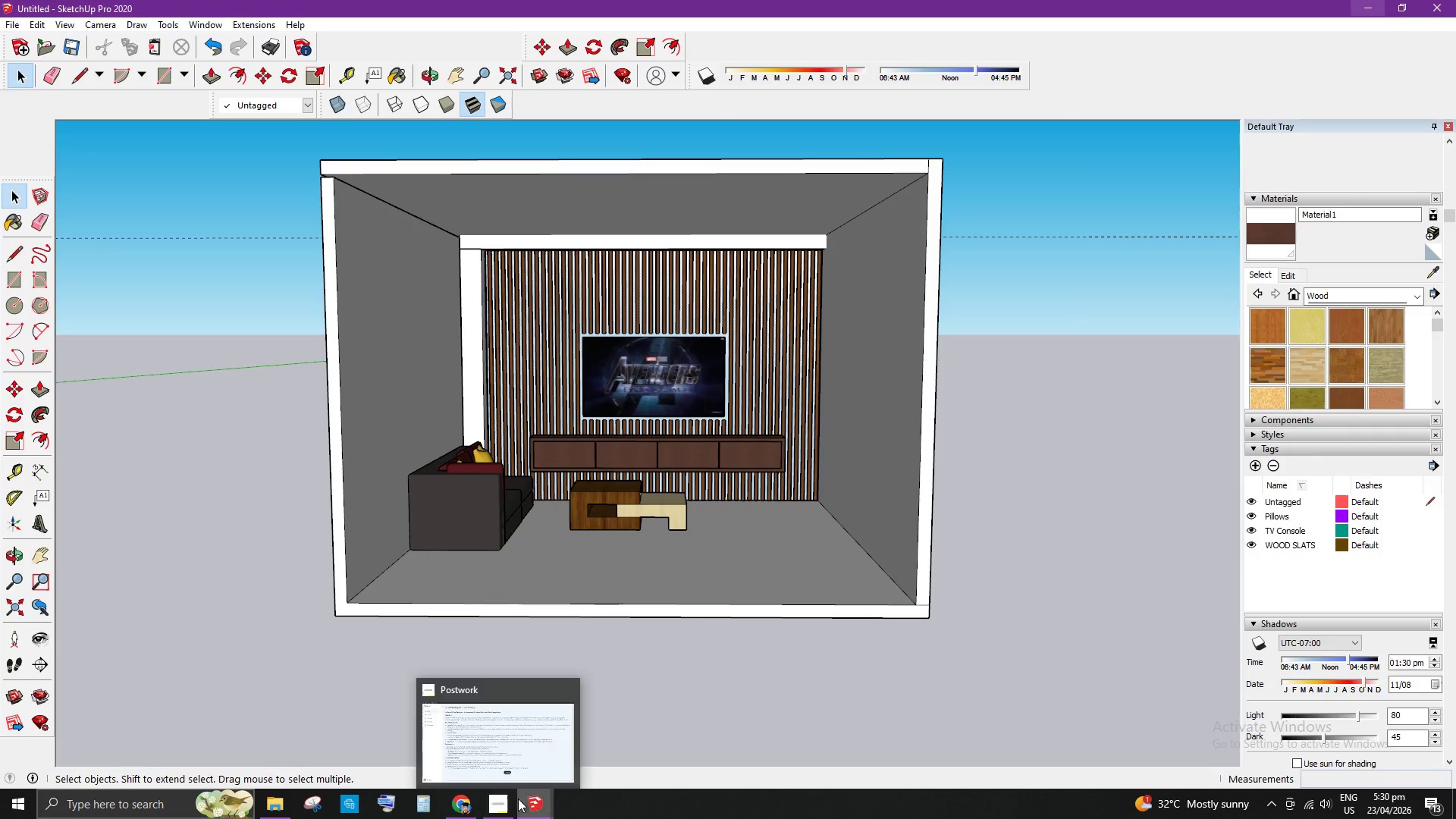 
left_click_drag(start_coordinate=[386, 740], to_coordinate=[385, 735])
 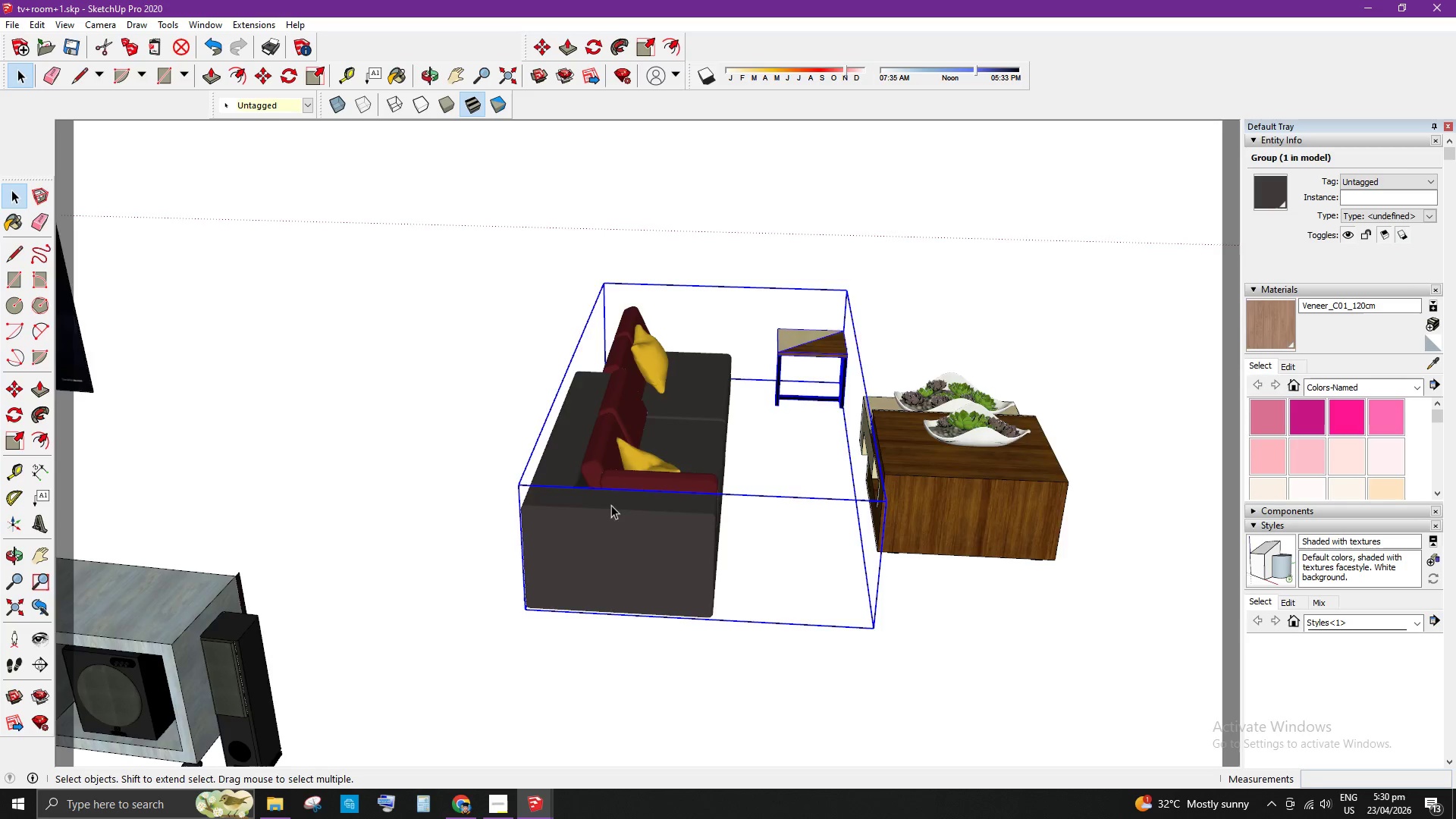 
scroll: coordinate [866, 575], scroll_direction: down, amount: 9.0
 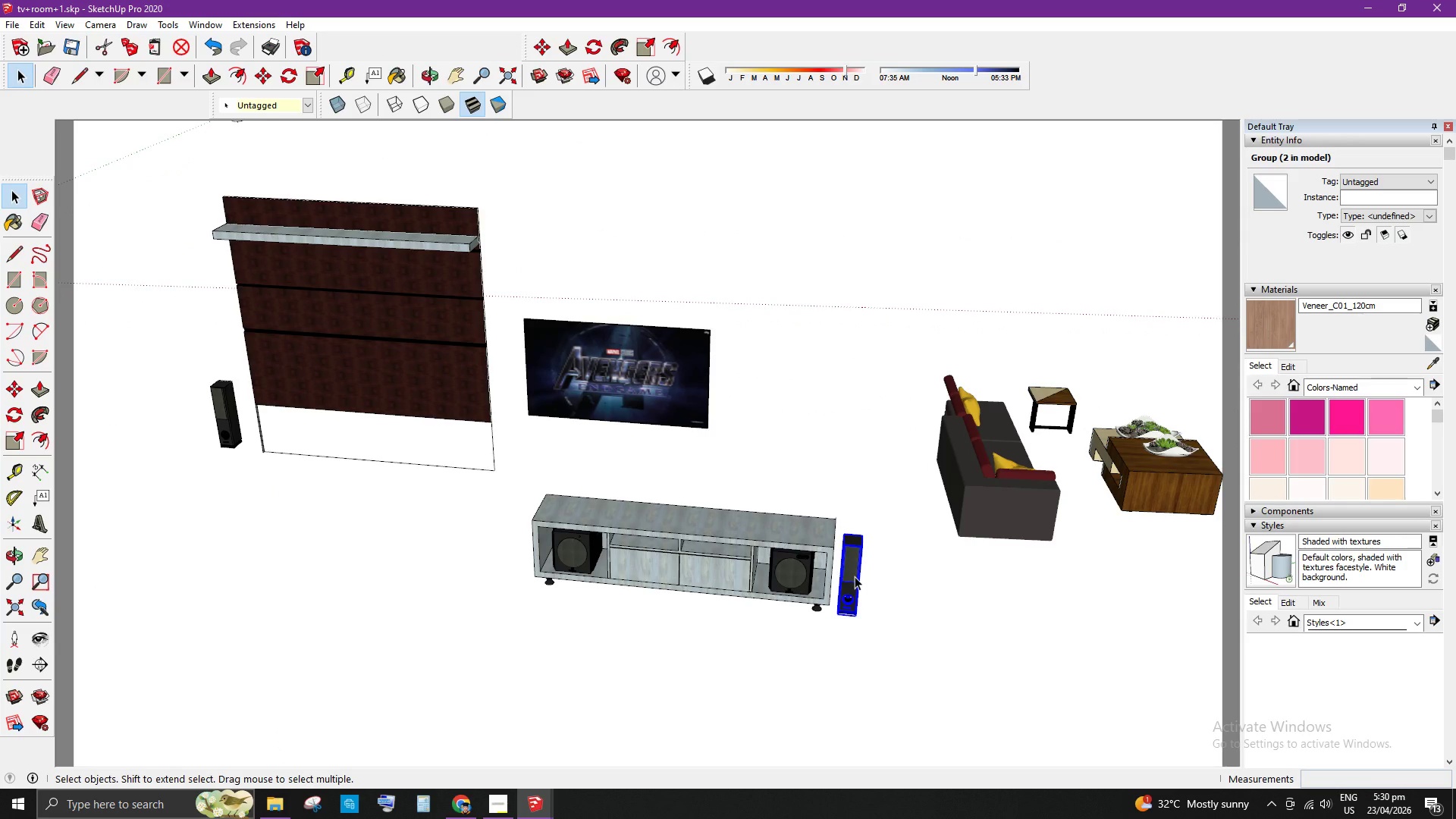 
hold_key(key=ShiftLeft, duration=1.11)
 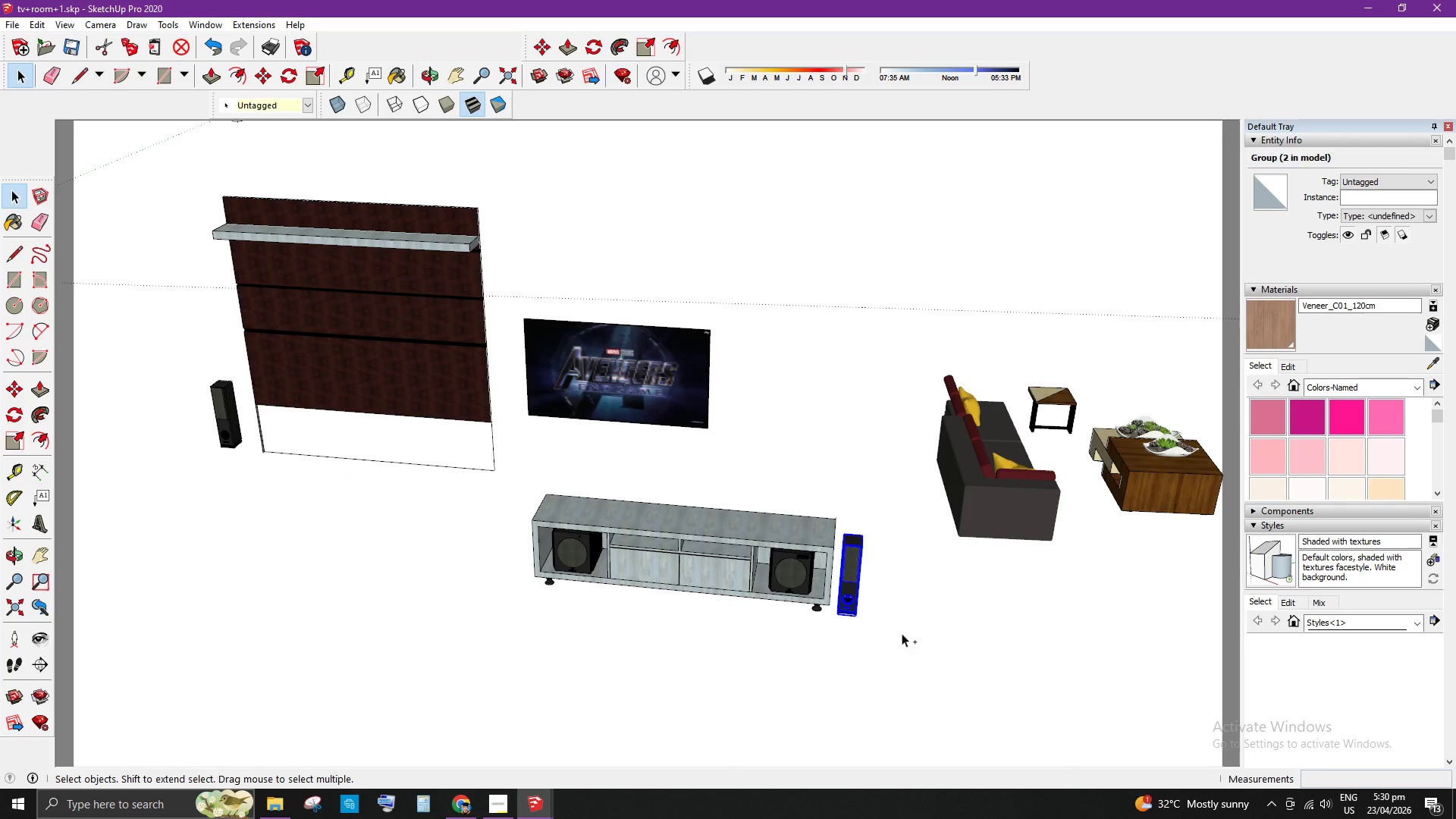 
key(Control+C)
 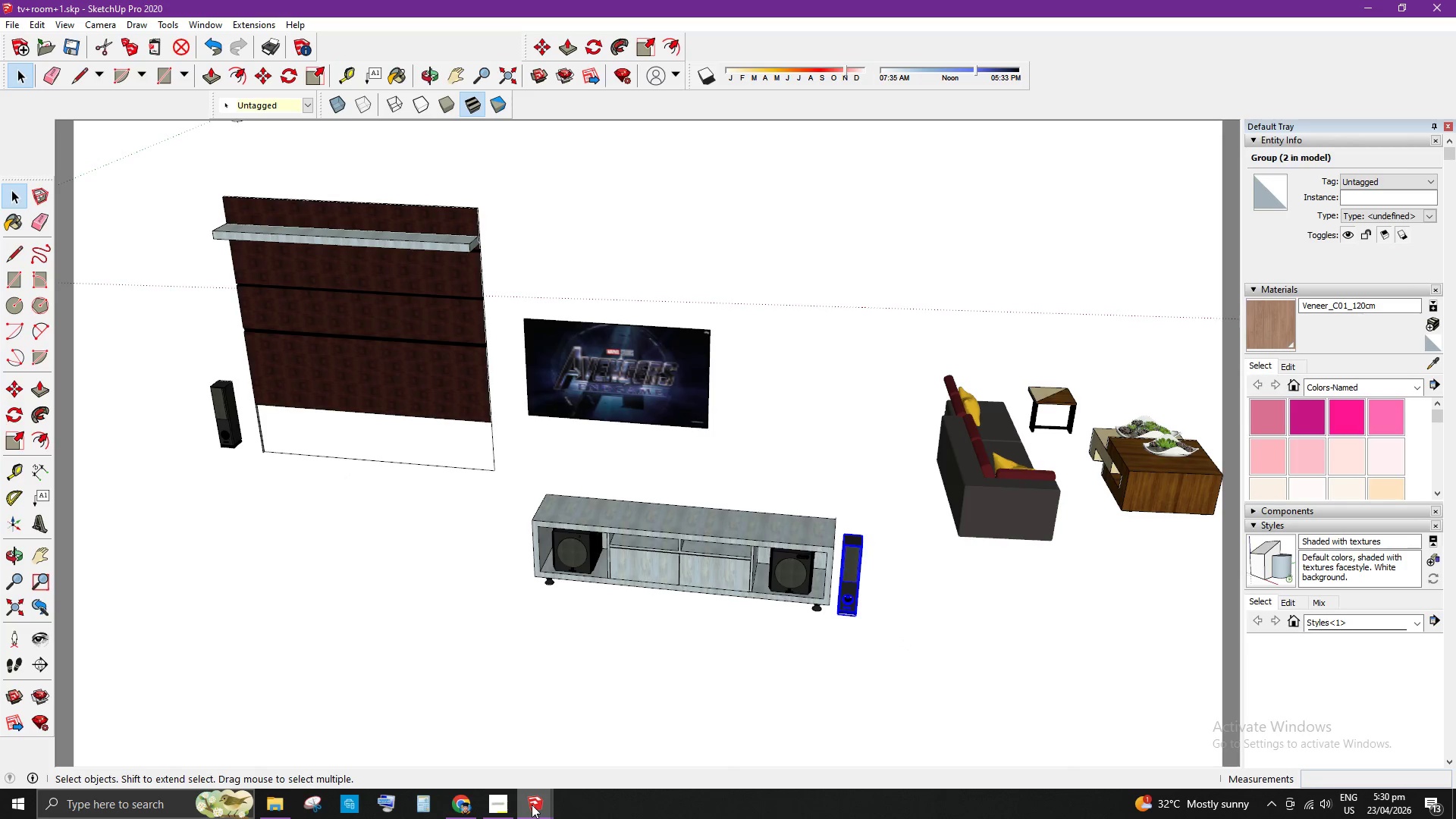 
left_click([532, 805])
 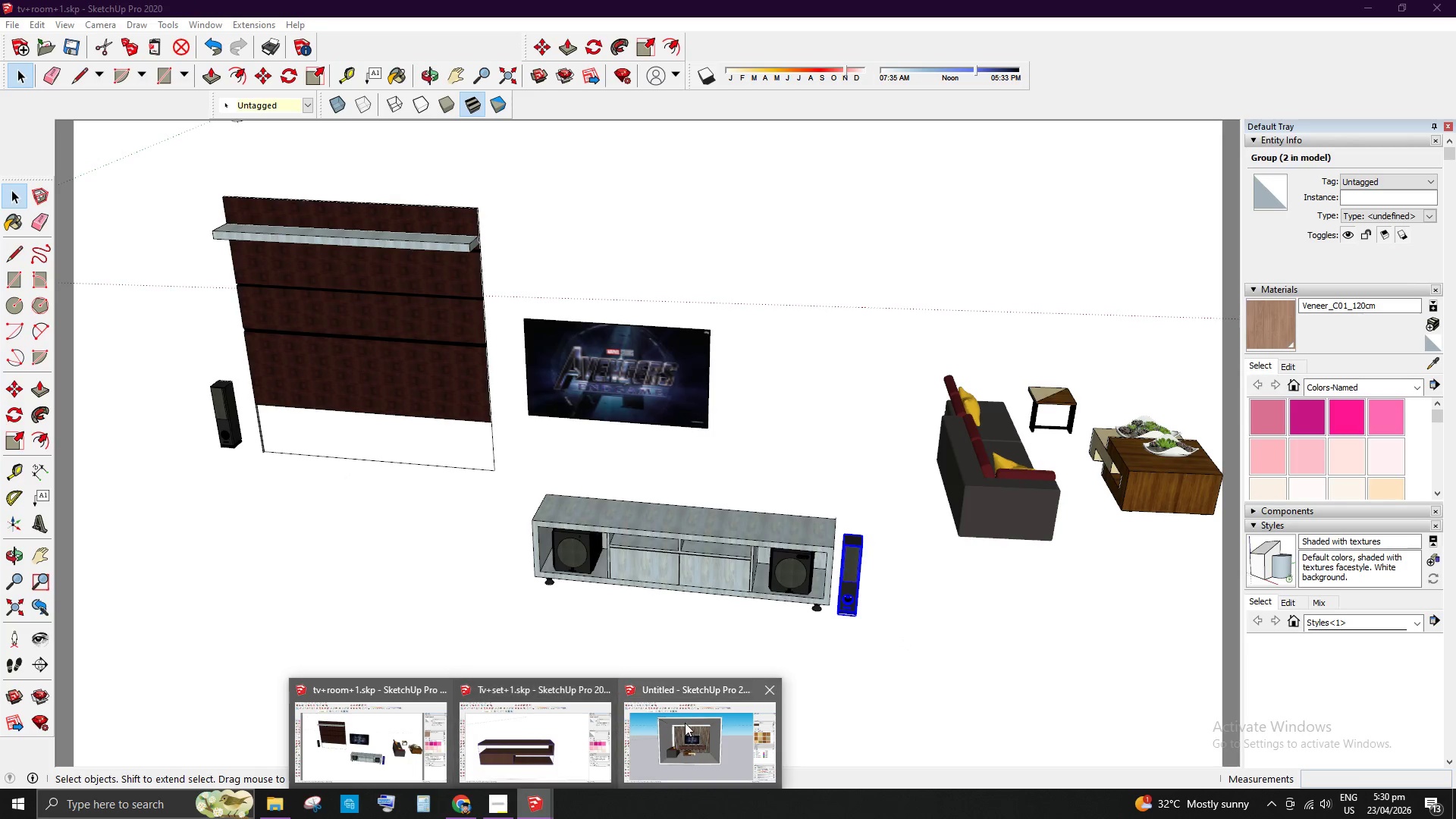 
left_click([686, 723])
 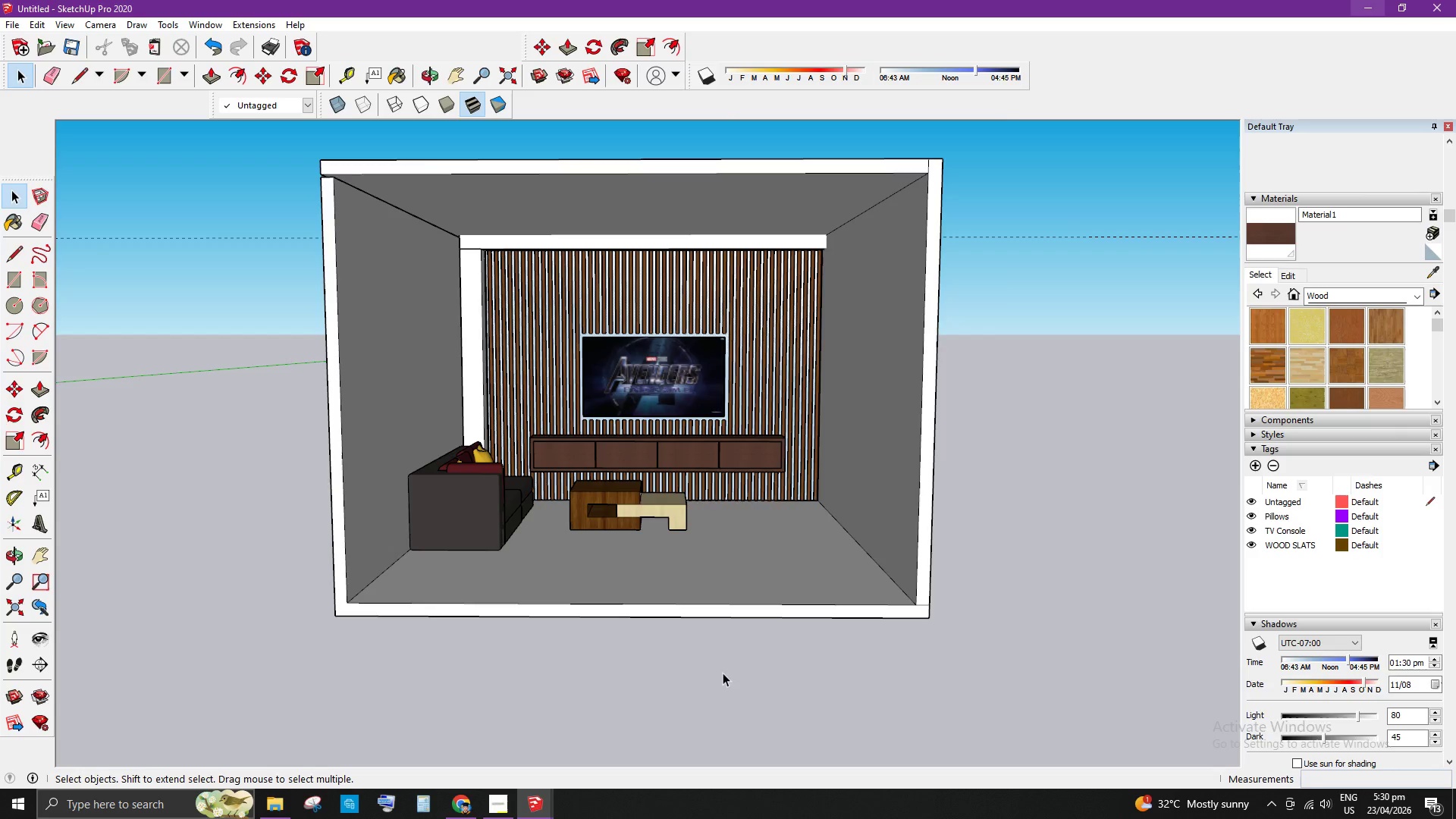 
scroll: coordinate [763, 521], scroll_direction: up, amount: 3.0
 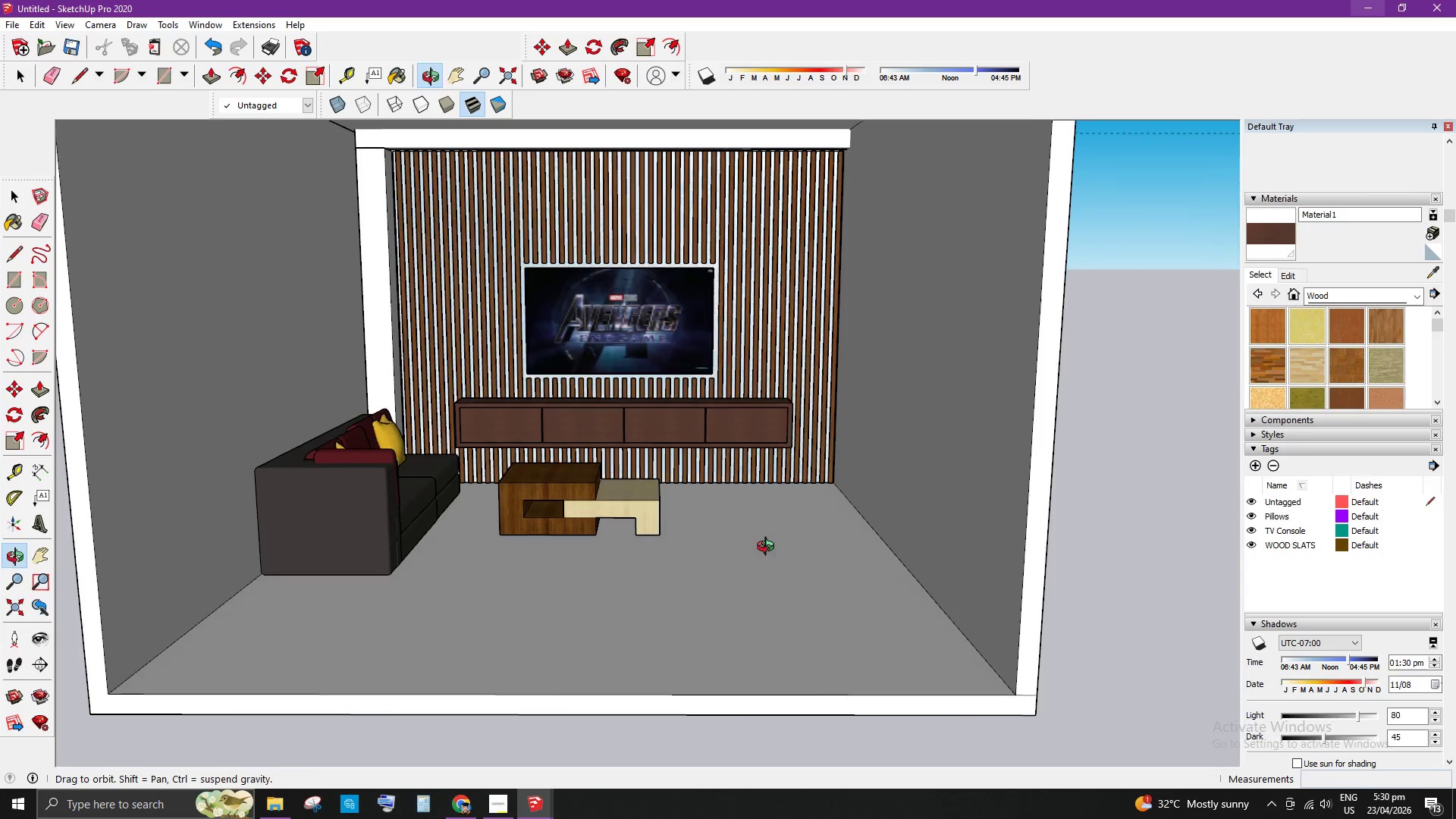 
key(Control+V)
 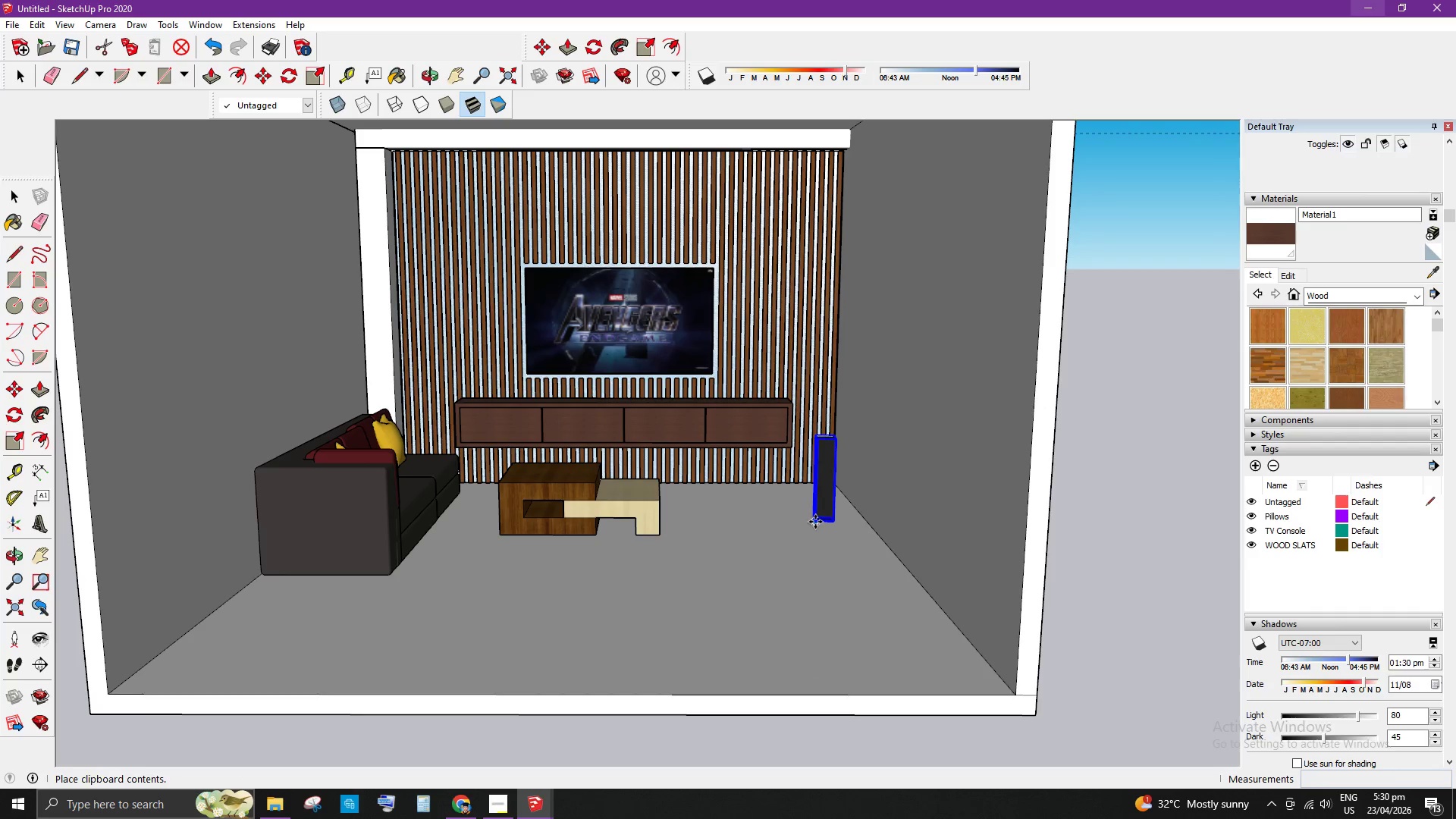 
key(Space)
 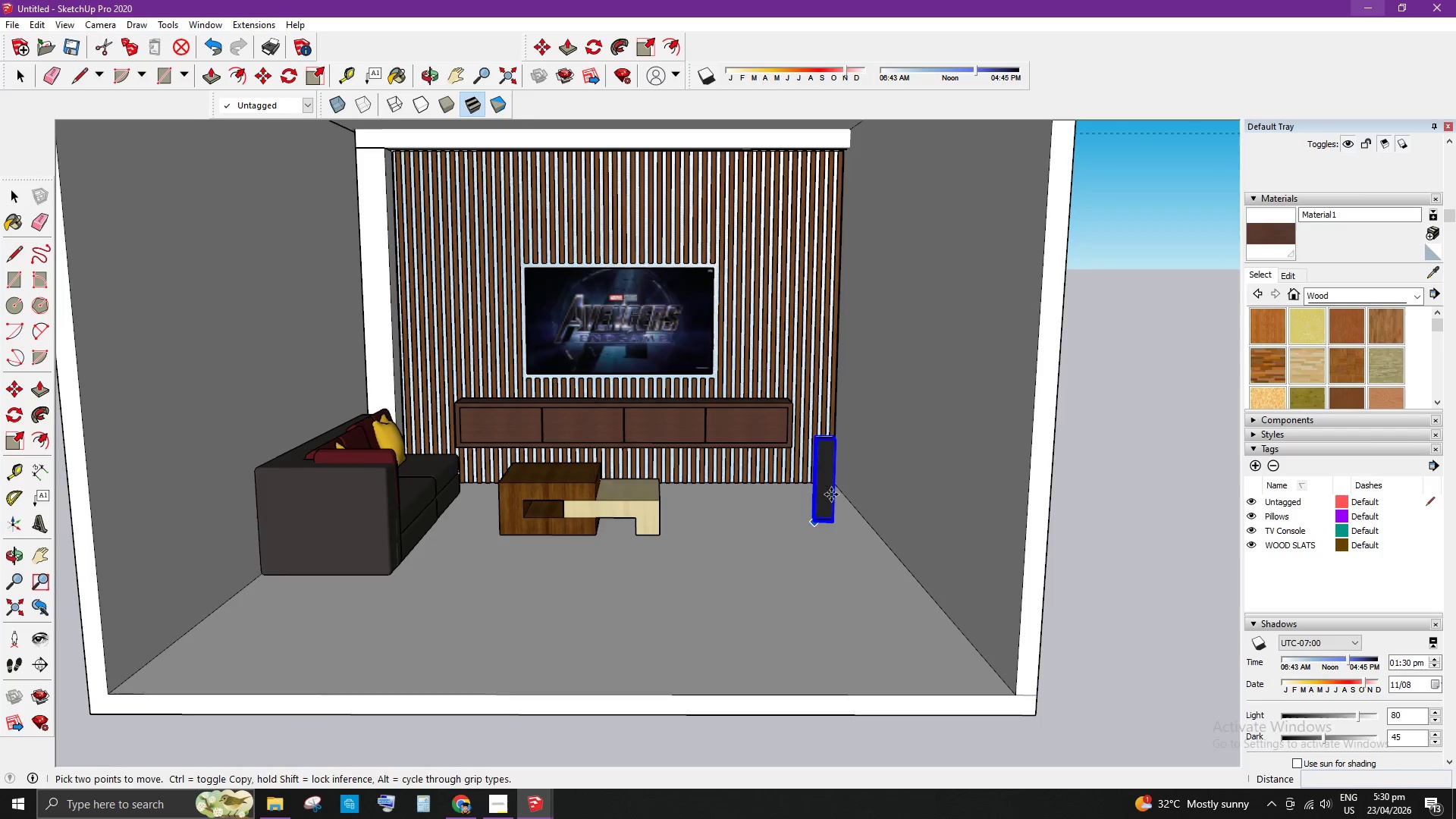 
scroll: coordinate [836, 497], scroll_direction: up, amount: 8.0
 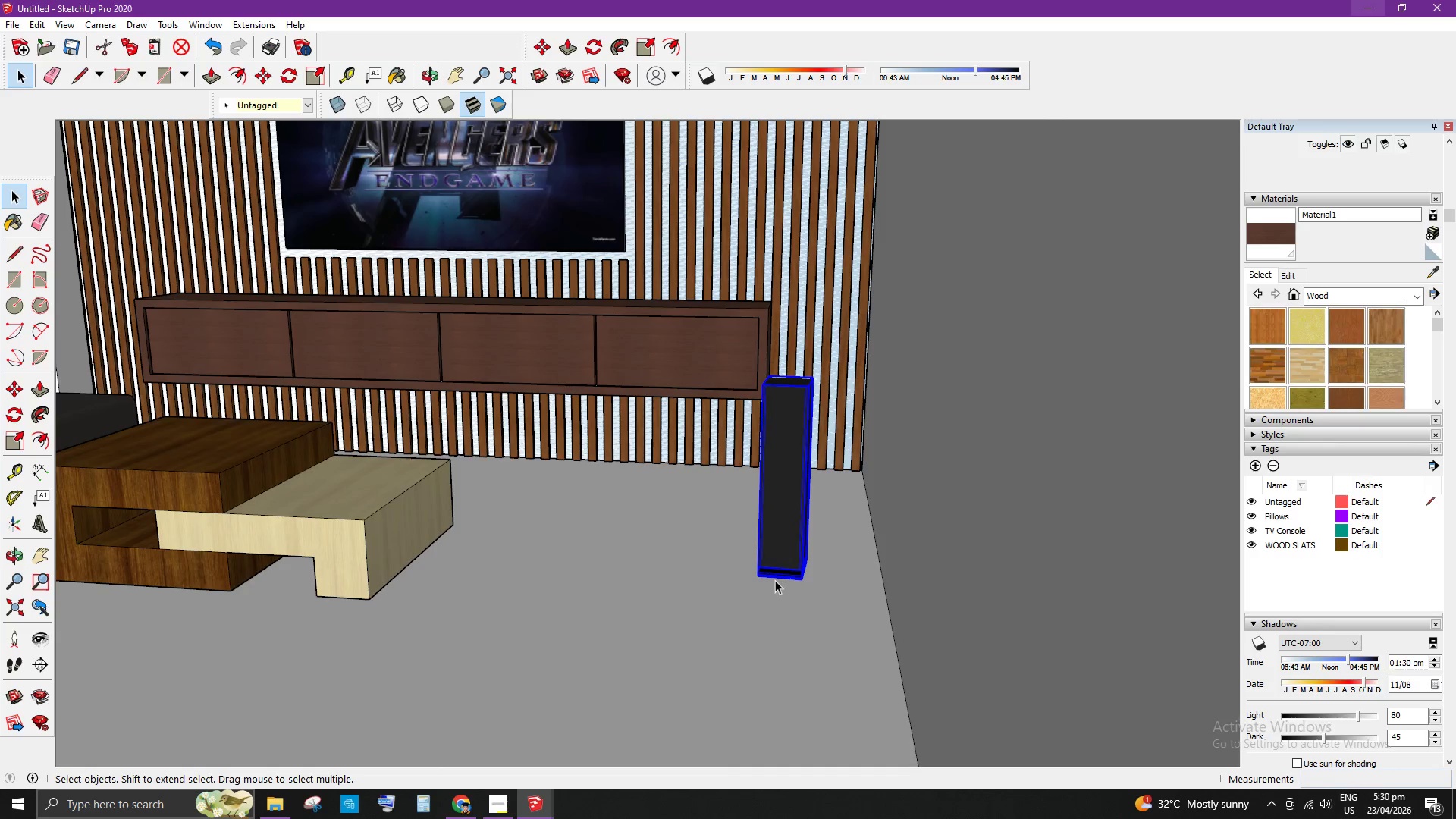 
key(Q)
 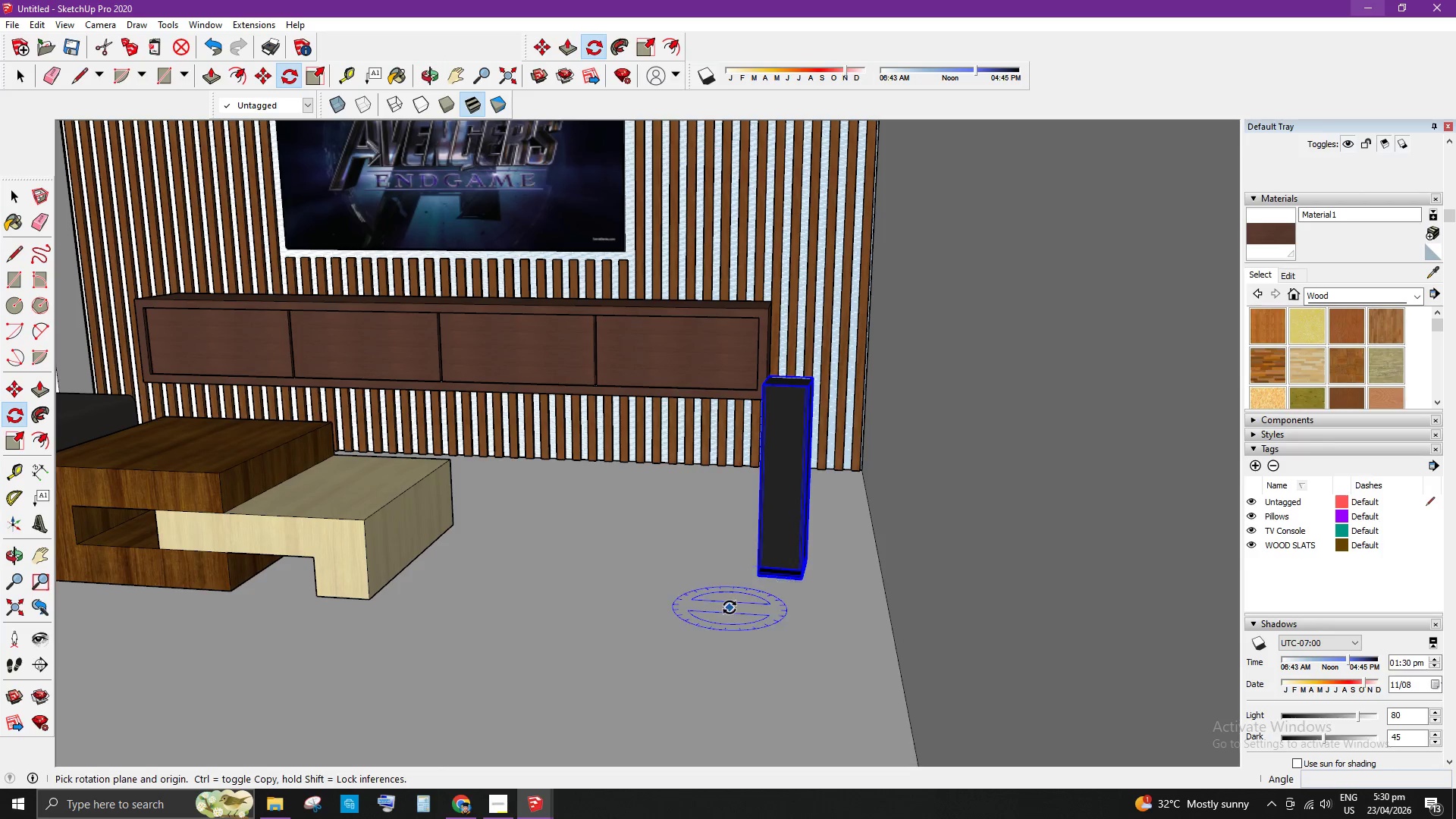 
left_click([730, 607])
 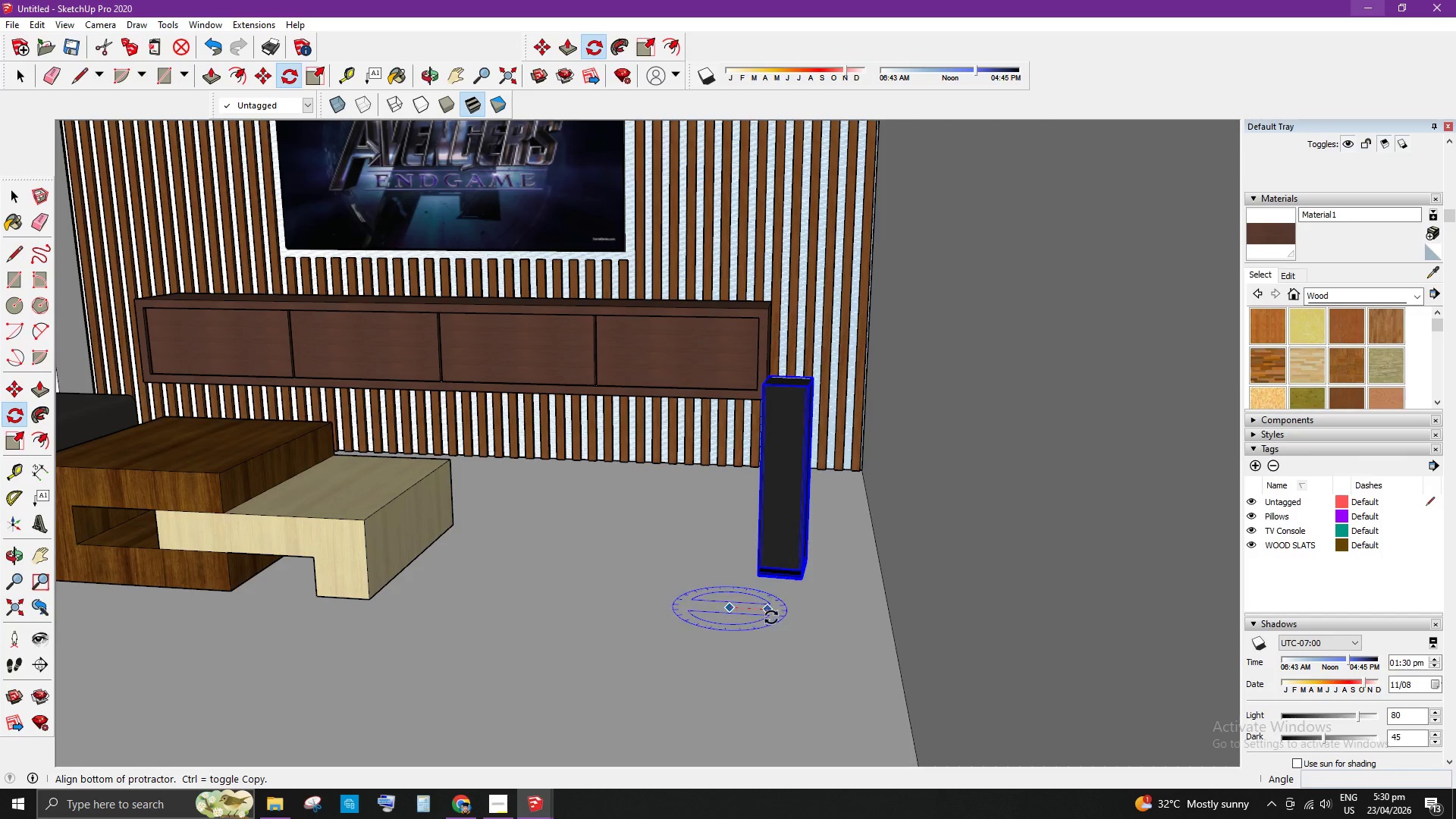 
left_click([778, 614])
 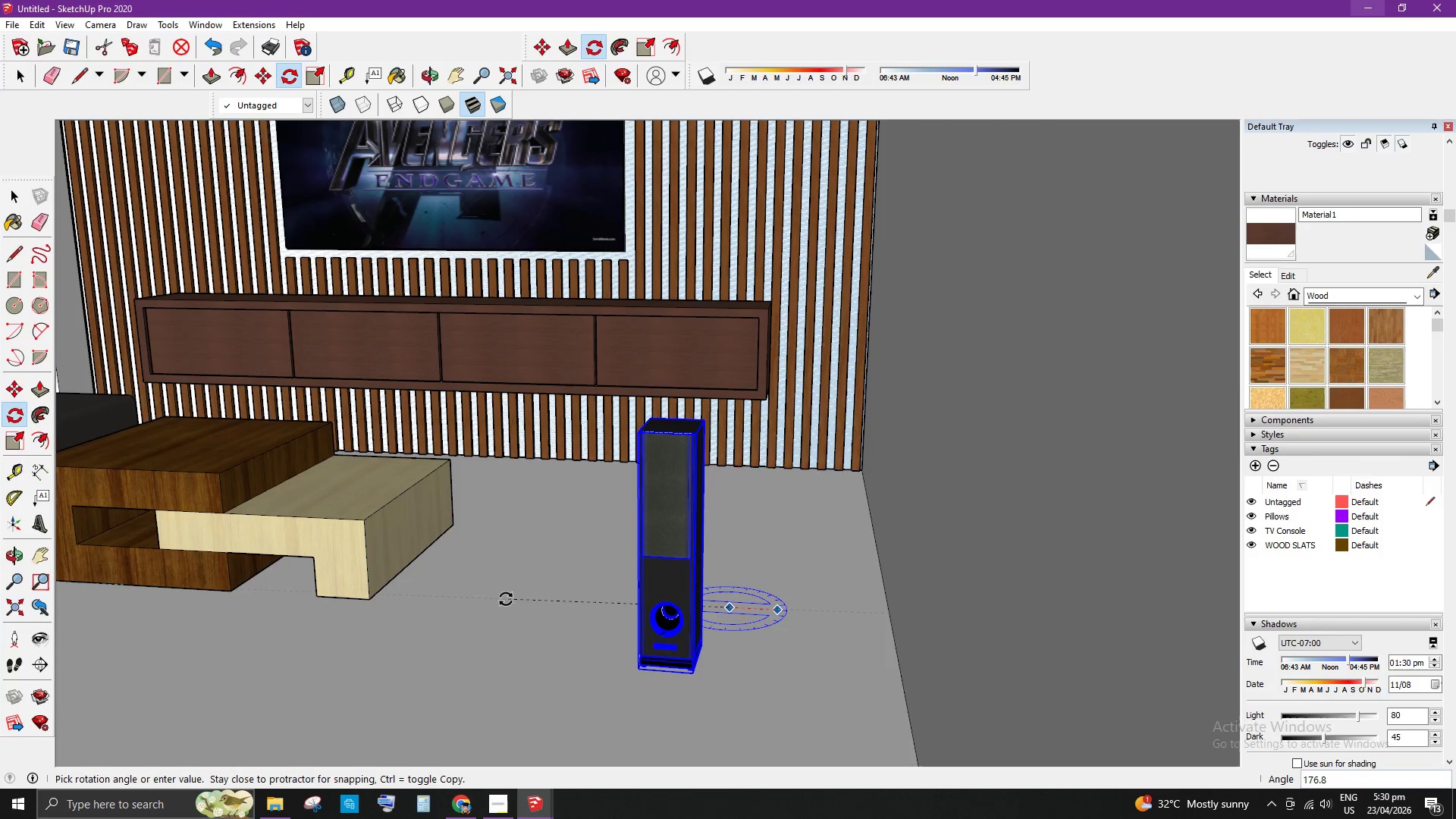 
left_click([506, 601])
 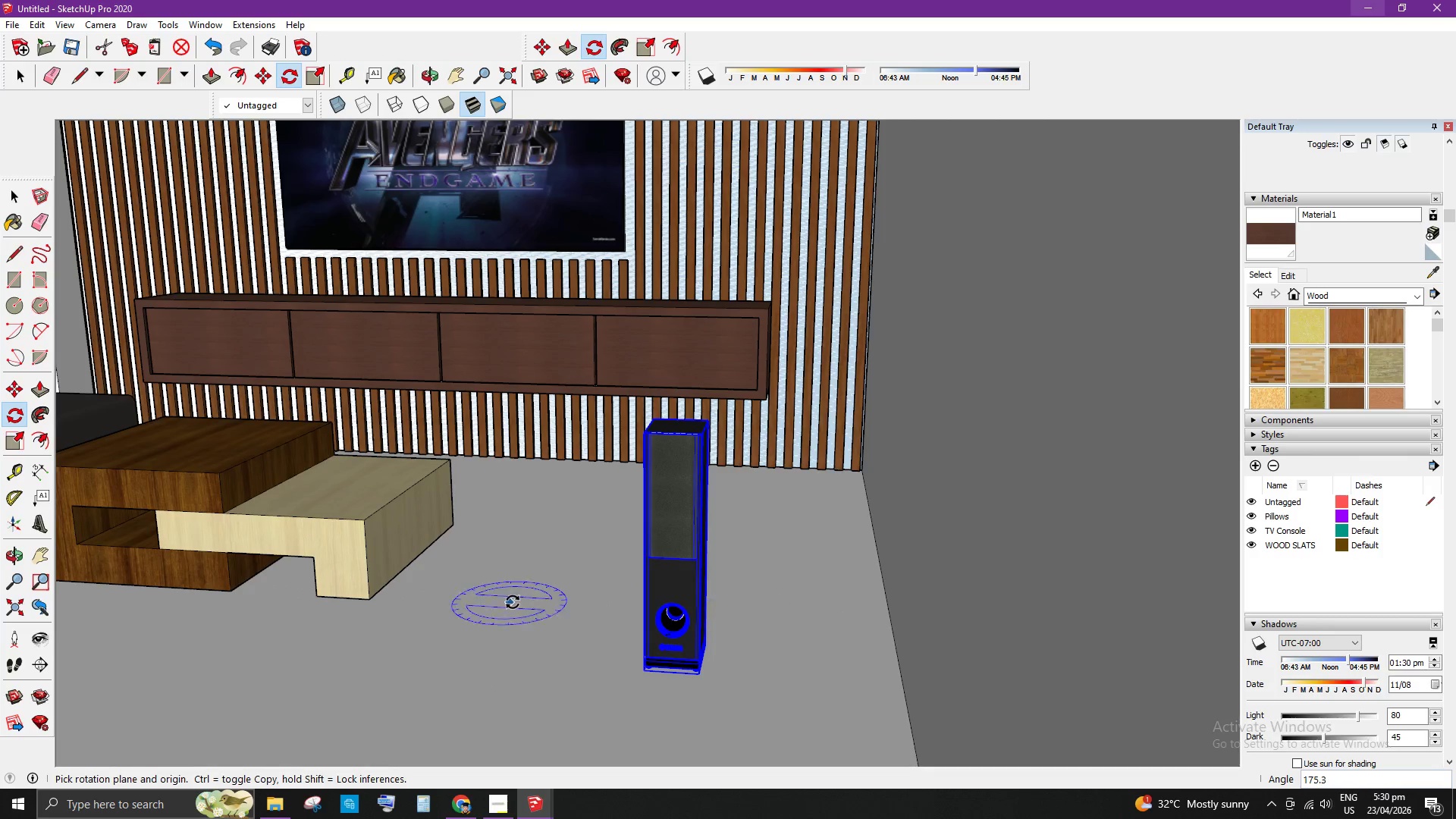 
key(Space)
 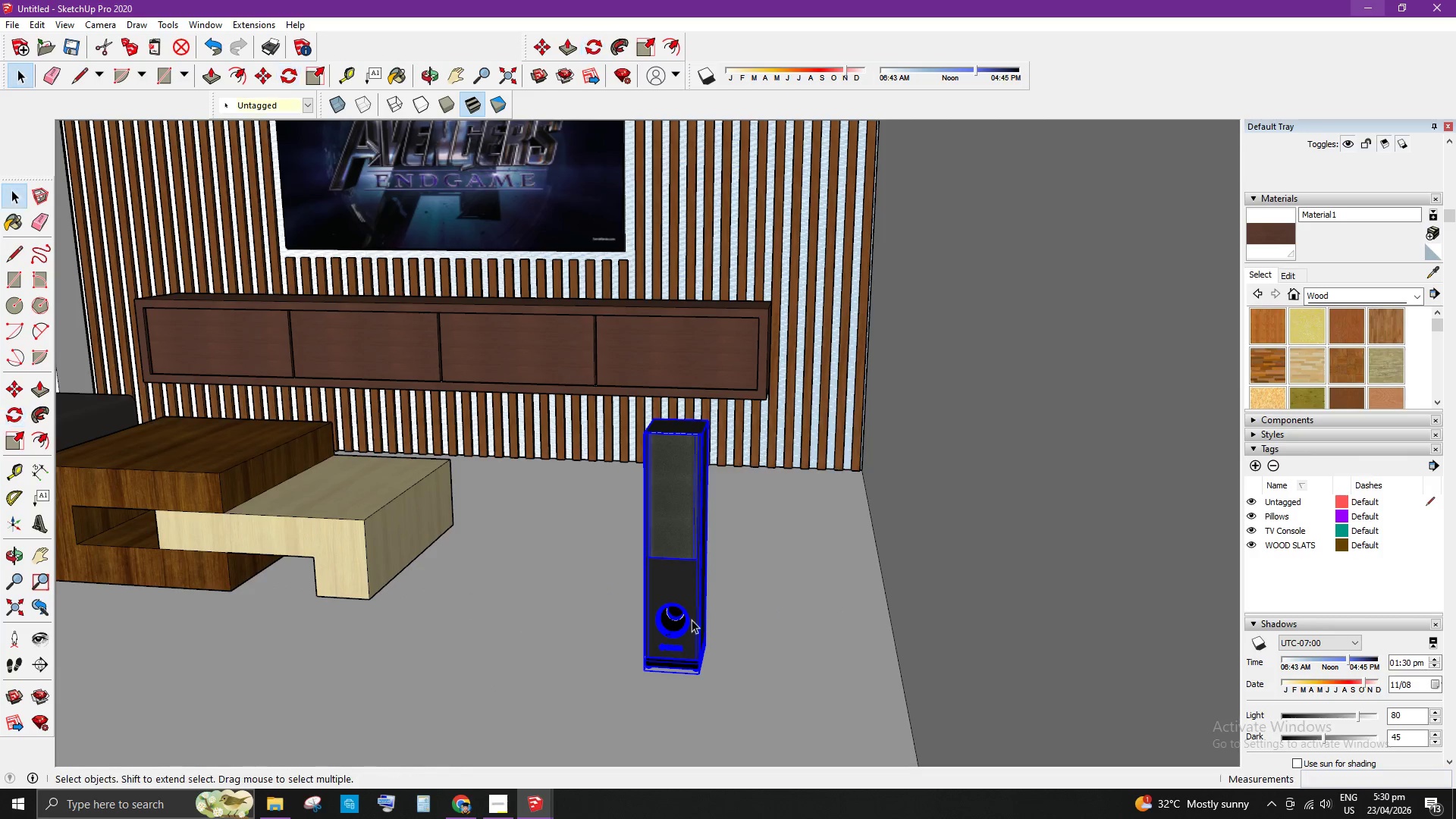 
left_click([689, 654])
 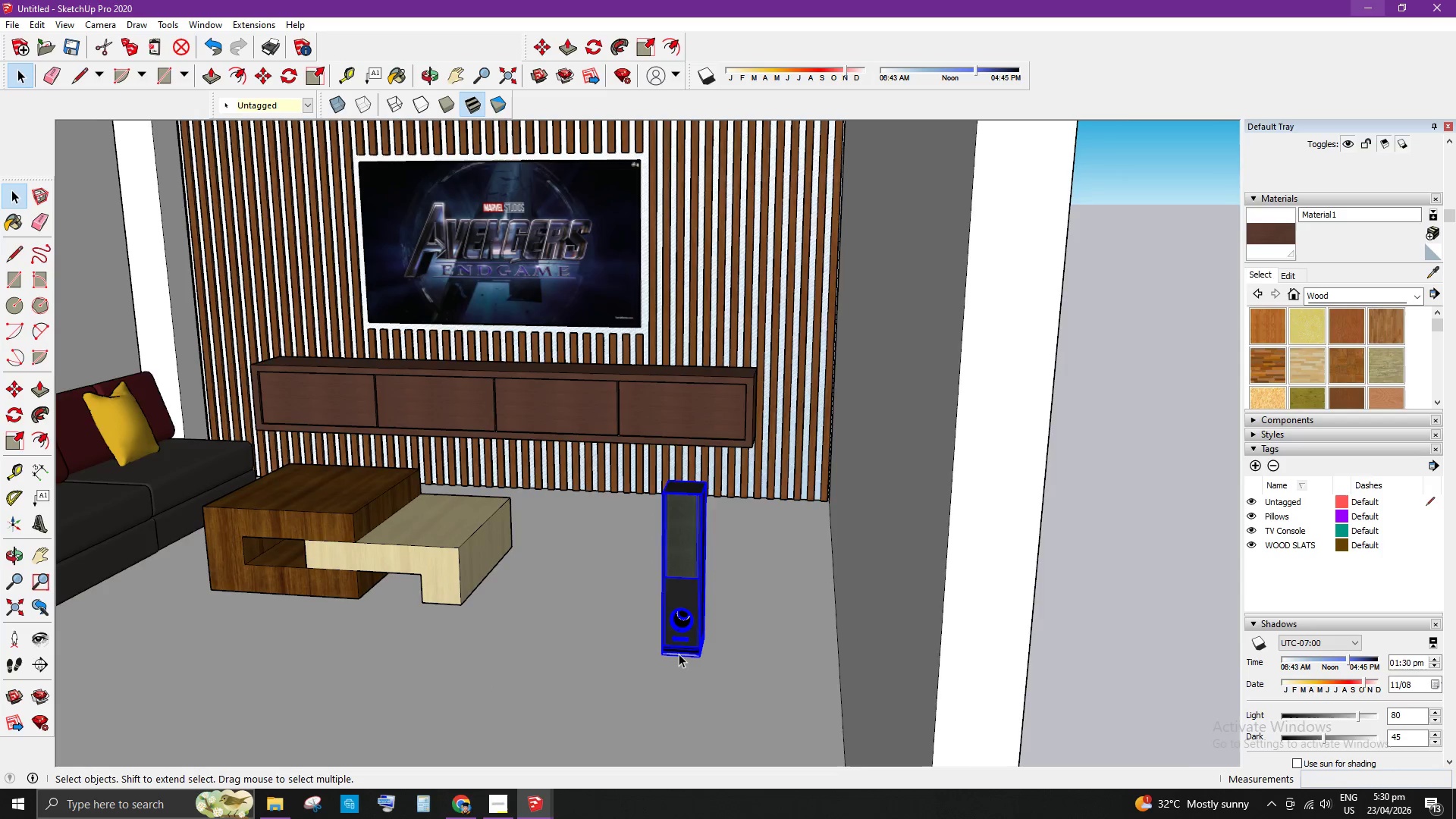 
scroll: coordinate [701, 620], scroll_direction: down, amount: 4.0
 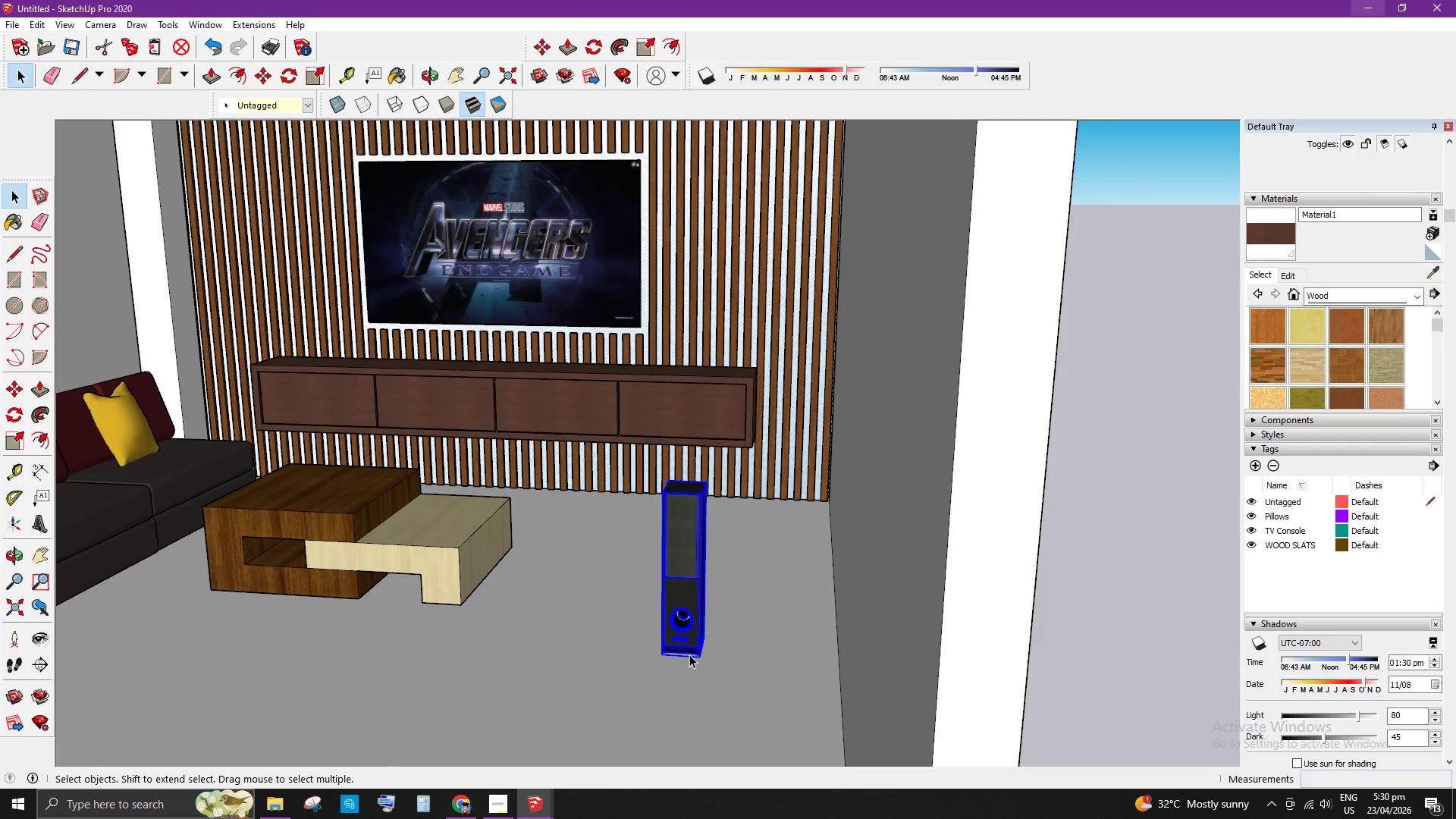 
scroll: coordinate [682, 752], scroll_direction: up, amount: 11.0
 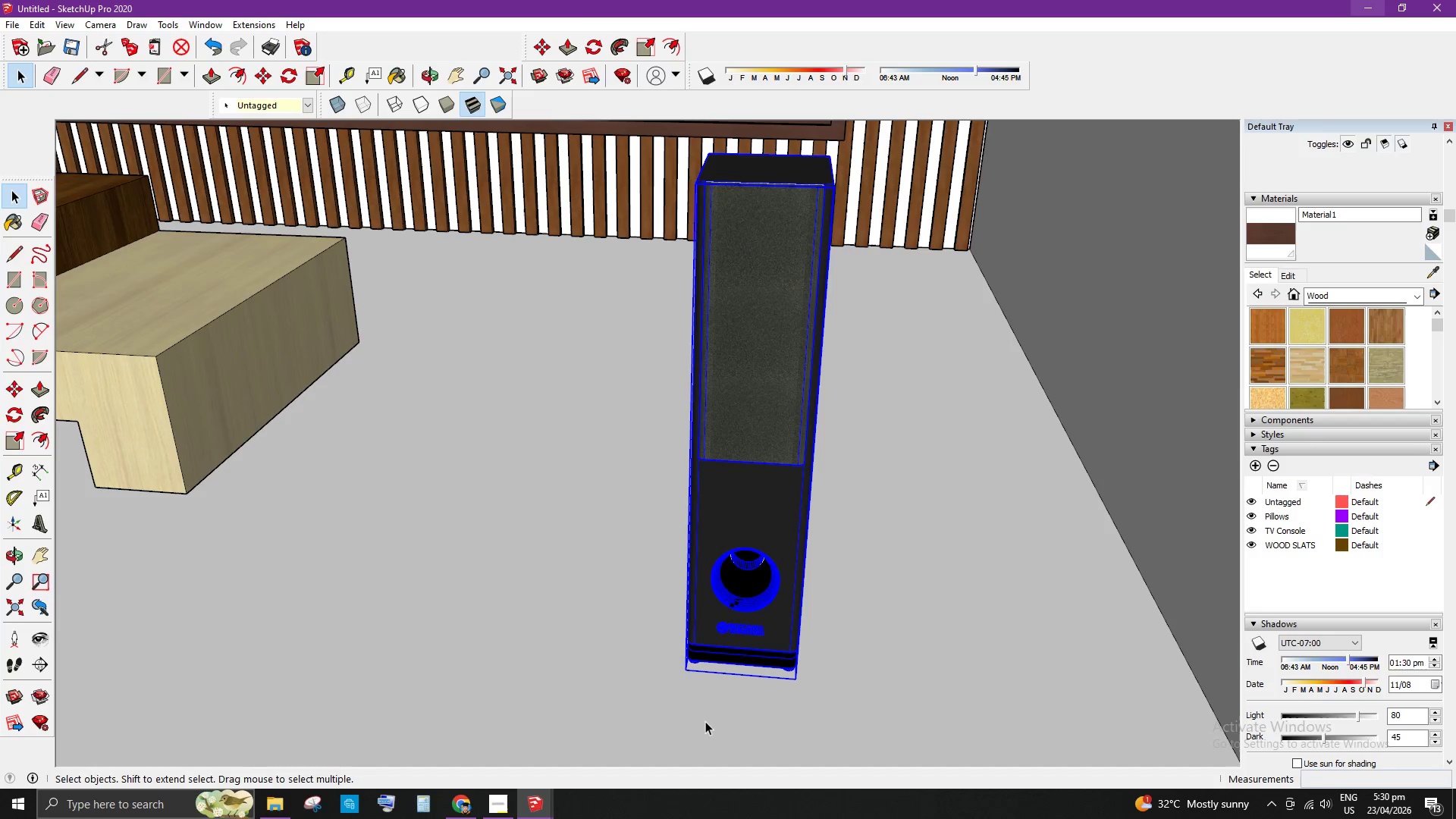 
key(Q)
 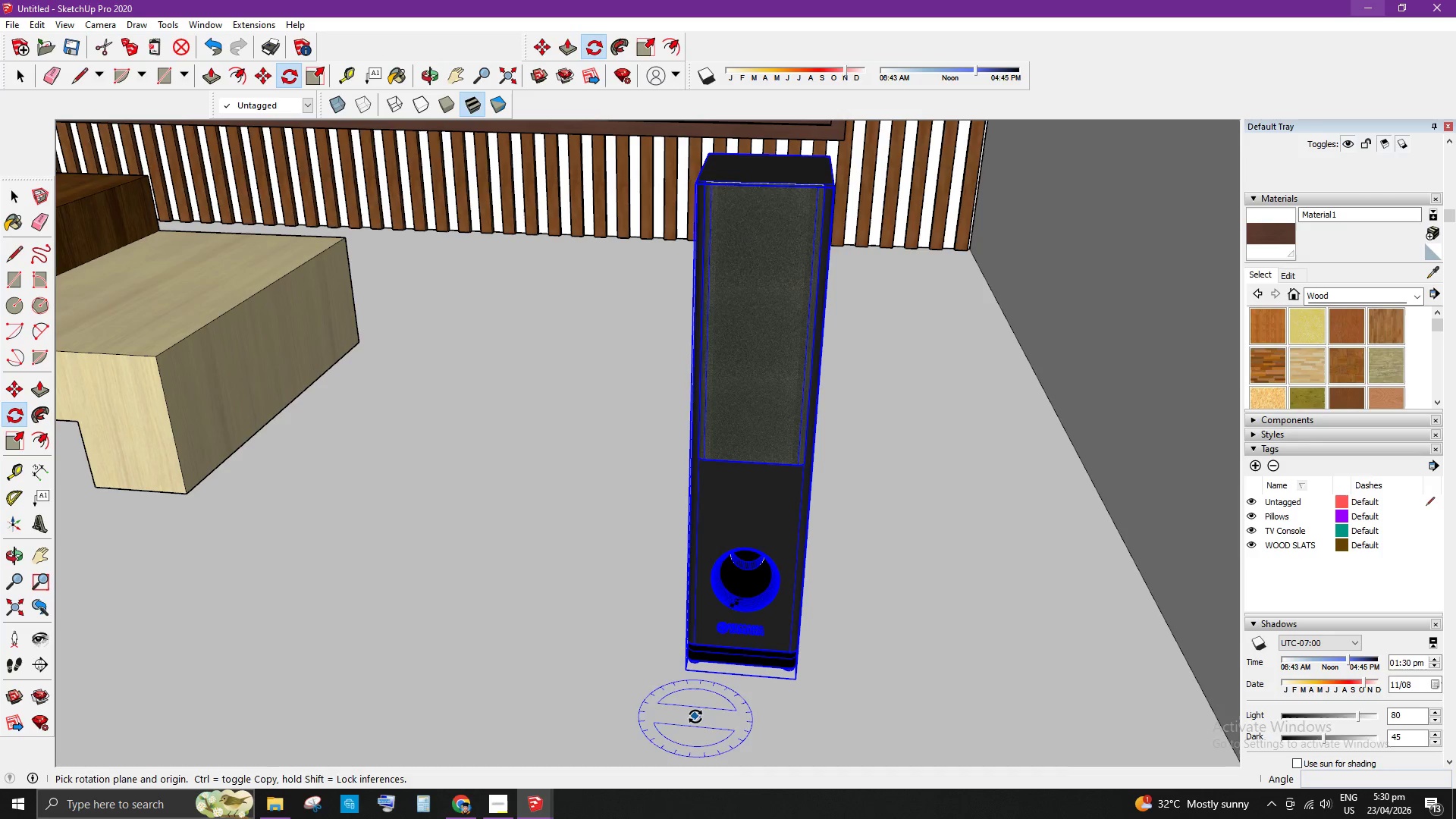 
key(Space)
 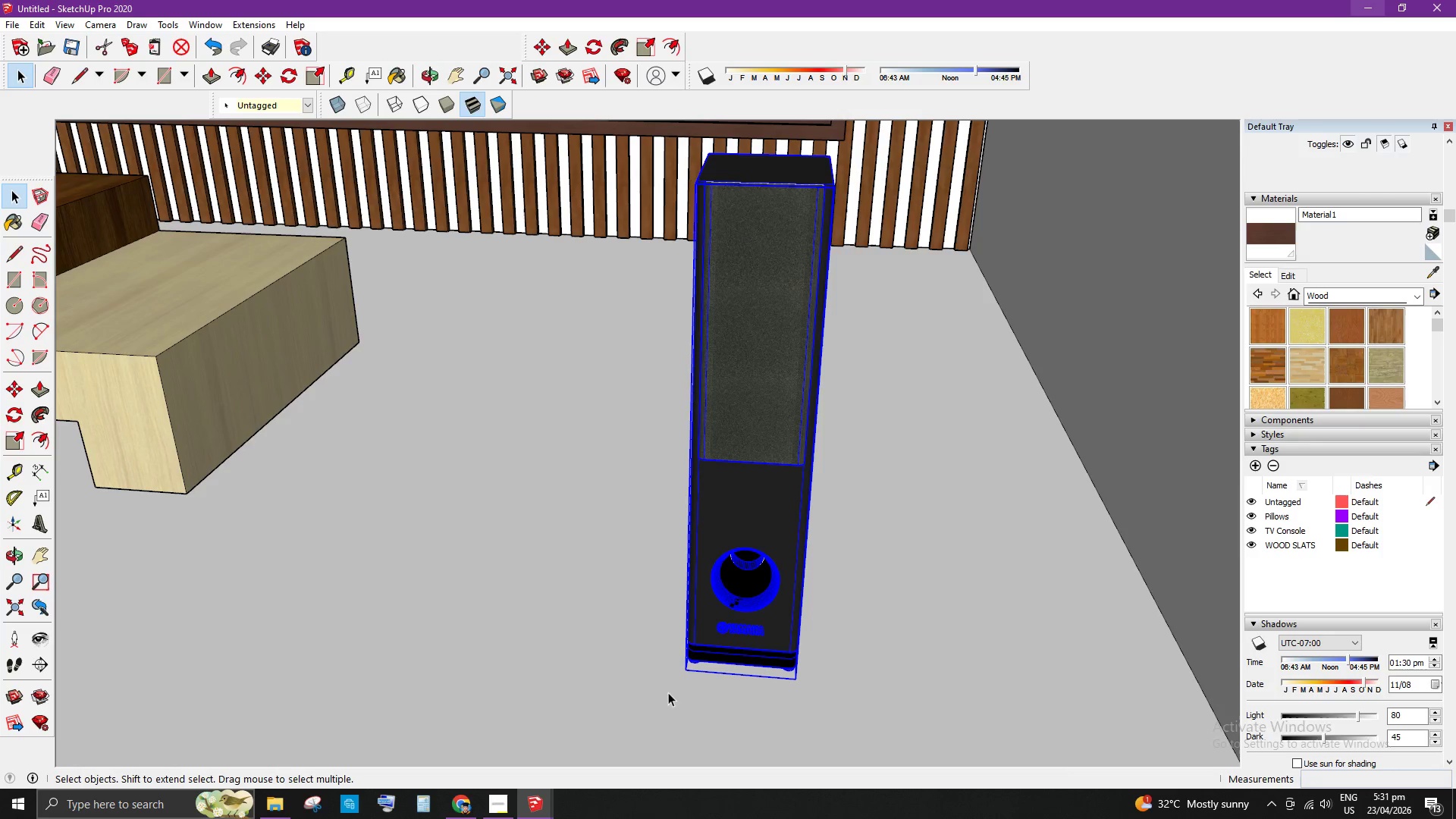 
key(L)
 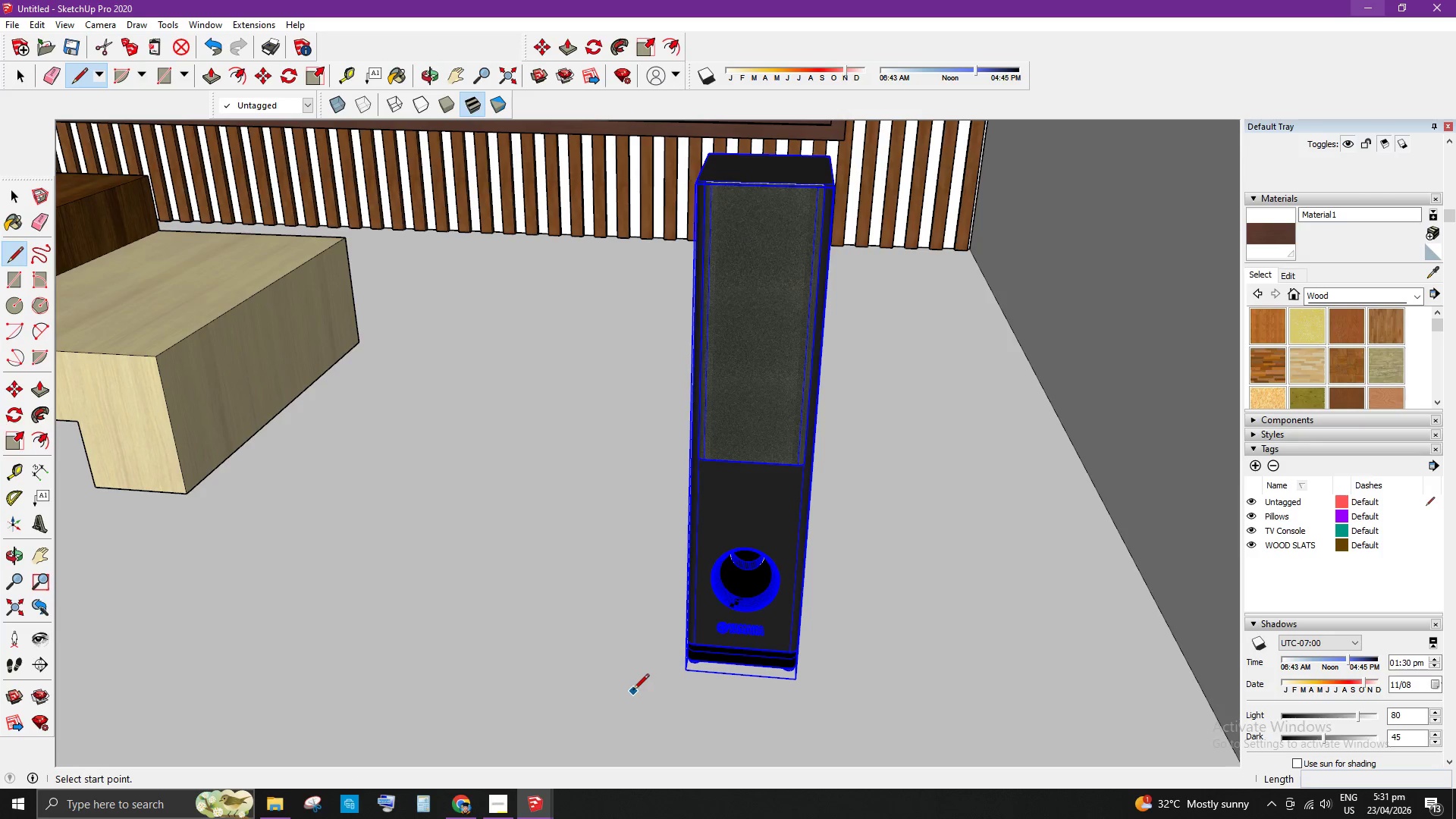 
left_click([633, 691])
 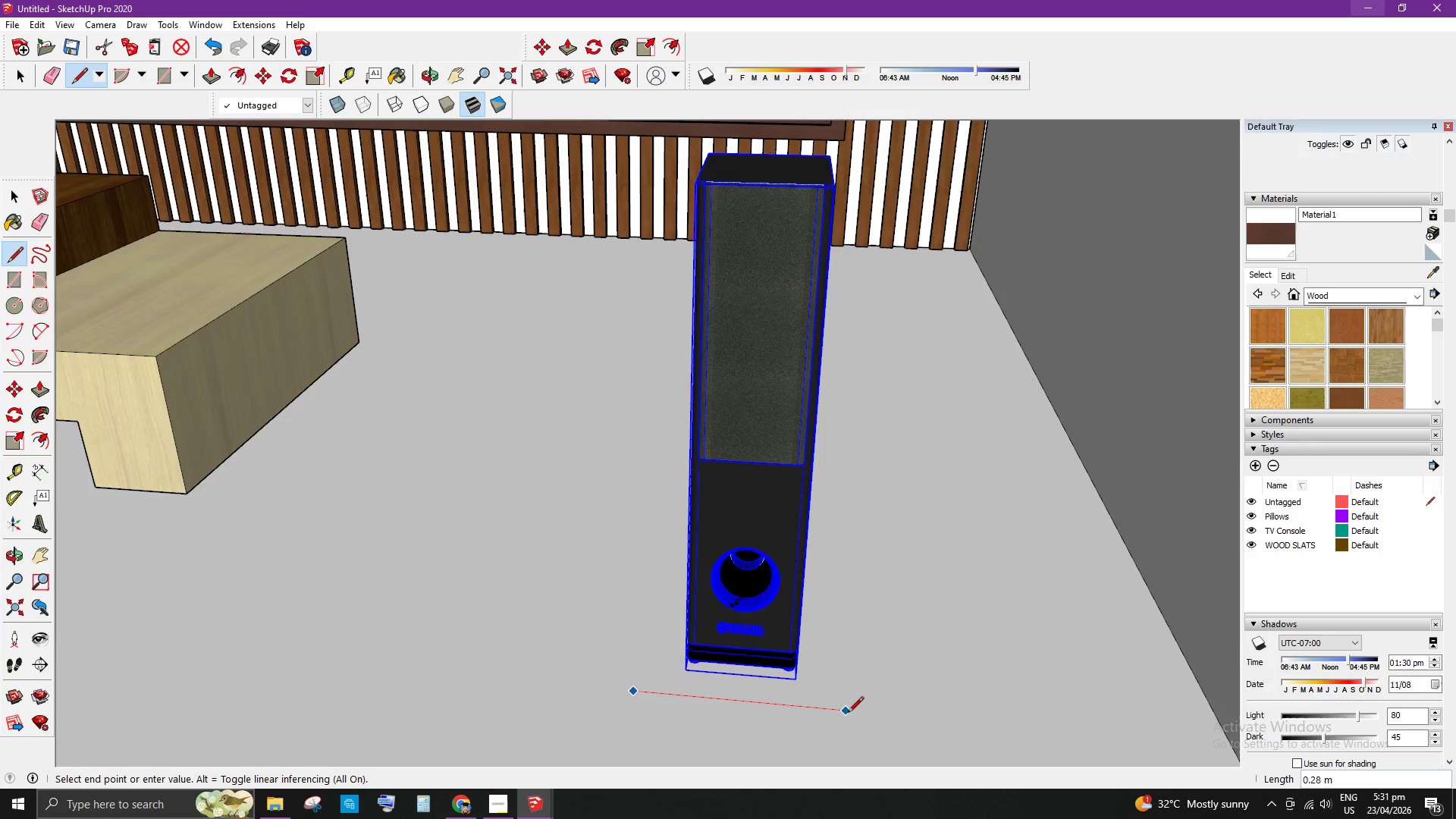 
left_click([847, 719])
 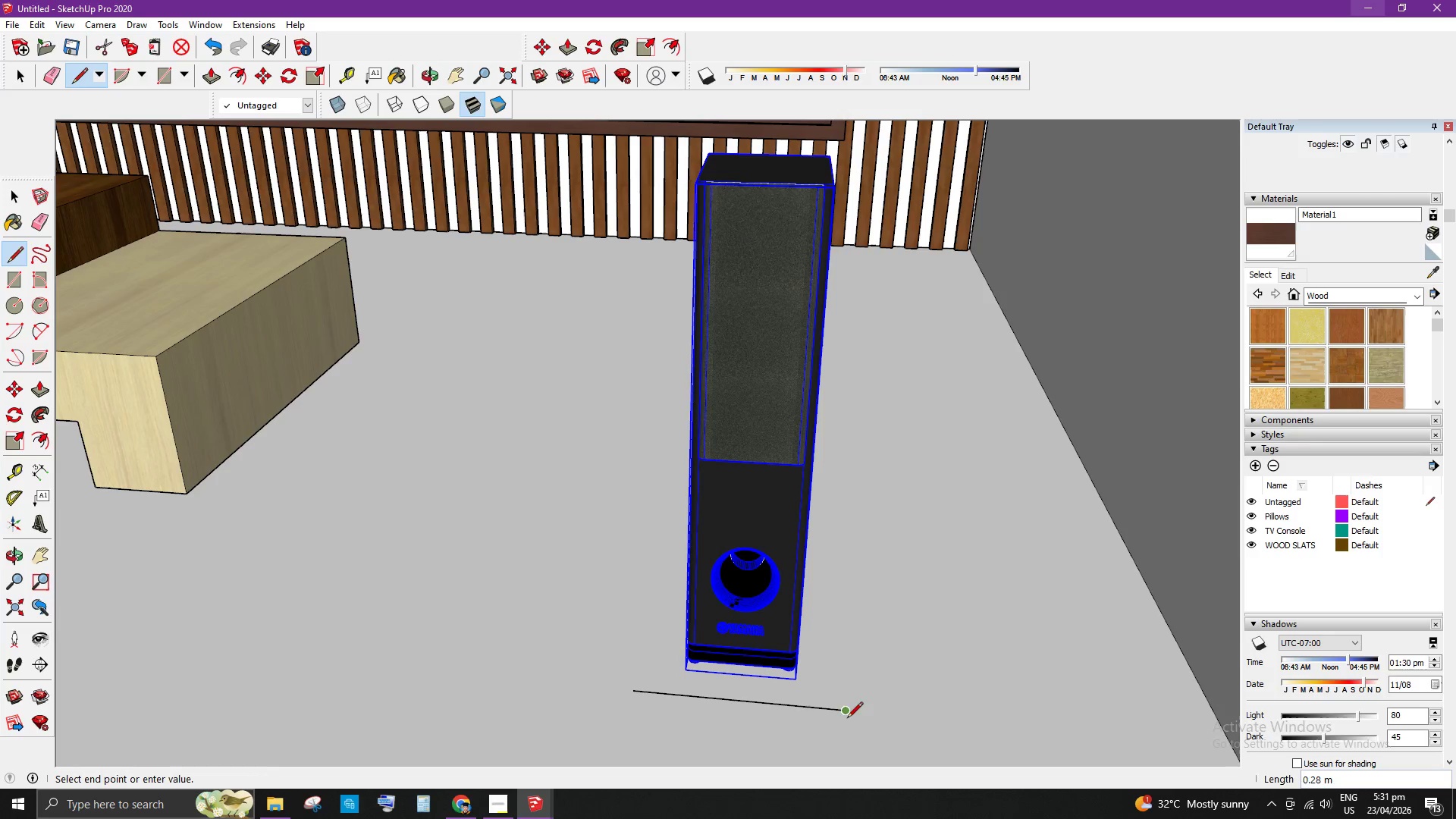 
key(Space)
 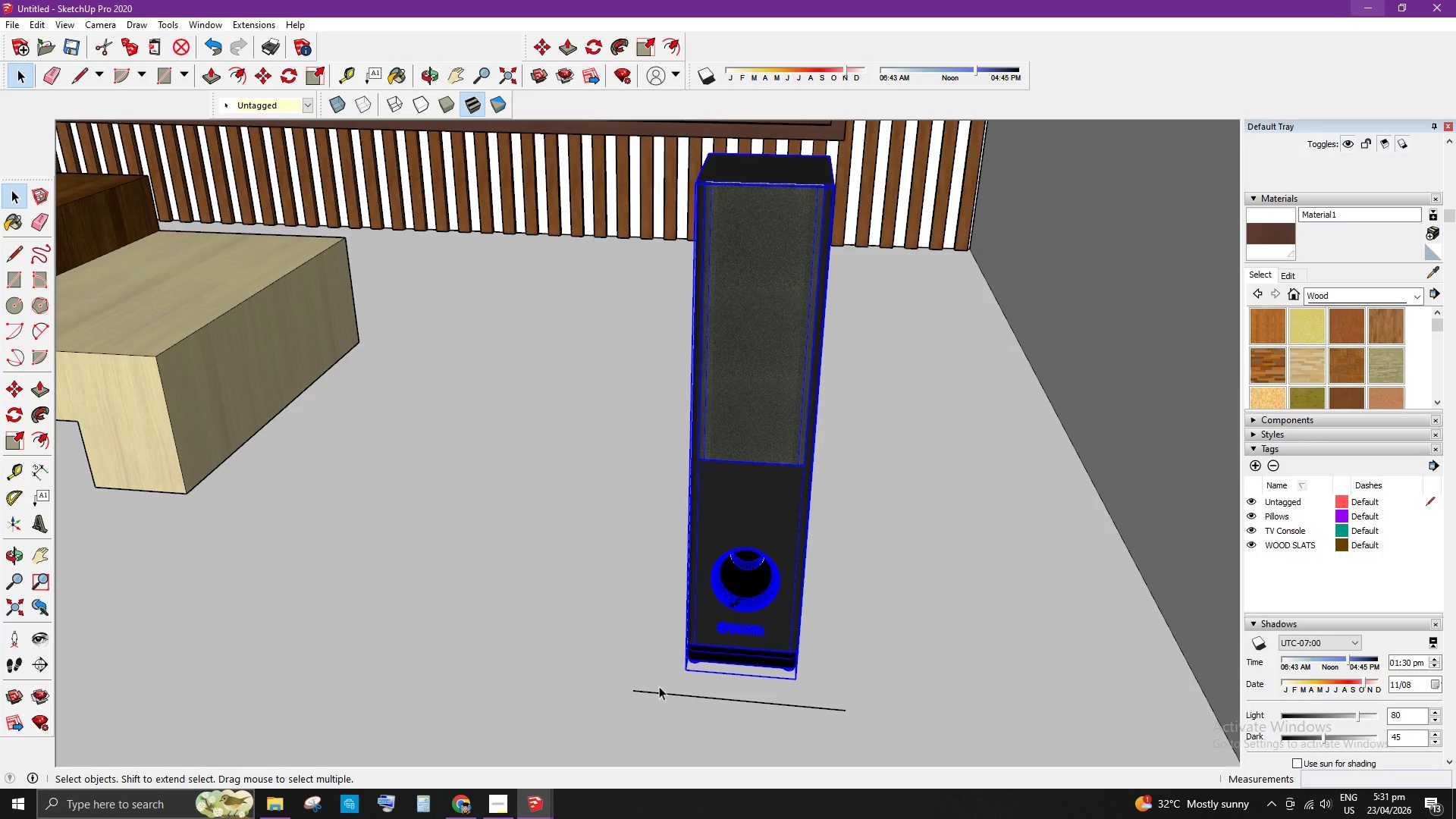 
scroll: coordinate [645, 683], scroll_direction: up, amount: 1.0
 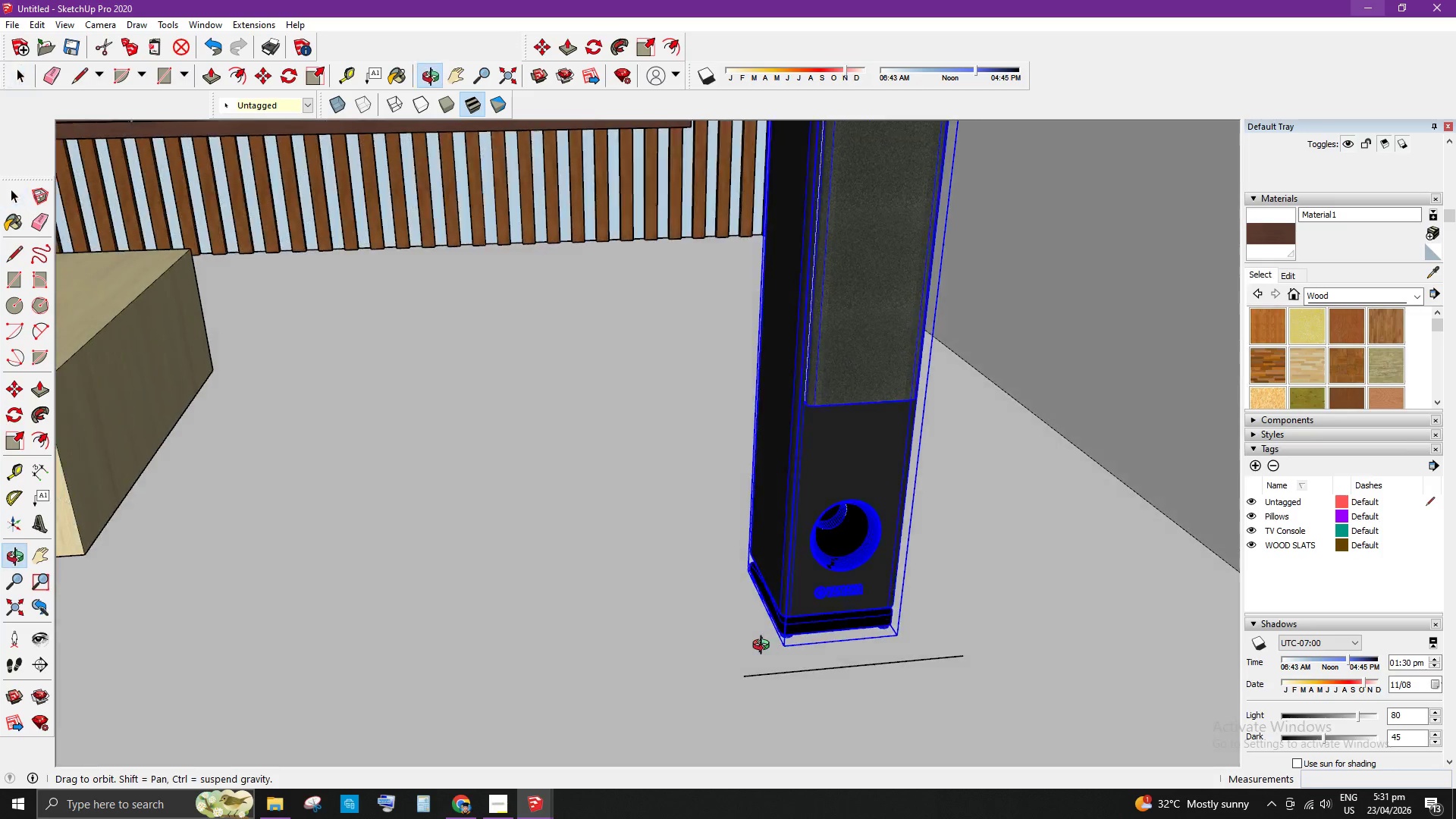 
key(M)
 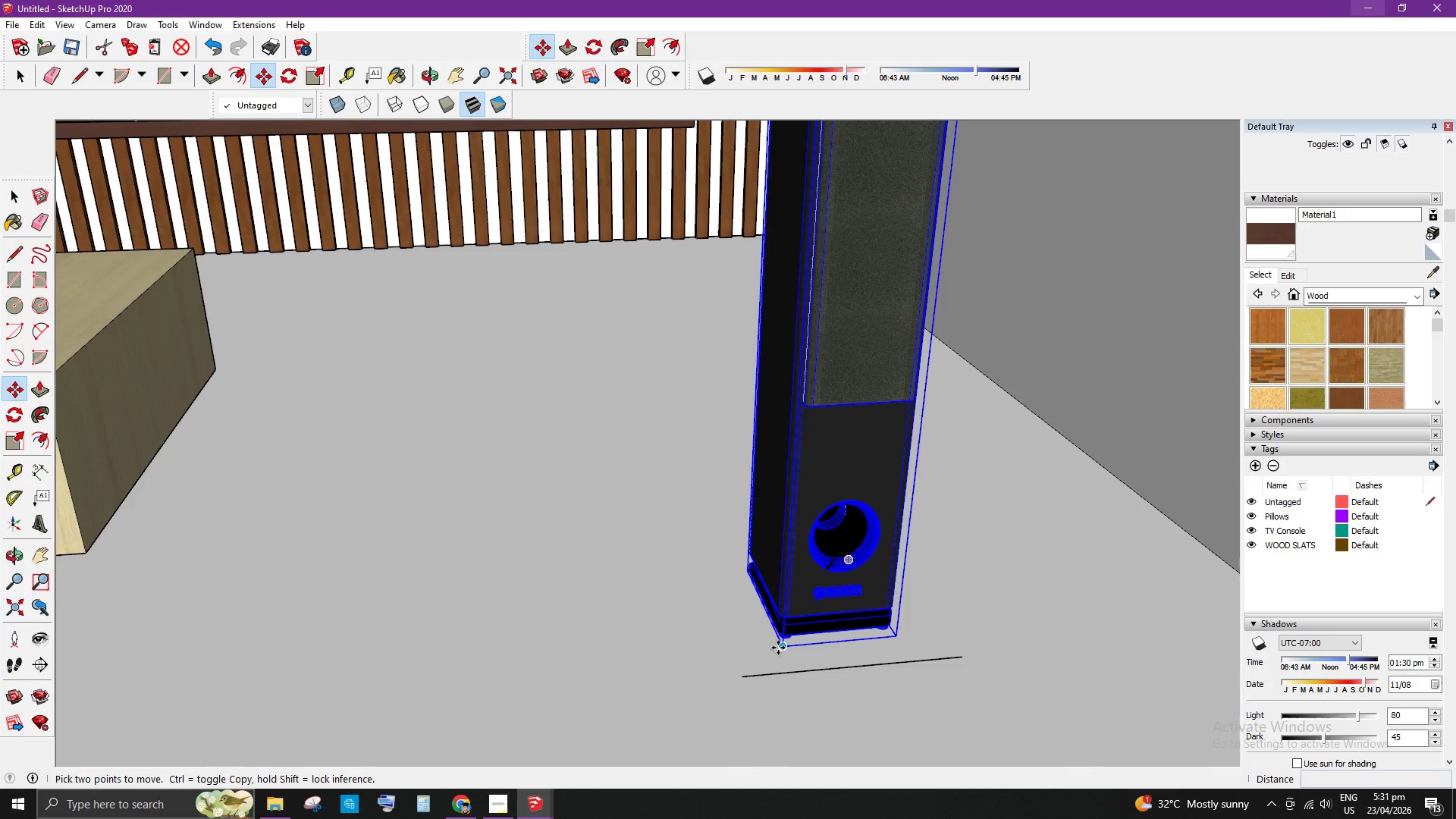 
left_click([783, 648])
 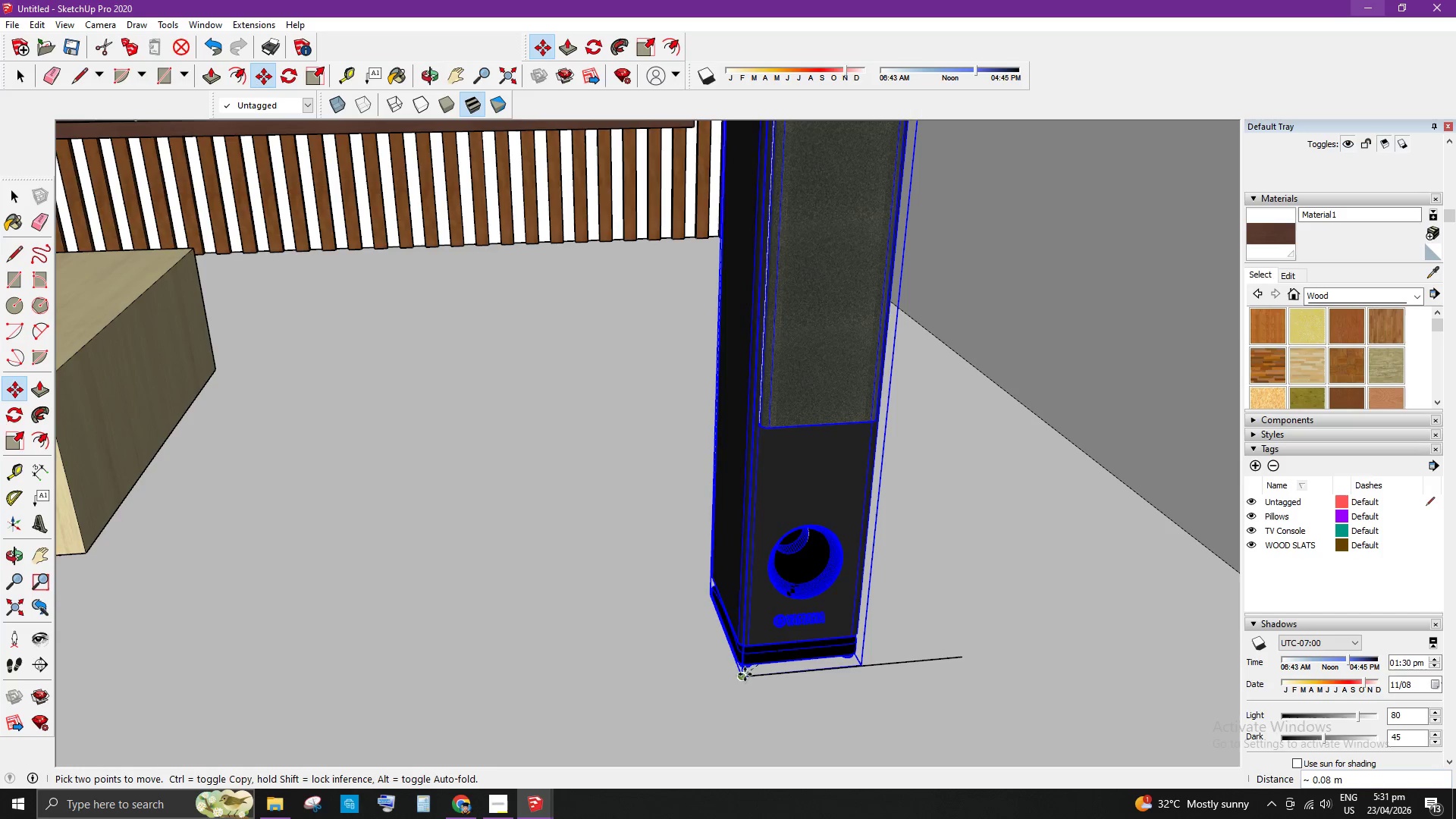 
left_click([744, 676])
 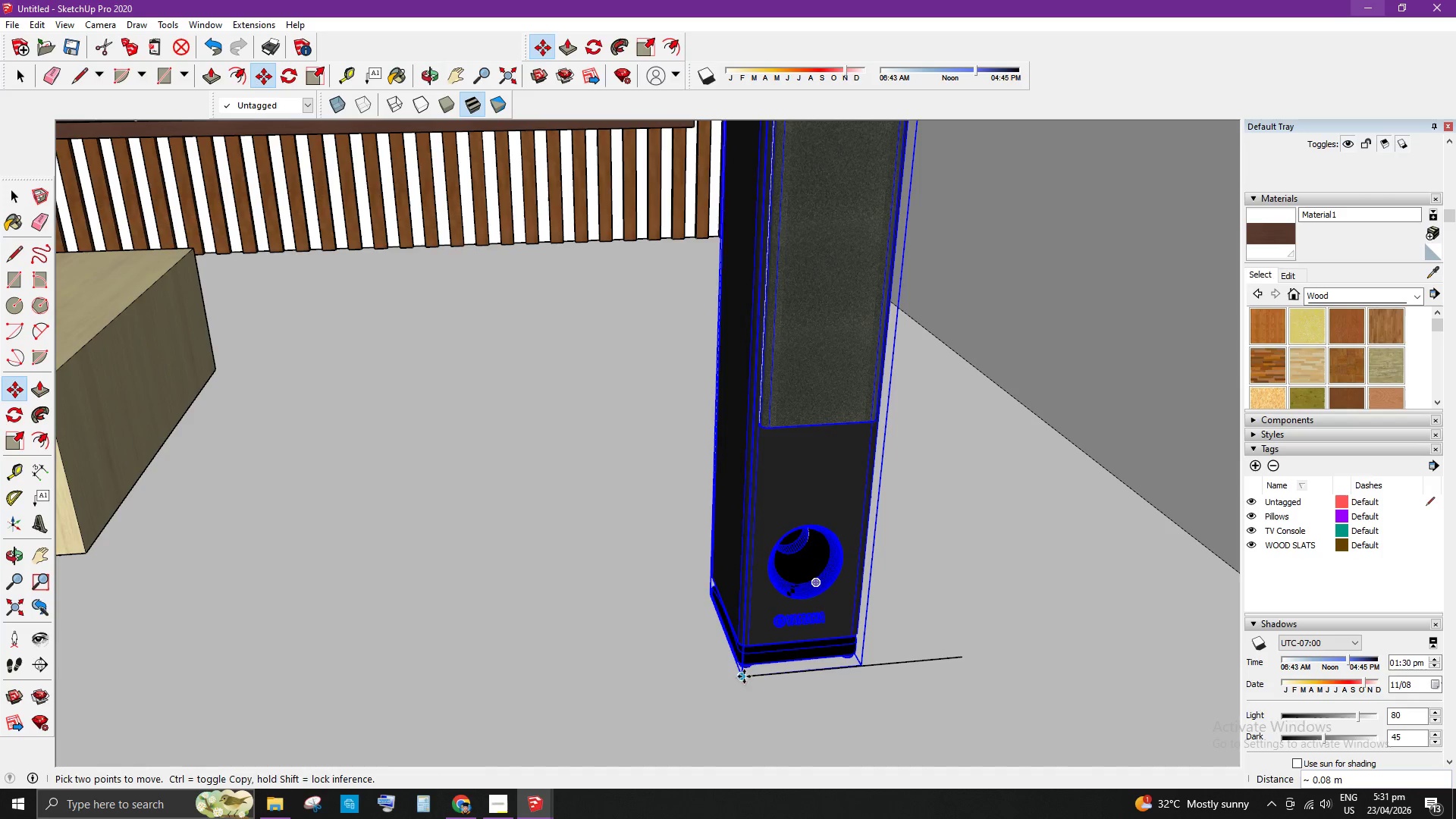 
key(Space)
 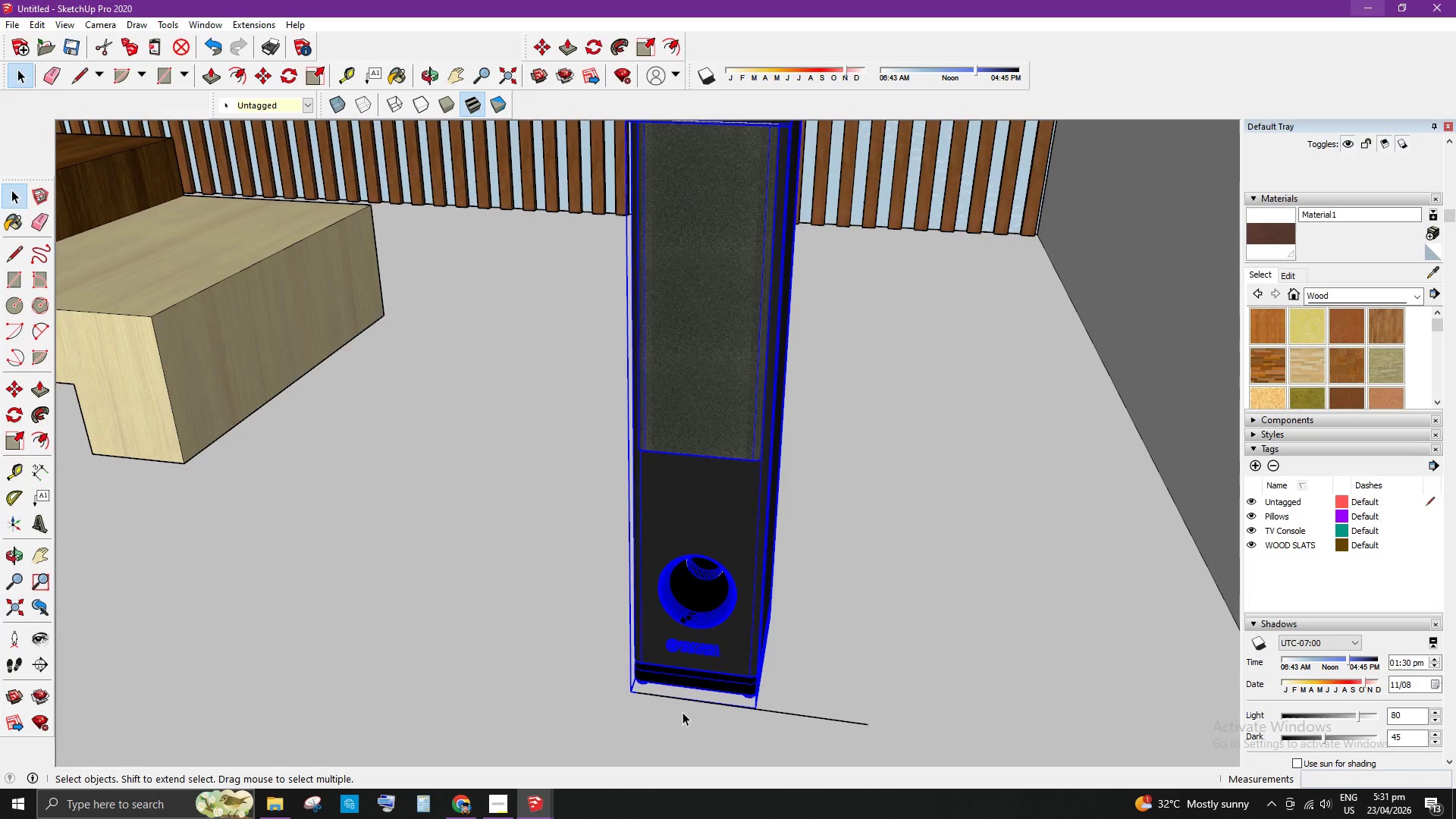 
key(S)
 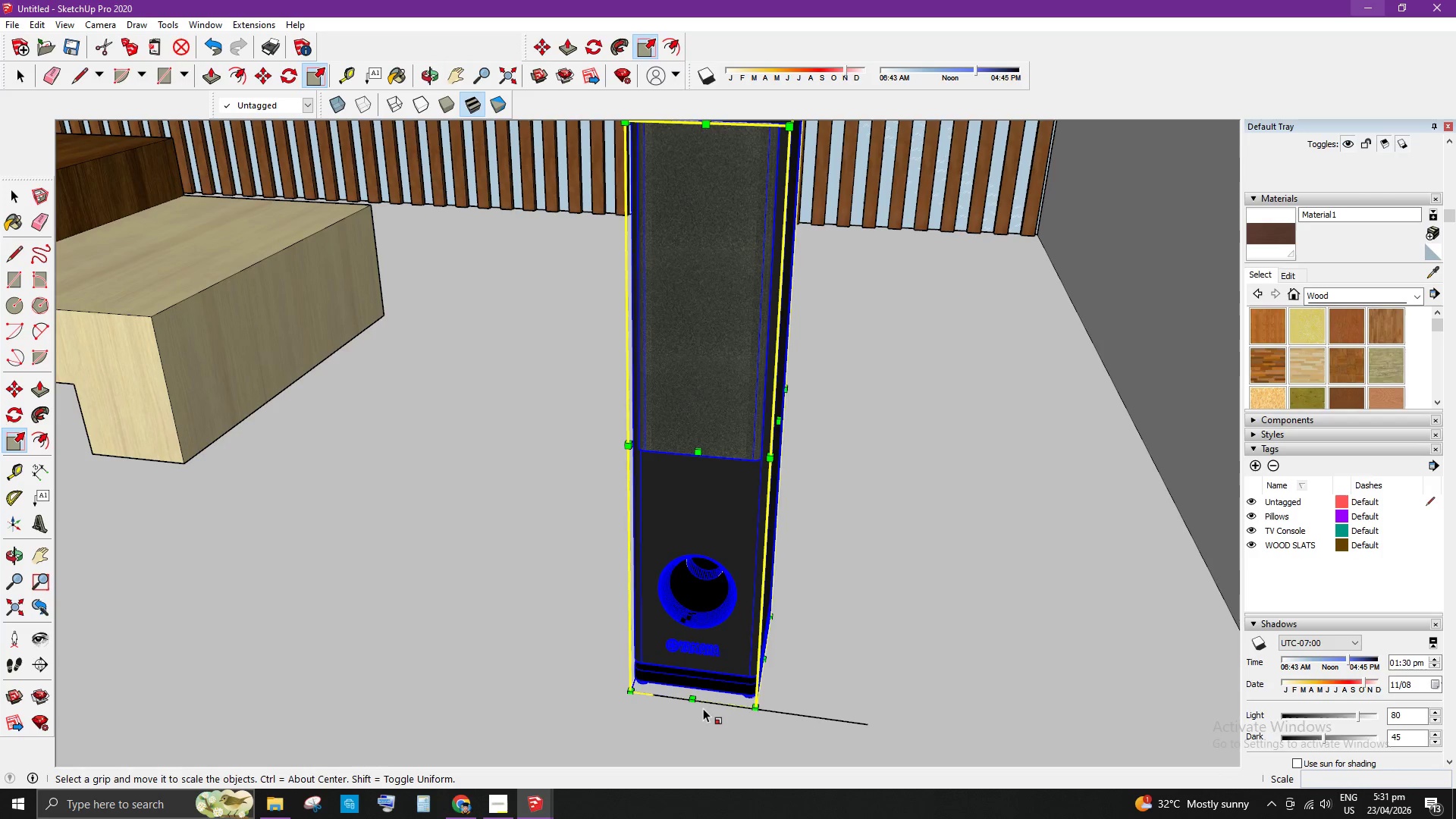 
key(Space)
 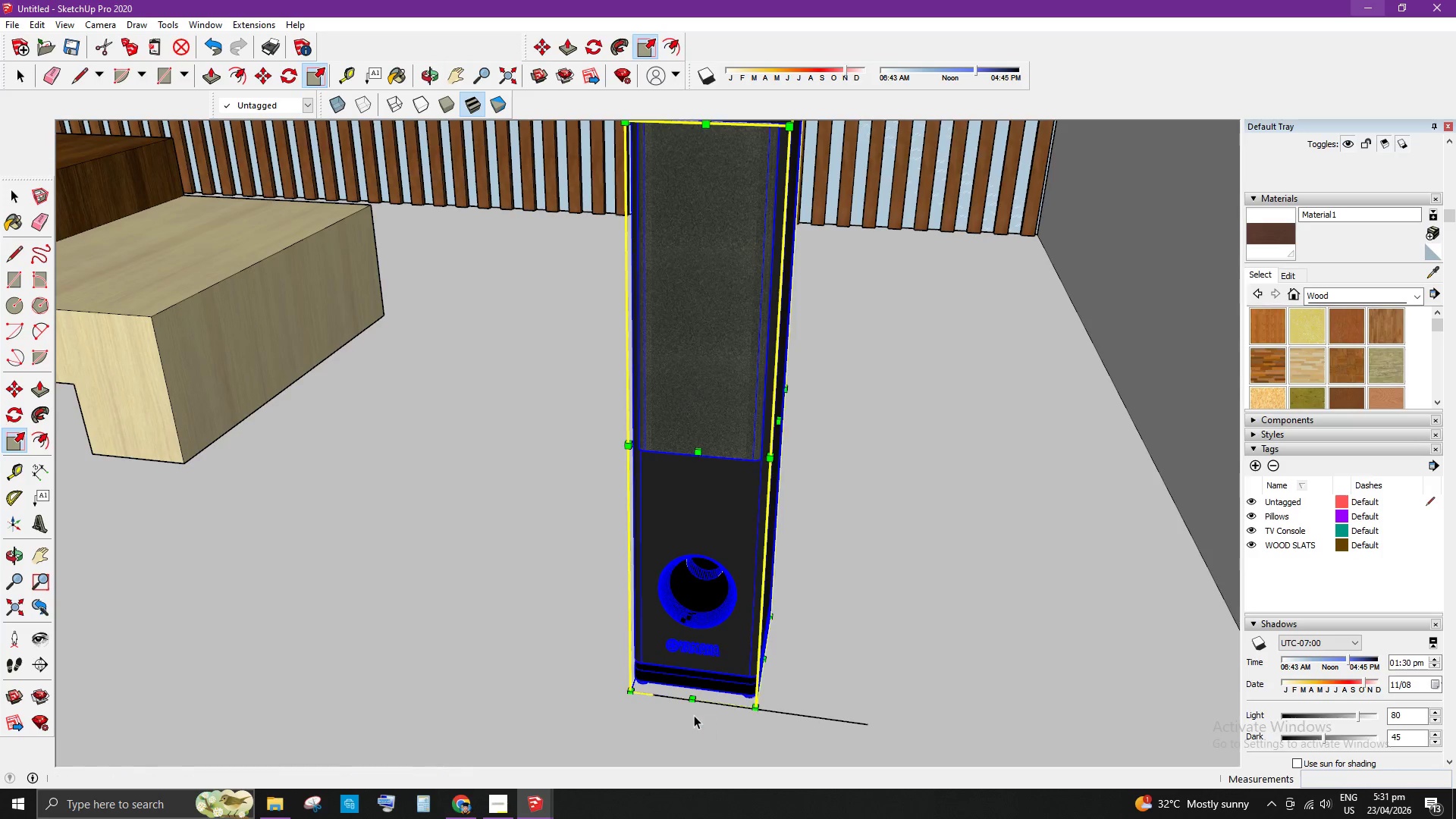 
scroll: coordinate [682, 714], scroll_direction: up, amount: 4.0
 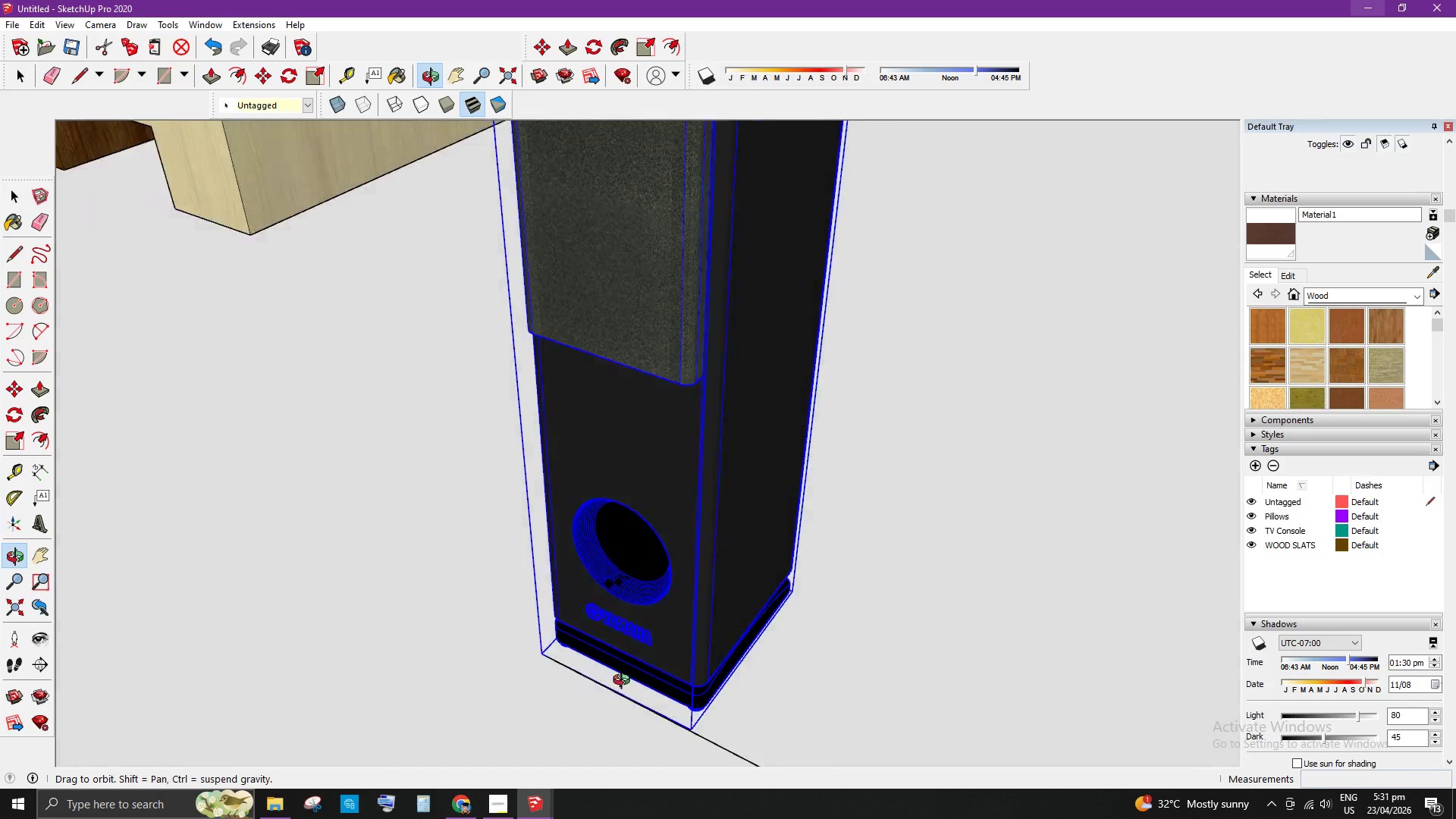 
scroll: coordinate [783, 570], scroll_direction: down, amount: 3.0
 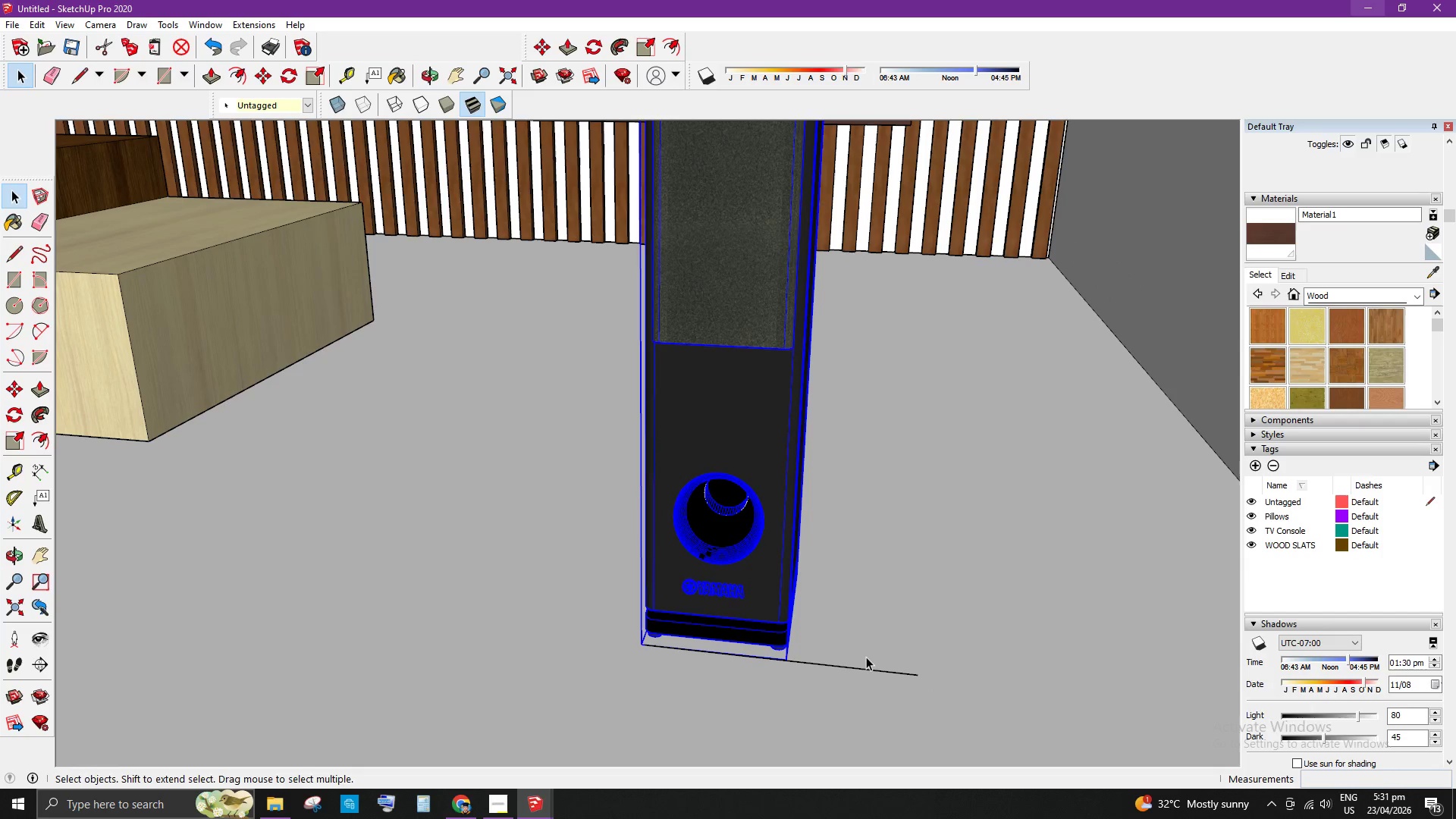 
key(E)
 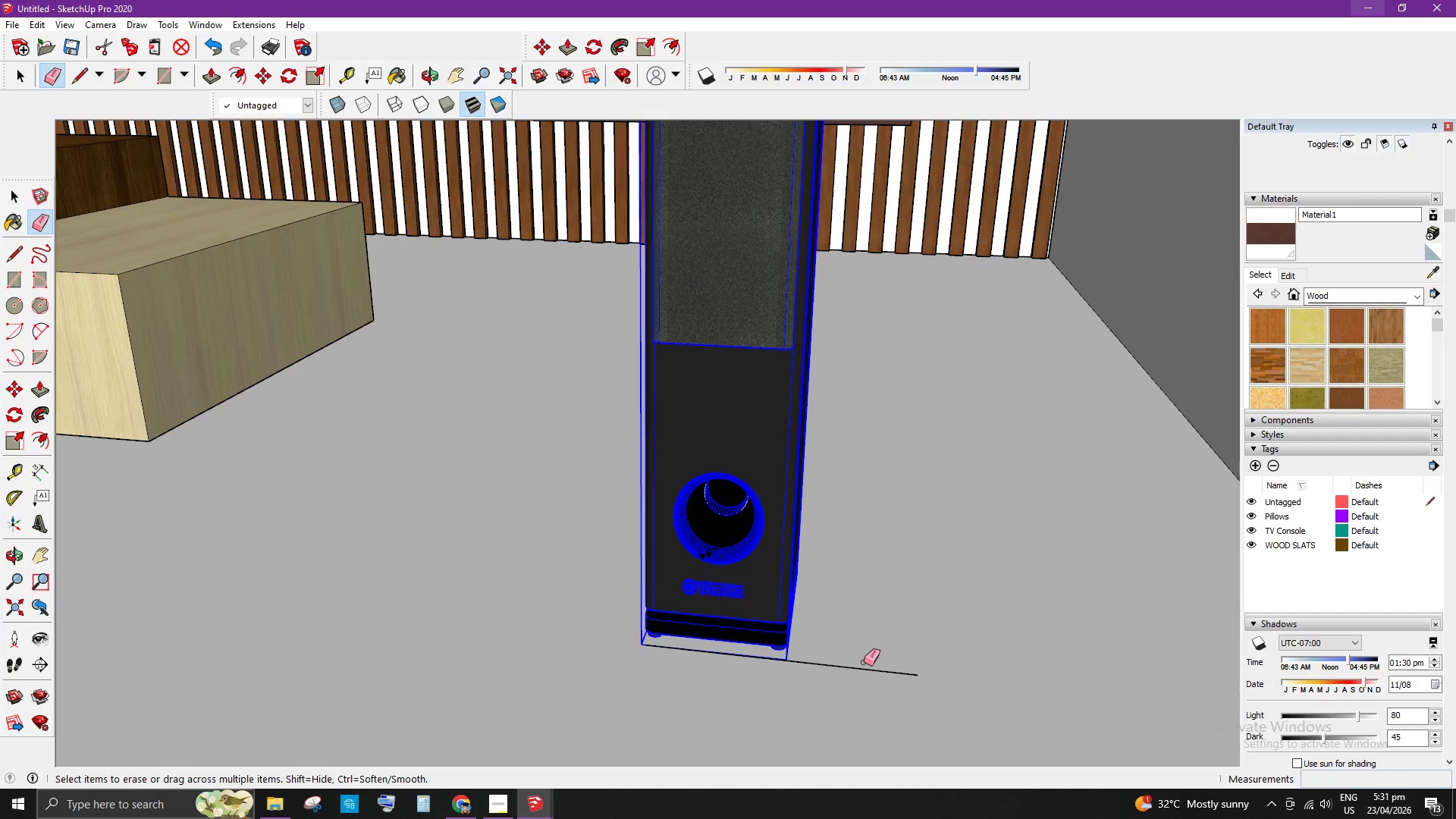 
left_click_drag(start_coordinate=[864, 662], to_coordinate=[856, 670])
 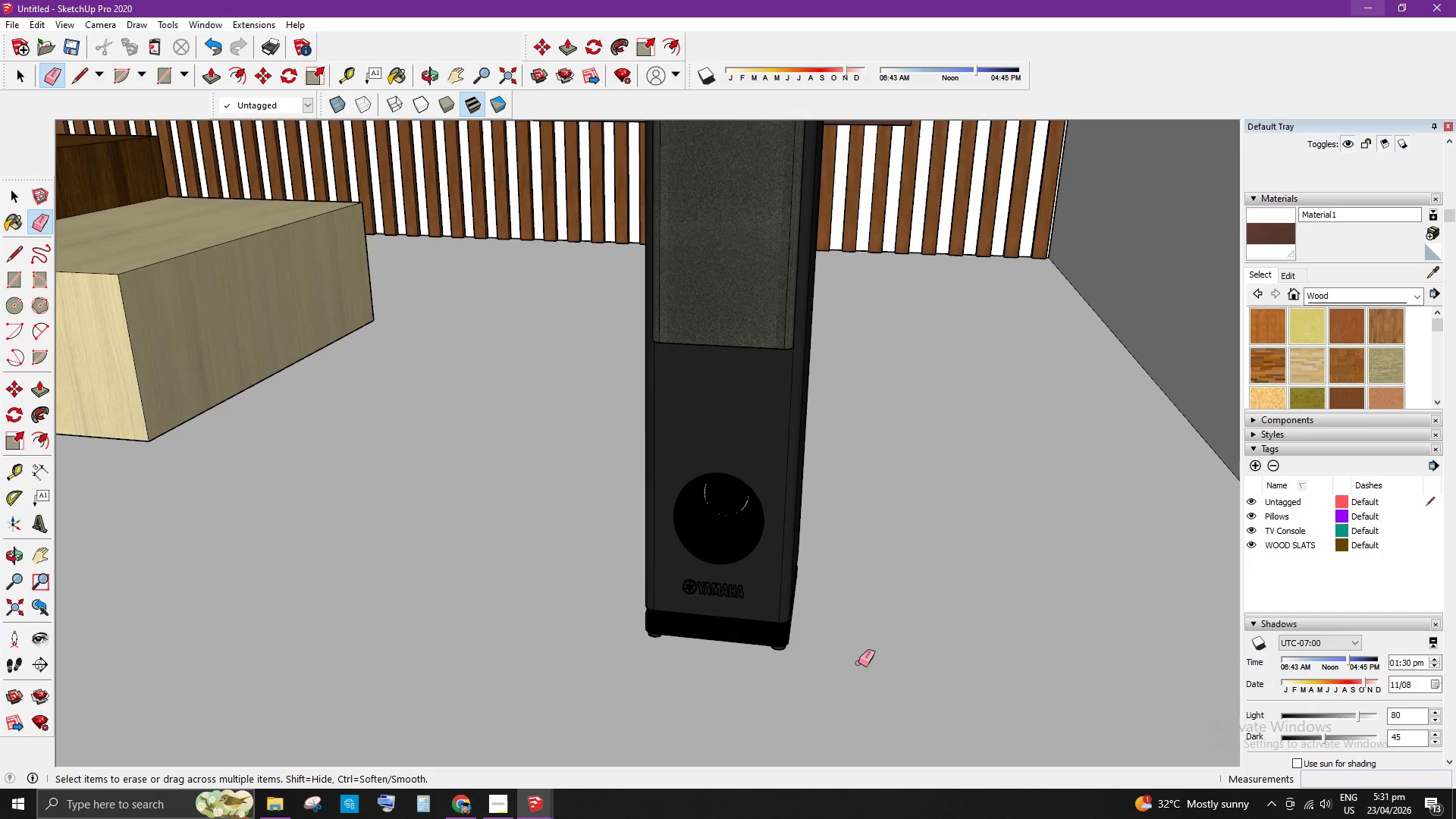 
key(Space)
 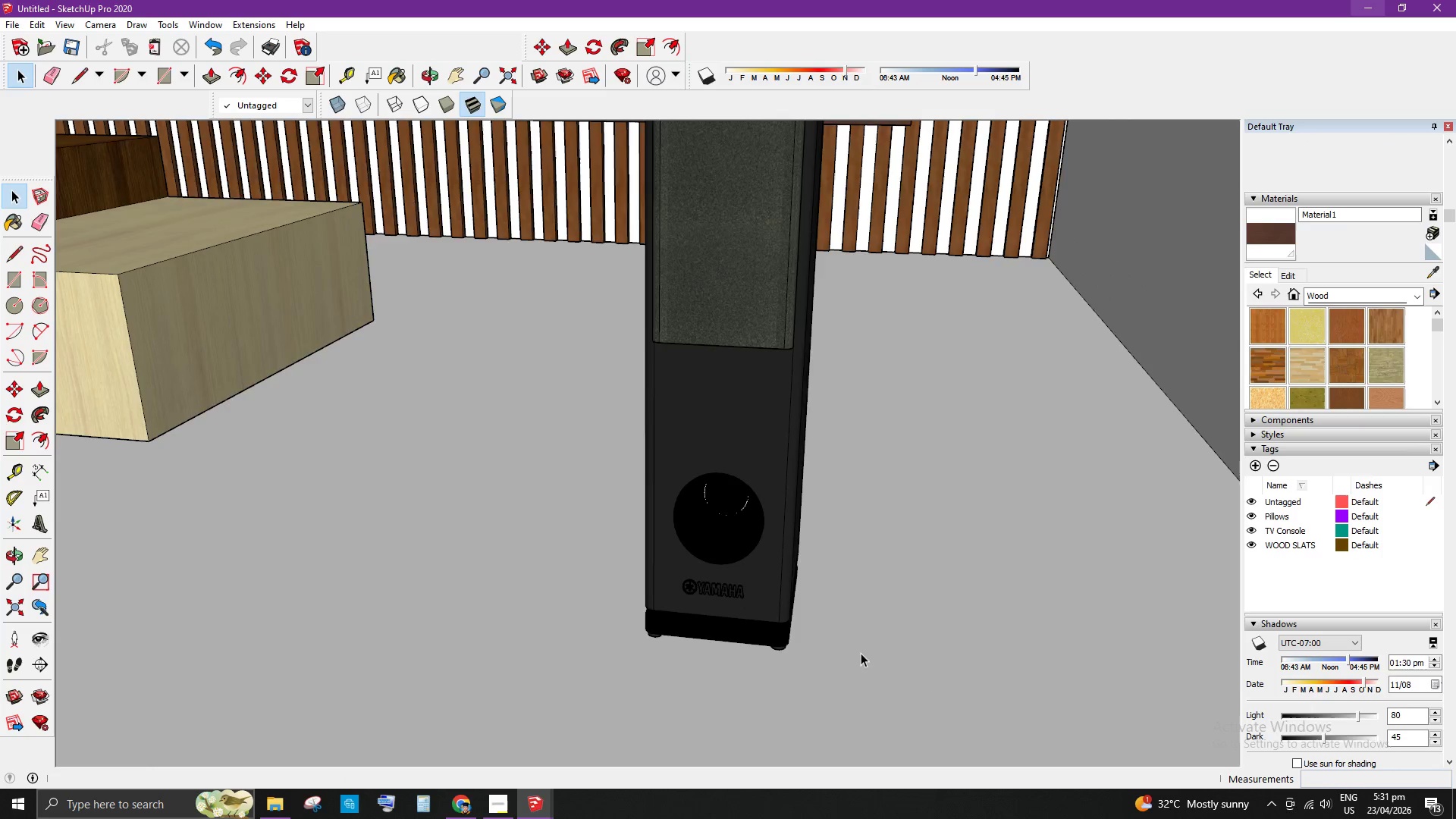 
scroll: coordinate [805, 556], scroll_direction: down, amount: 13.0
 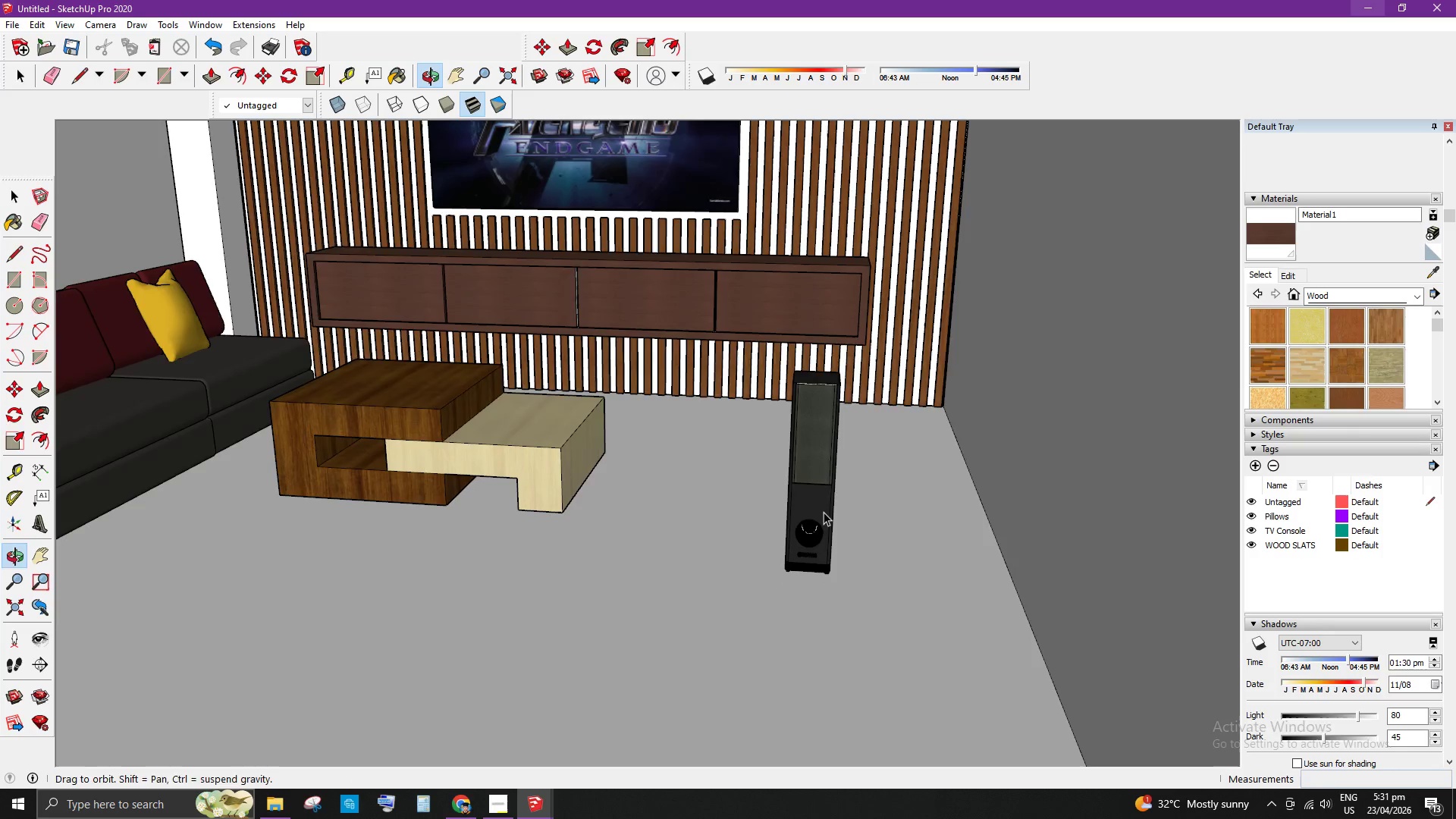 
left_click([824, 504])
 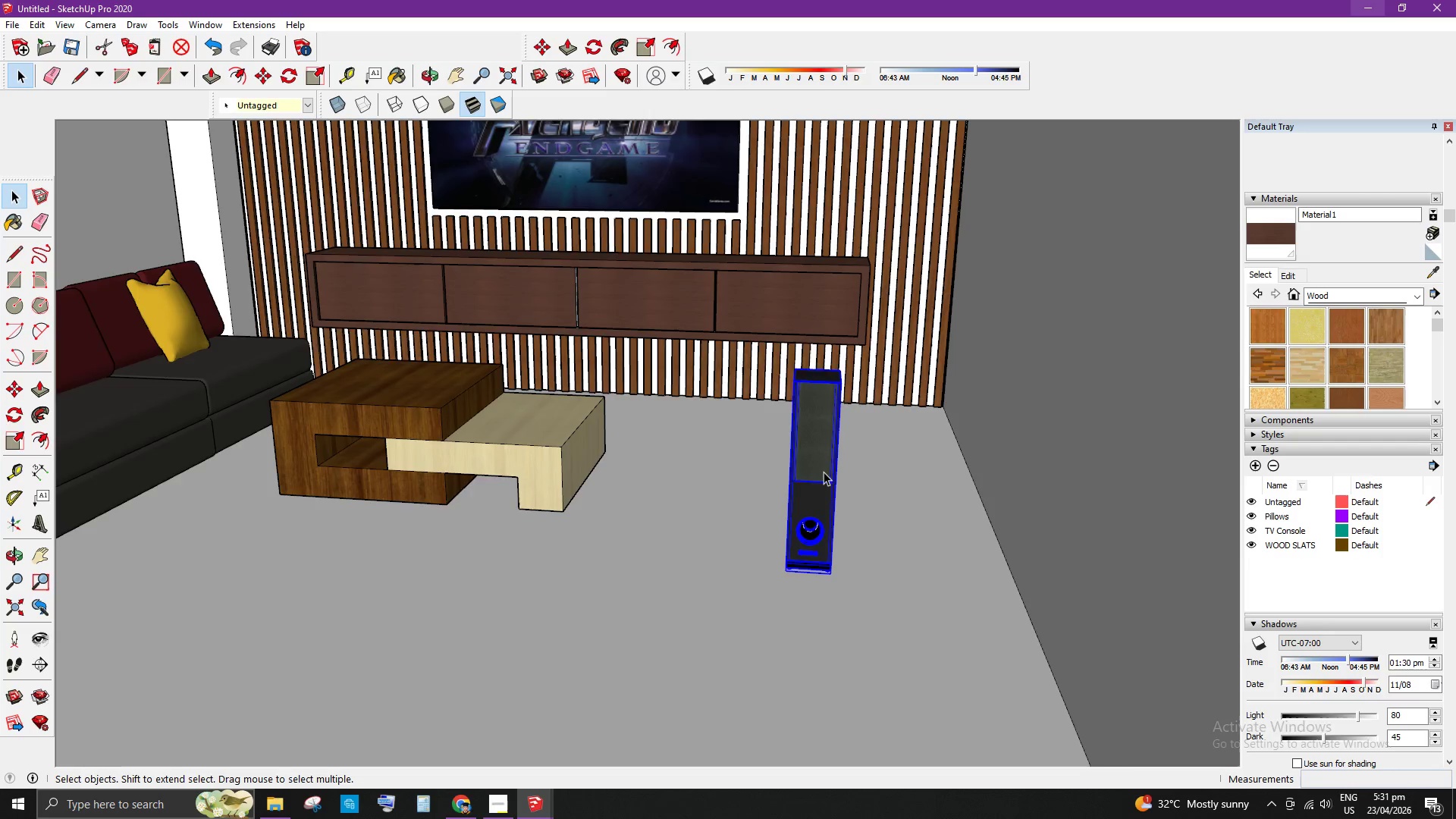 
scroll: coordinate [827, 445], scroll_direction: up, amount: 3.0
 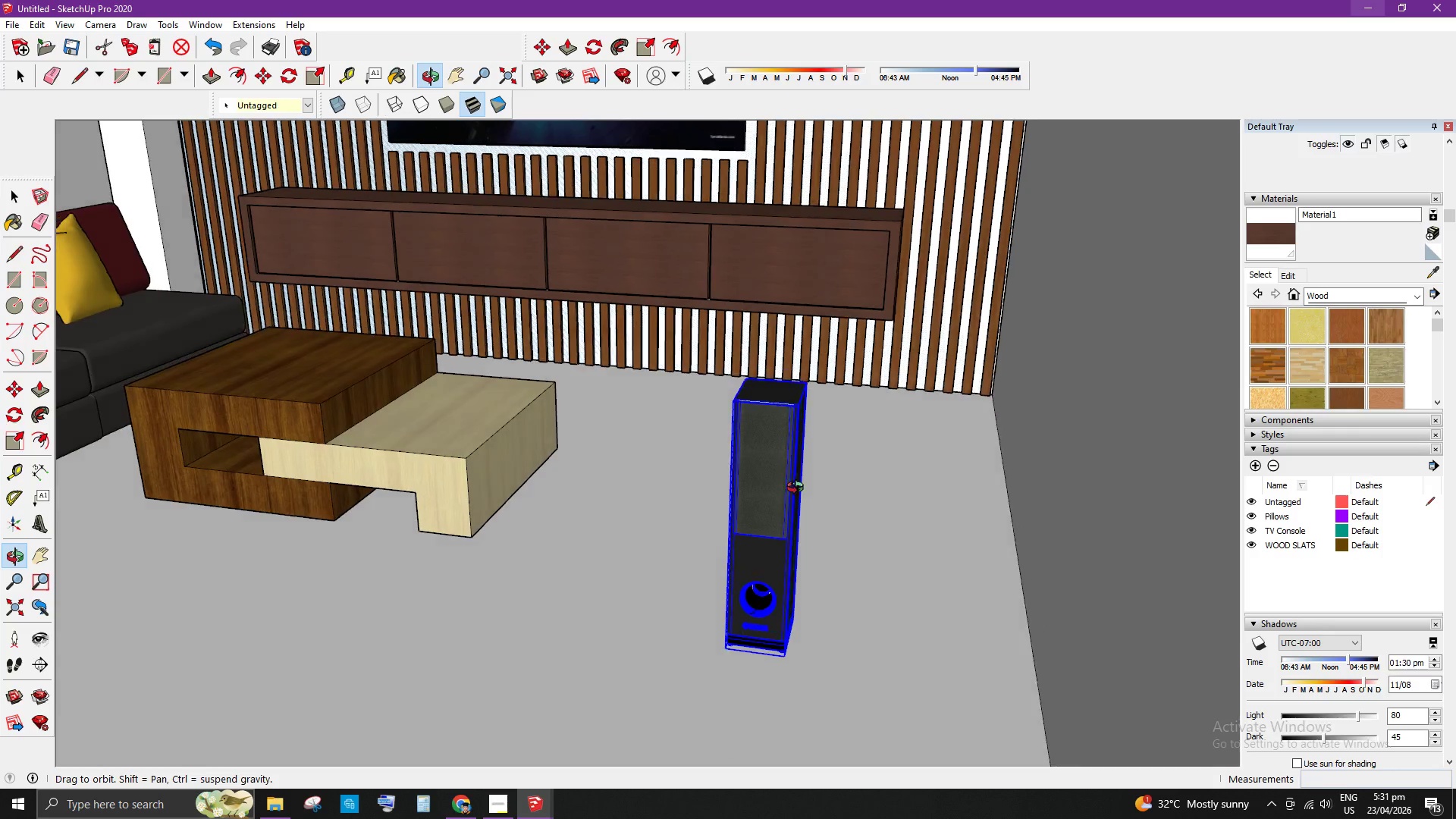 
key(S)
 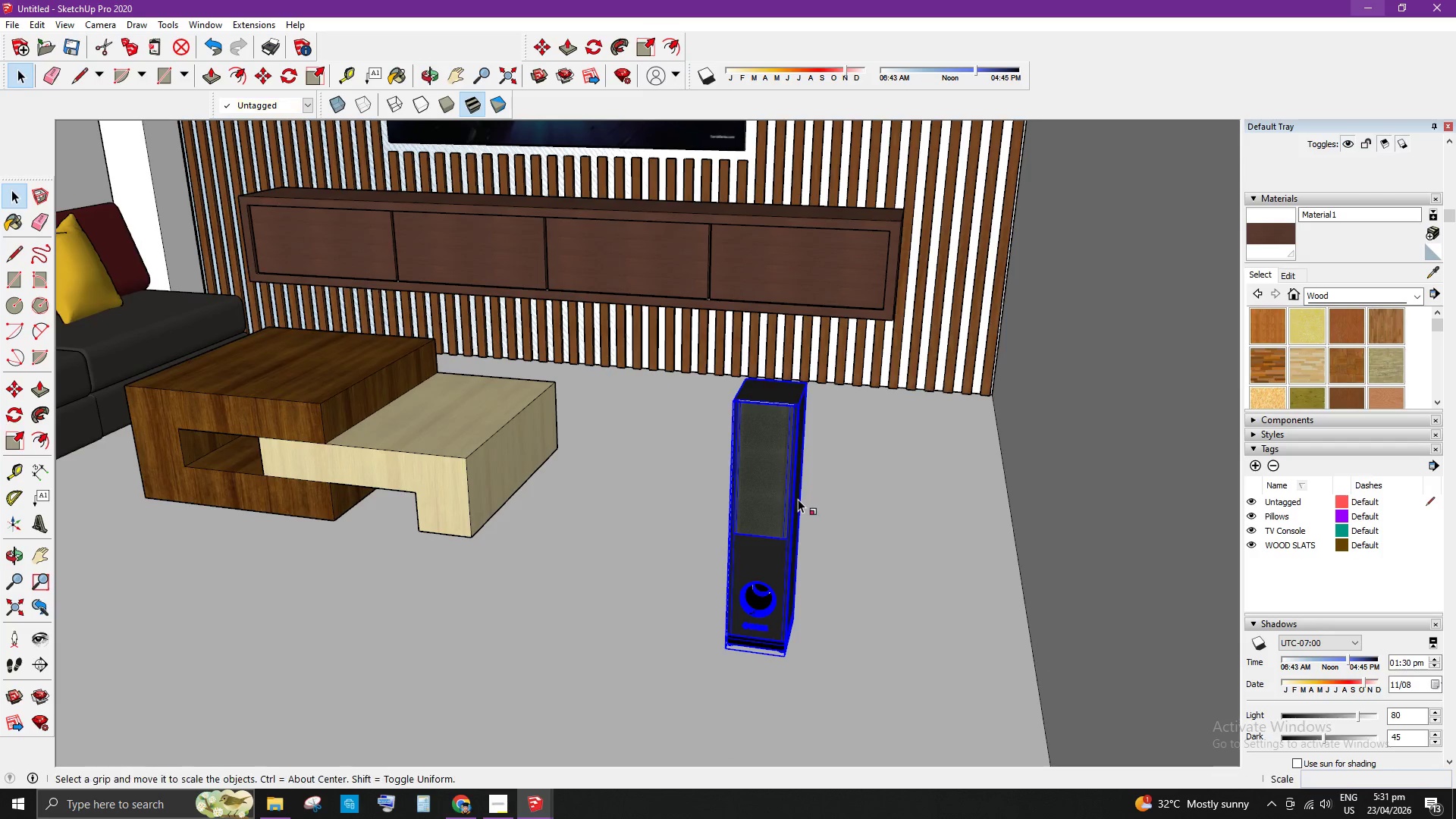 
scroll: coordinate [798, 499], scroll_direction: up, amount: 4.0
 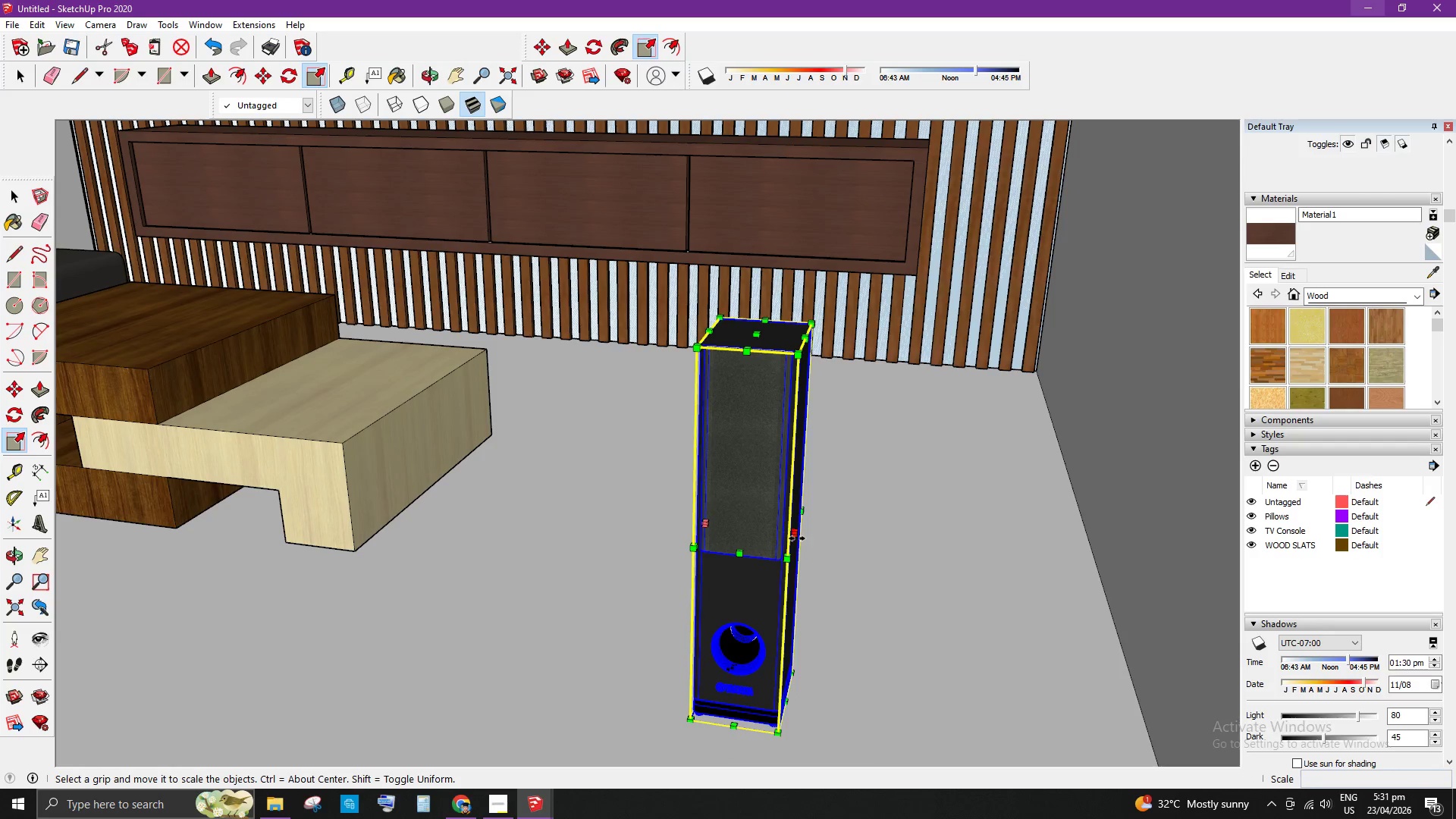 
left_click_drag(start_coordinate=[795, 535], to_coordinate=[872, 554])
 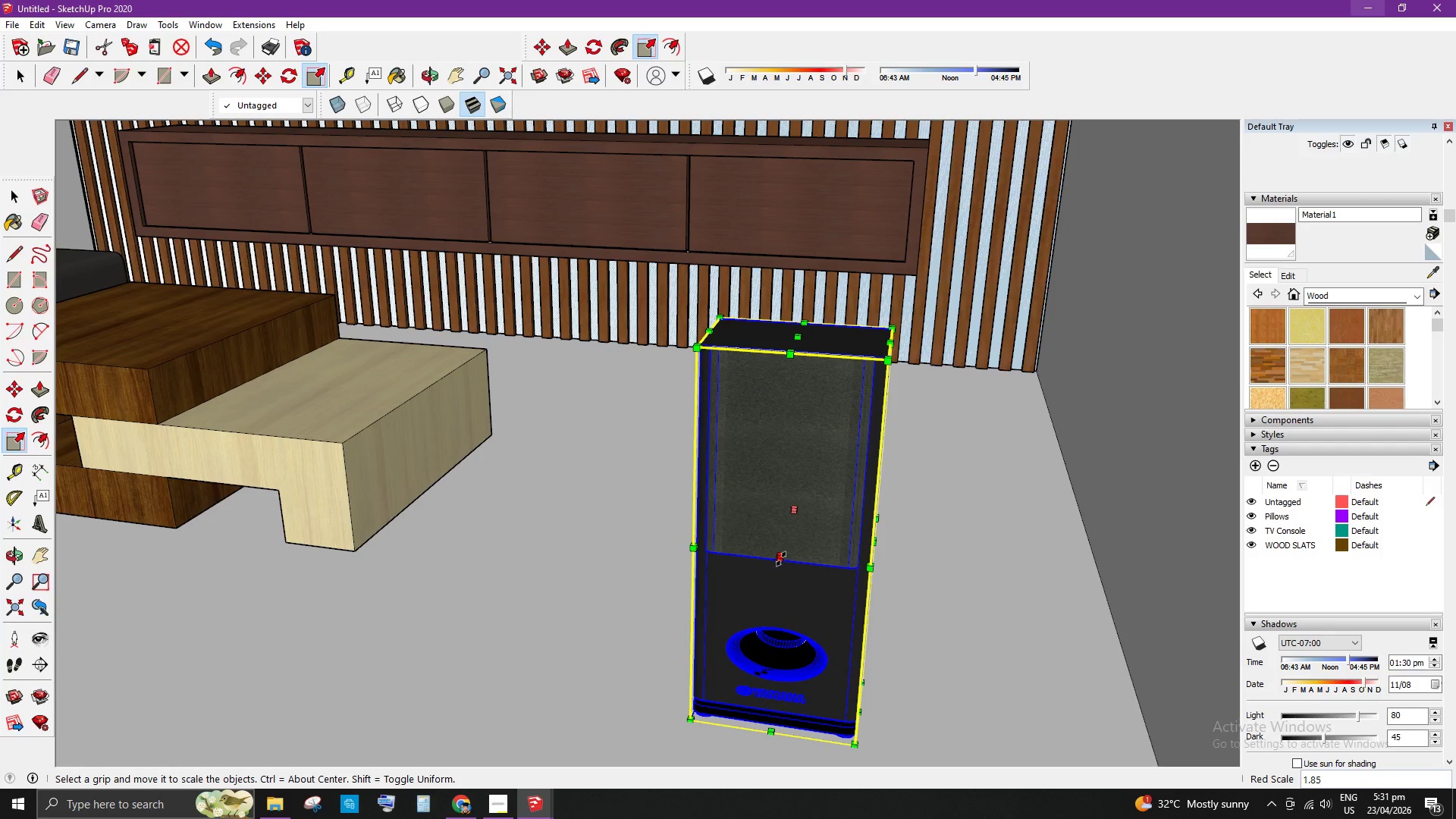 
left_click_drag(start_coordinate=[780, 557], to_coordinate=[767, 596])
 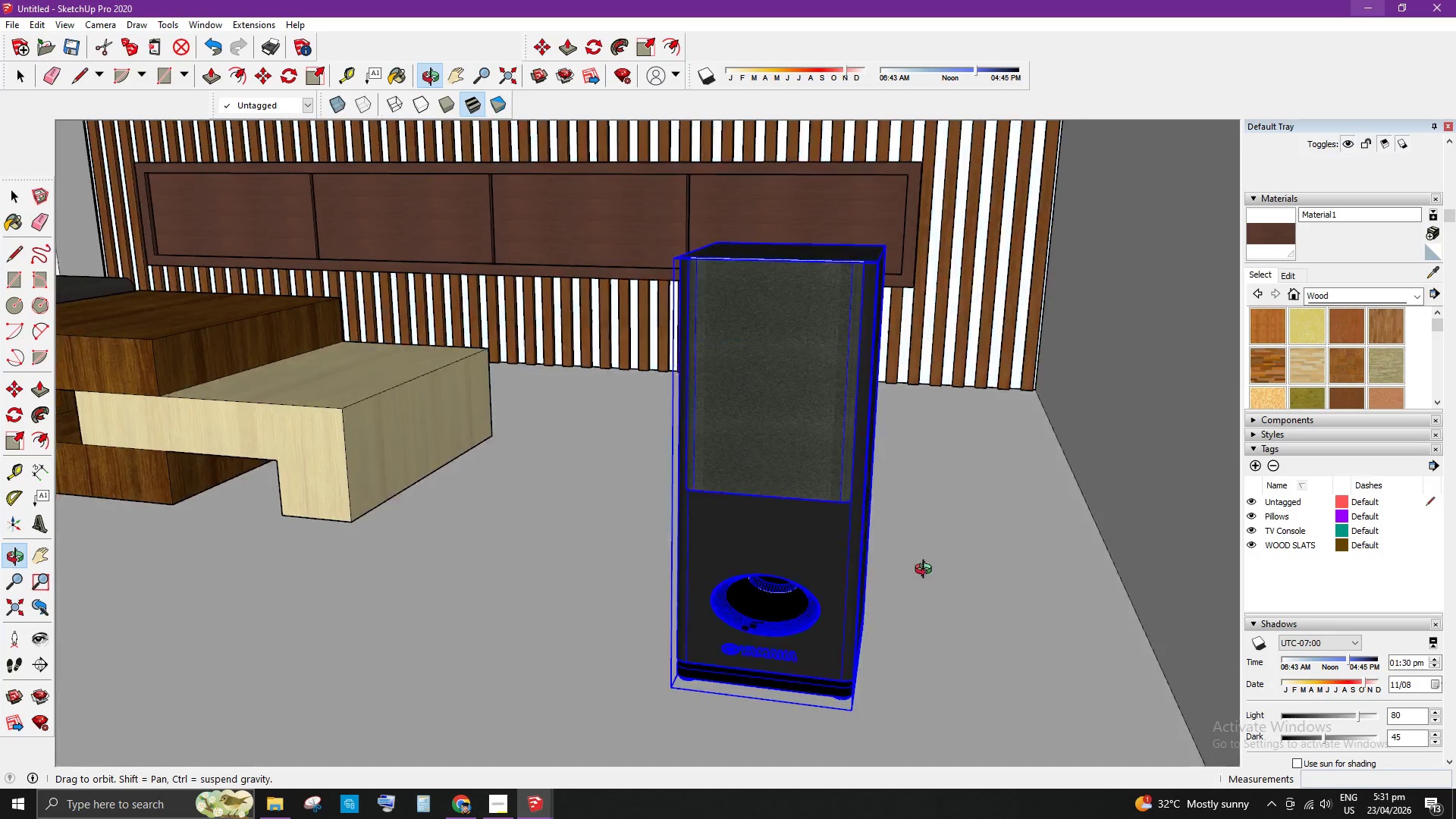 
scroll: coordinate [931, 520], scroll_direction: down, amount: 2.0
 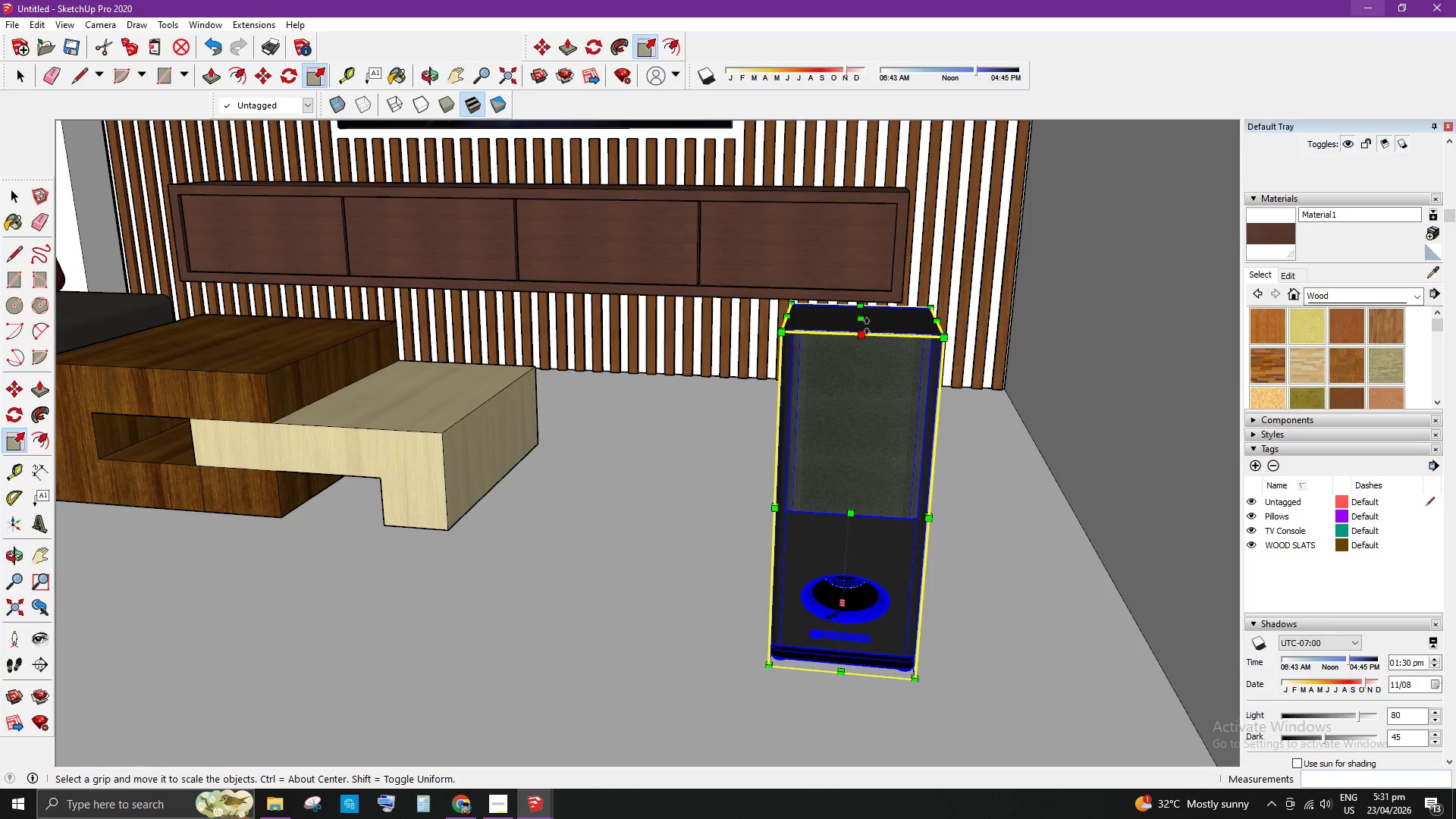 
left_click_drag(start_coordinate=[868, 320], to_coordinate=[875, 241])
 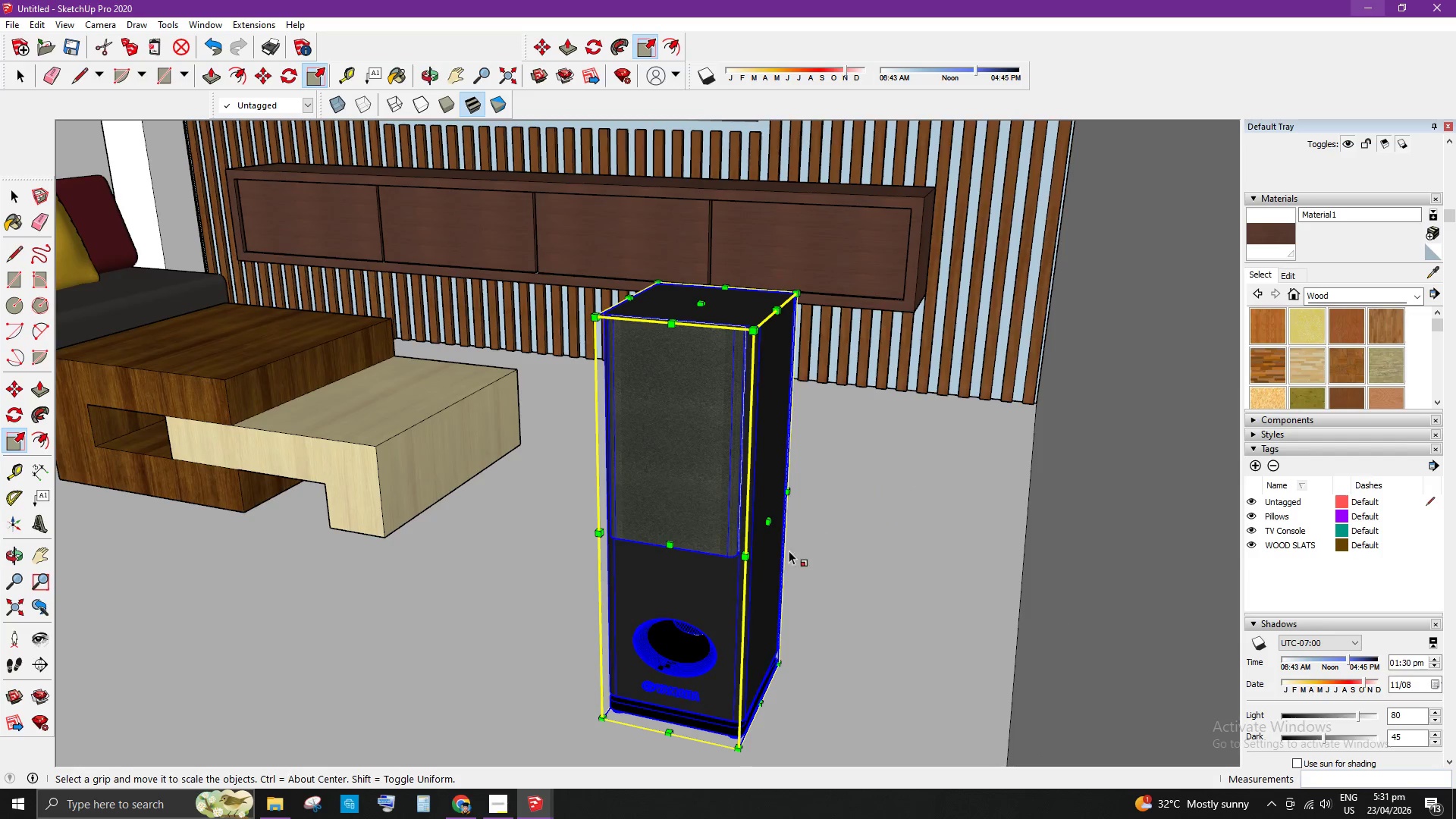 
left_click_drag(start_coordinate=[773, 520], to_coordinate=[743, 522])
 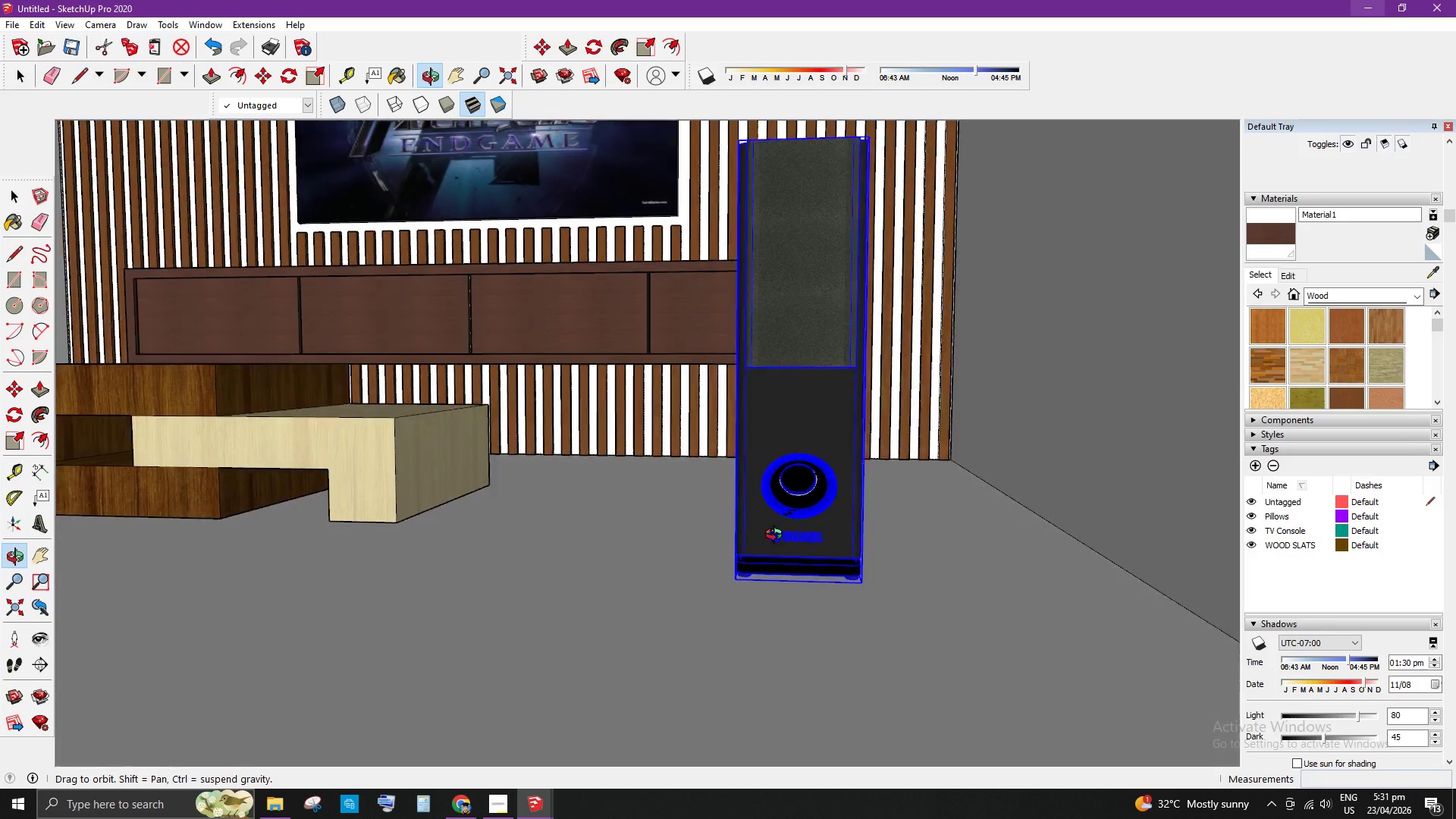 
scroll: coordinate [775, 533], scroll_direction: down, amount: 1.0
 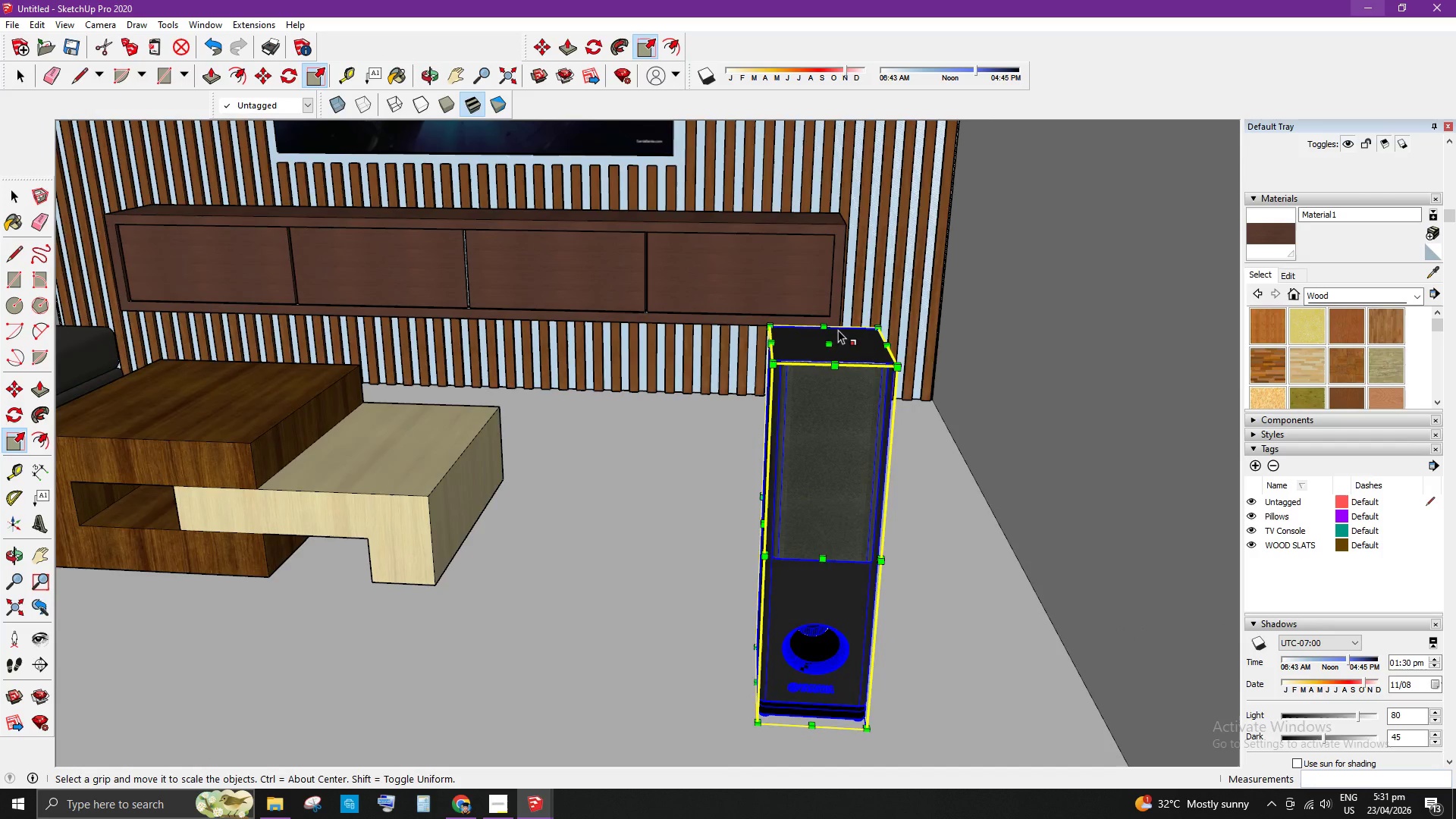 
left_click_drag(start_coordinate=[833, 339], to_coordinate=[832, 359])
 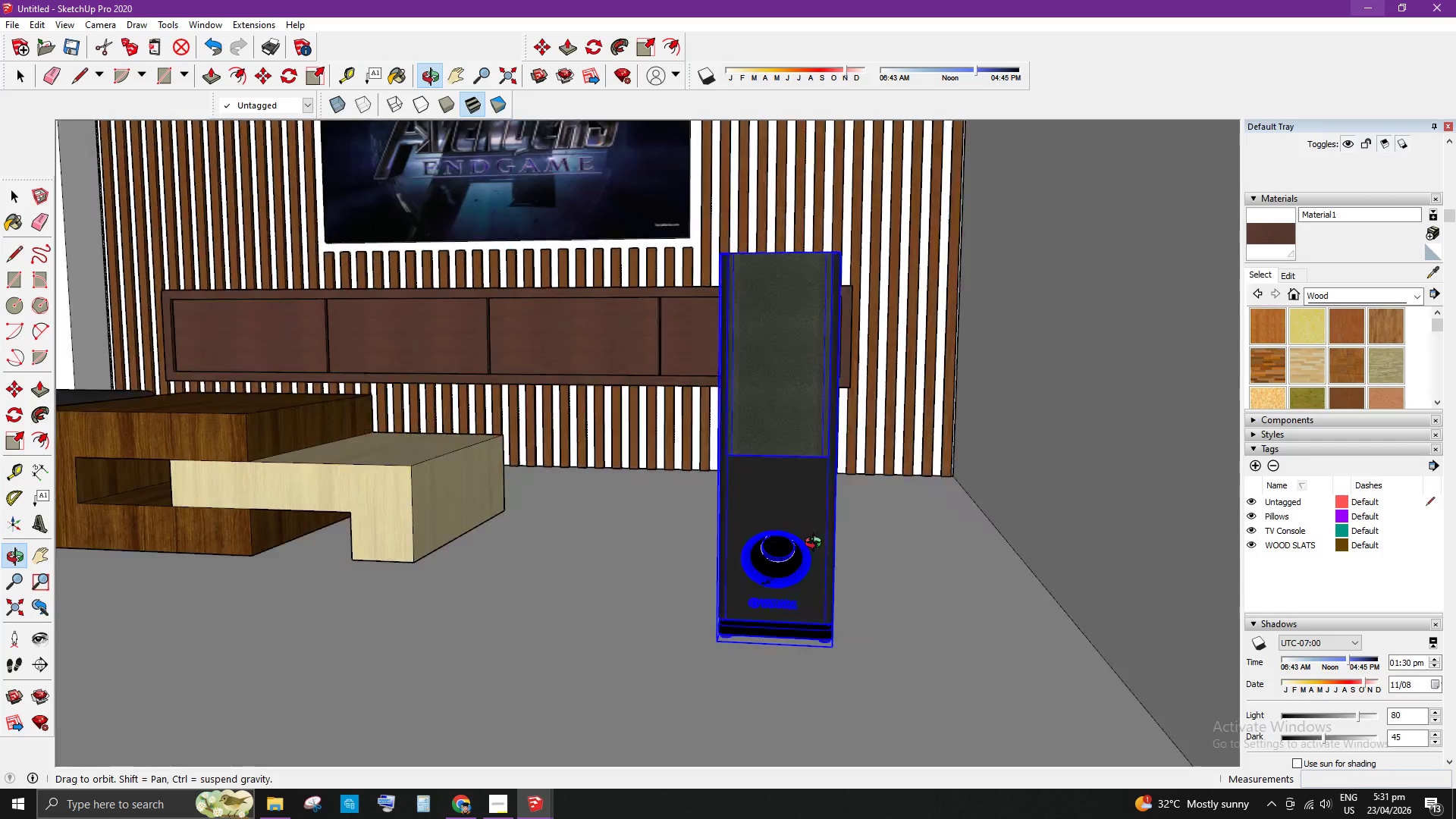 
left_click_drag(start_coordinate=[798, 457], to_coordinate=[789, 457])
 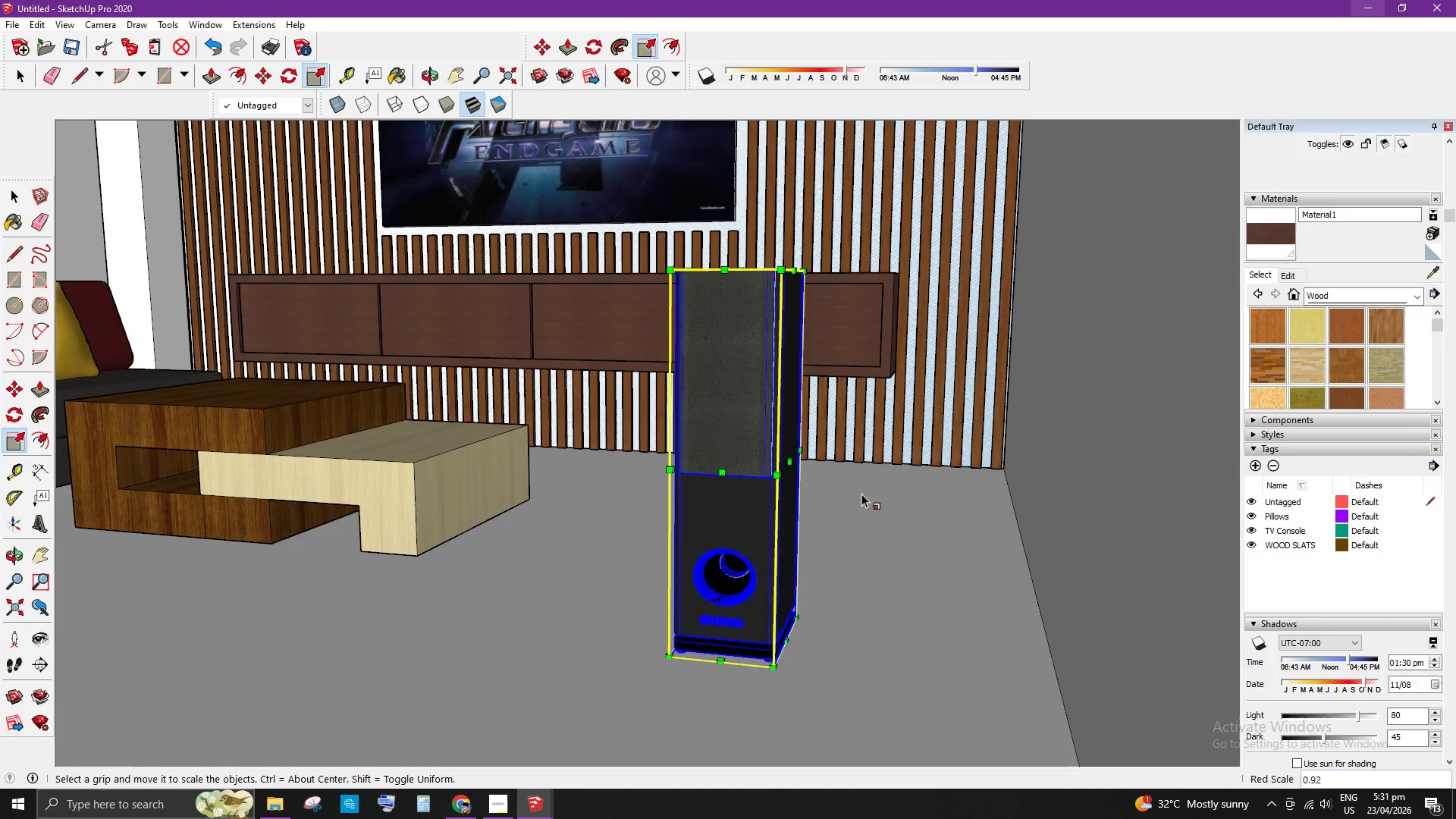 
key(Space)
 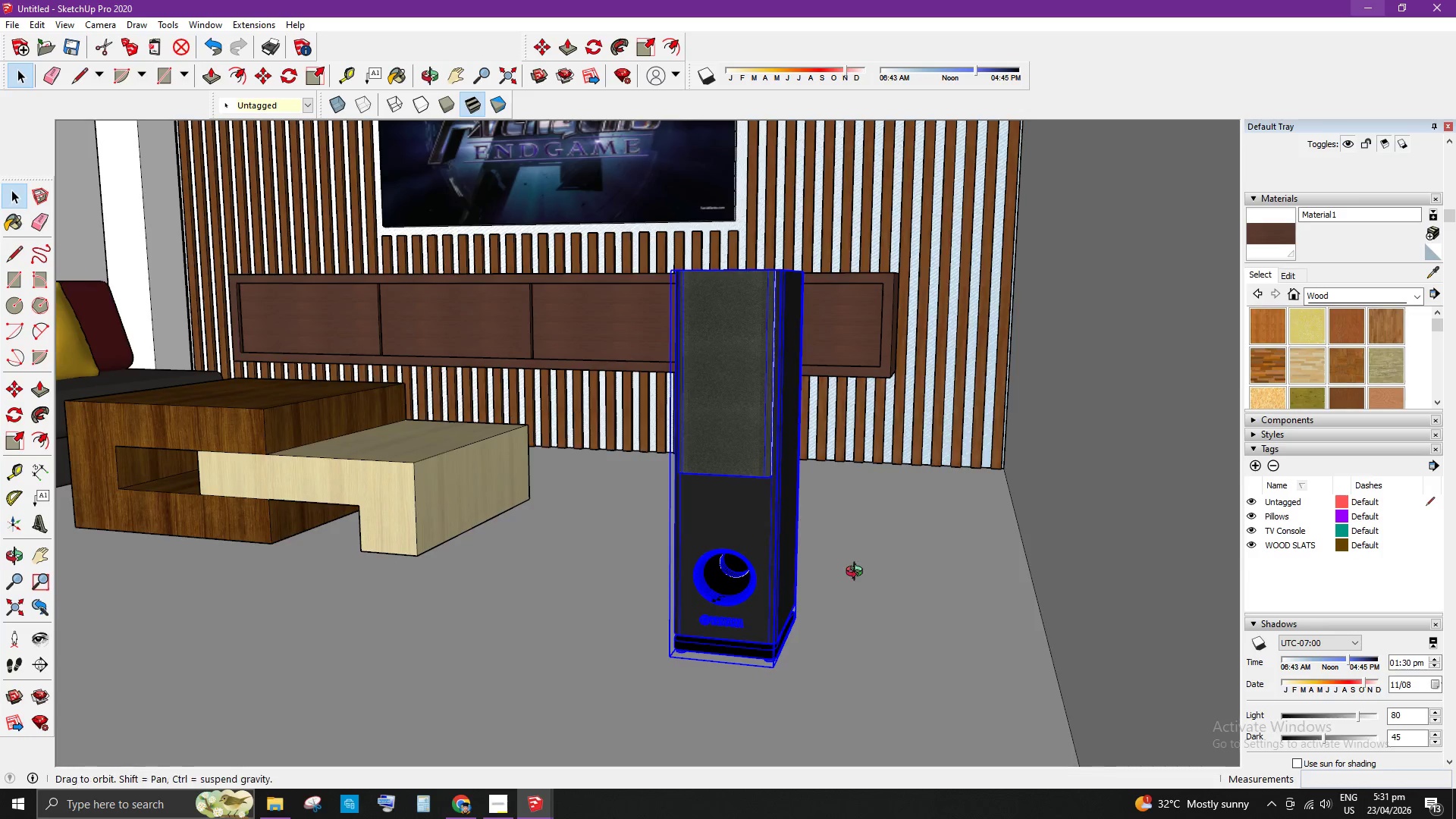 
scroll: coordinate [932, 592], scroll_direction: down, amount: 5.0
 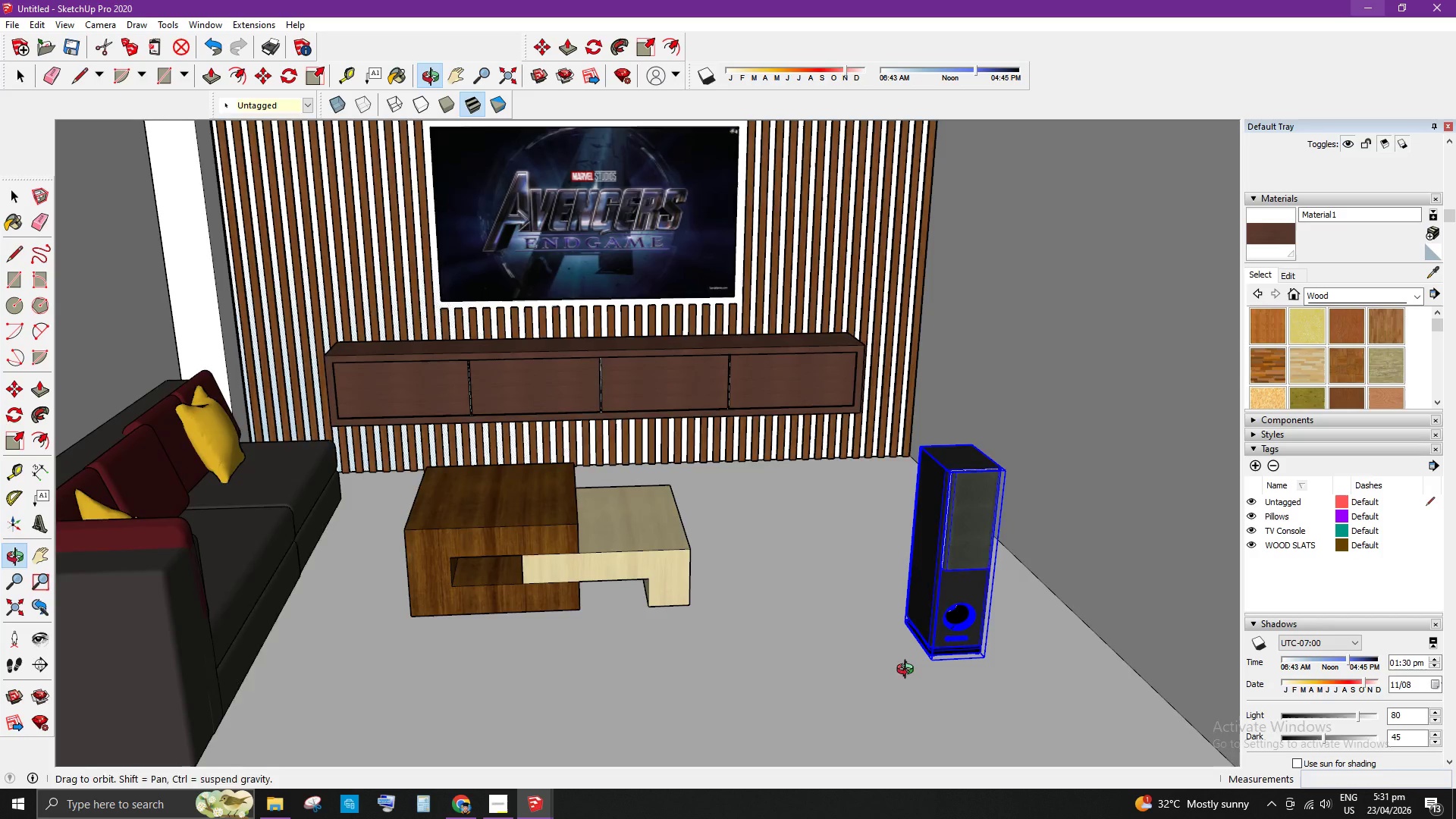 
scroll: coordinate [855, 608], scroll_direction: up, amount: 12.0
 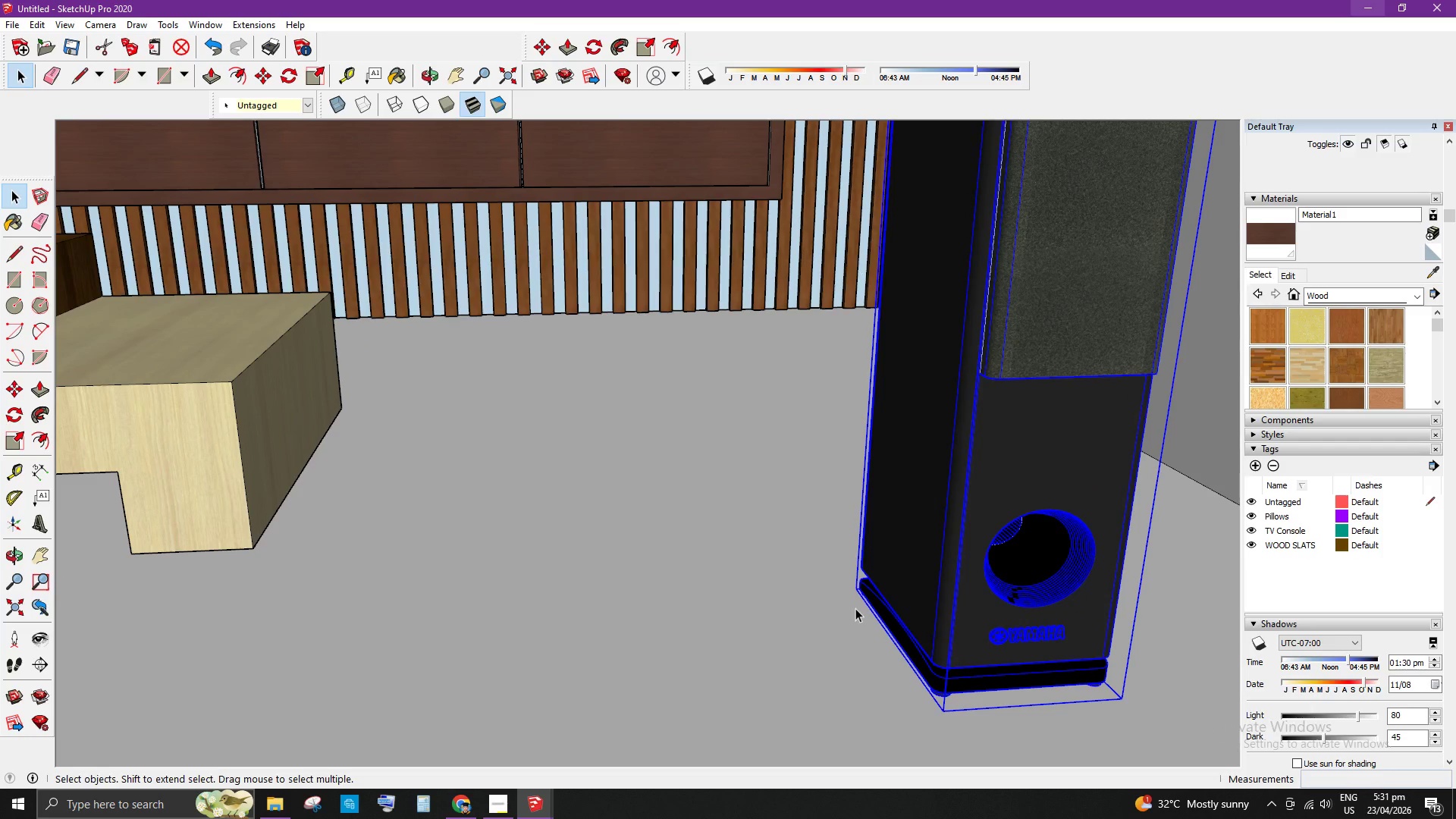 
key(M)
 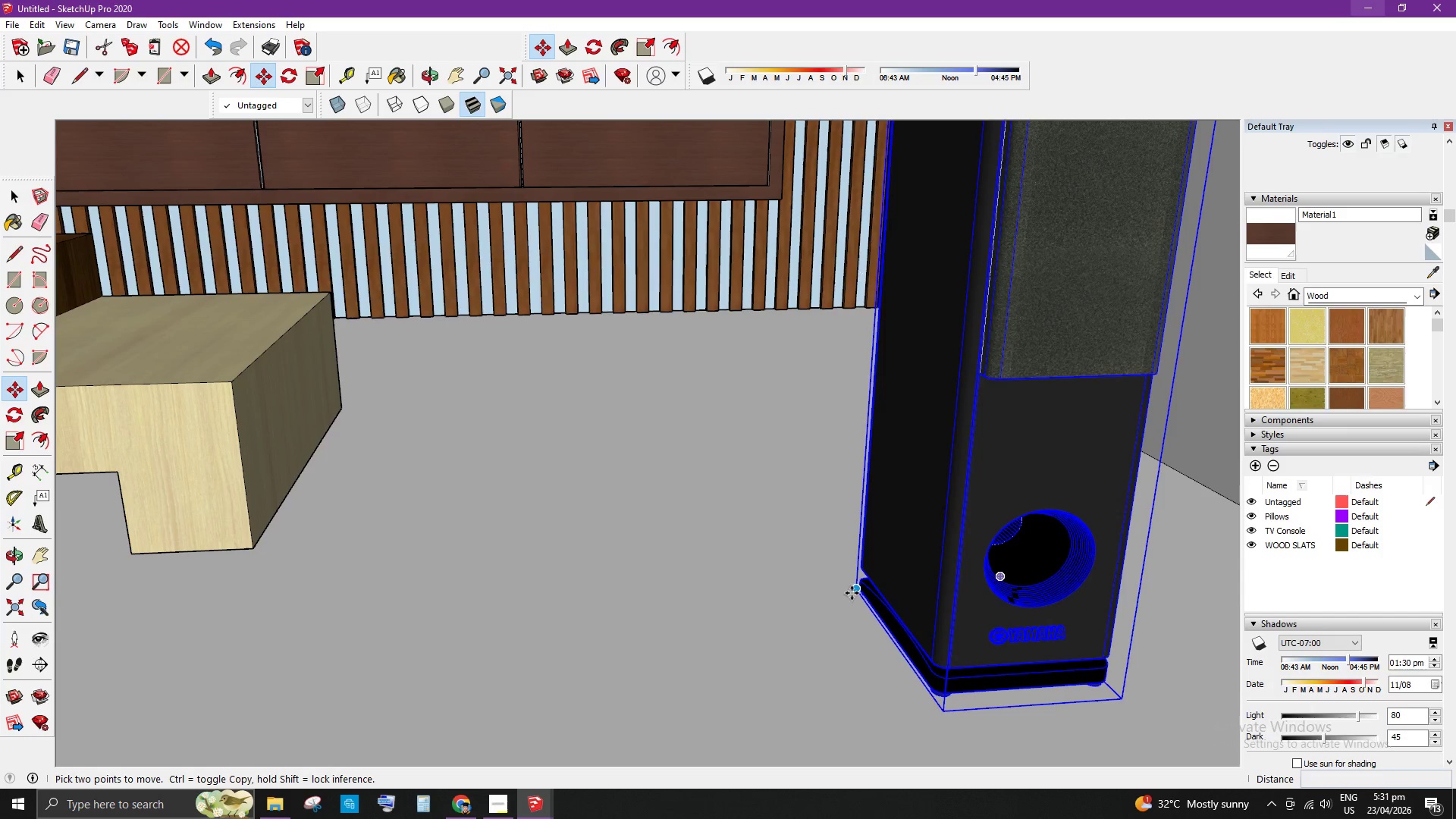 
left_click([852, 593])
 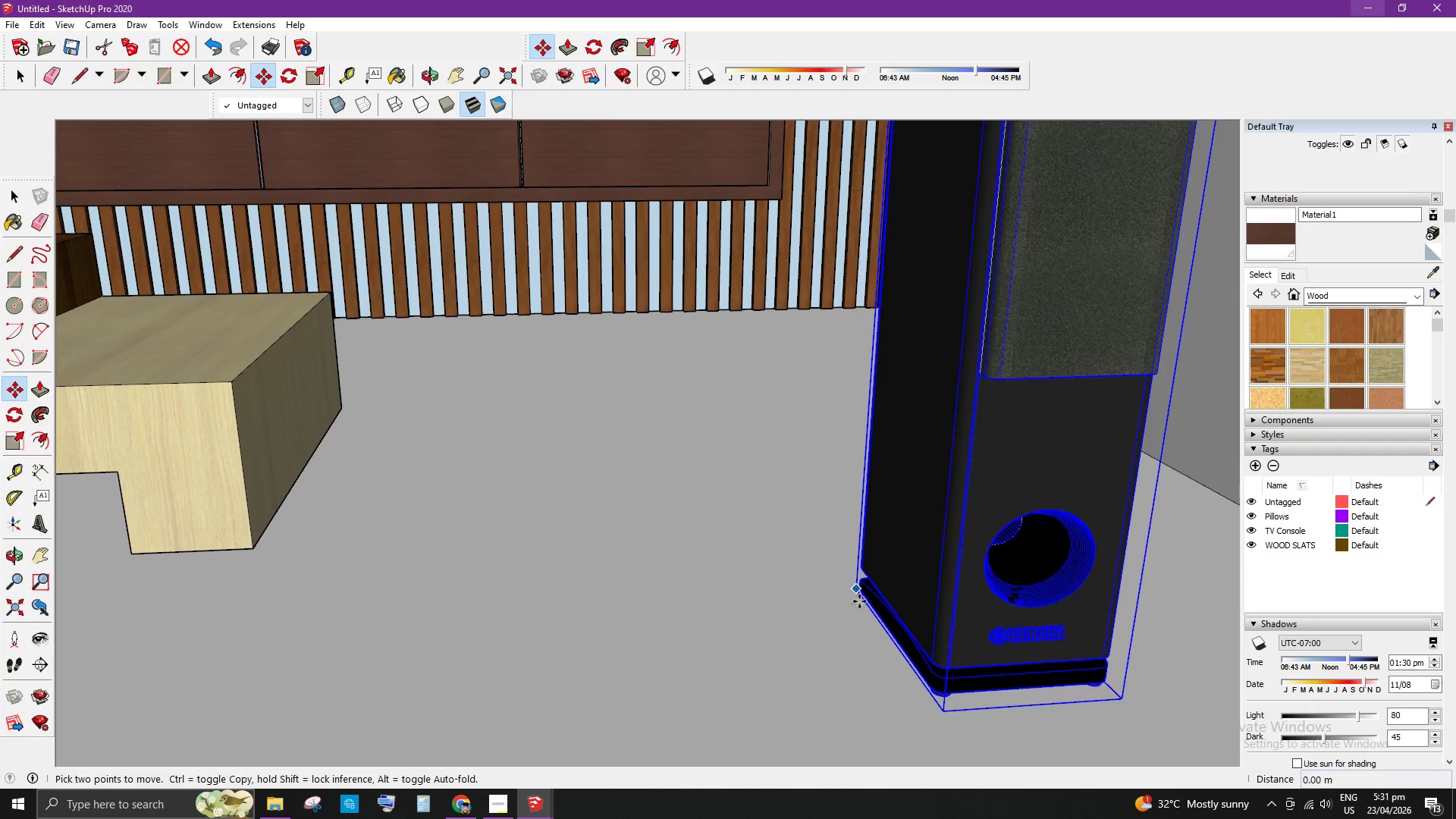 
scroll: coordinate [865, 427], scroll_direction: down, amount: 6.0
 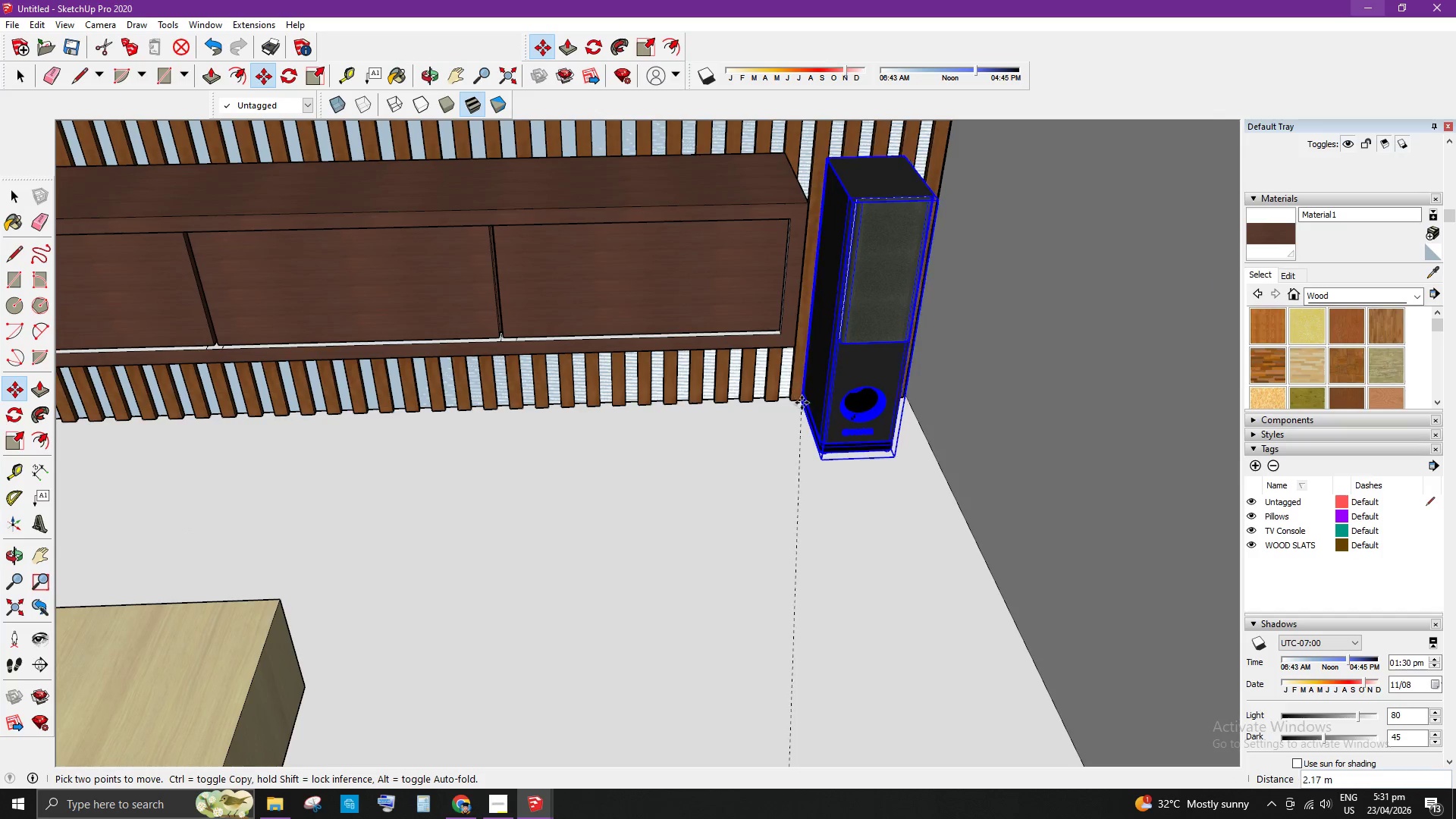 
left_click([802, 404])
 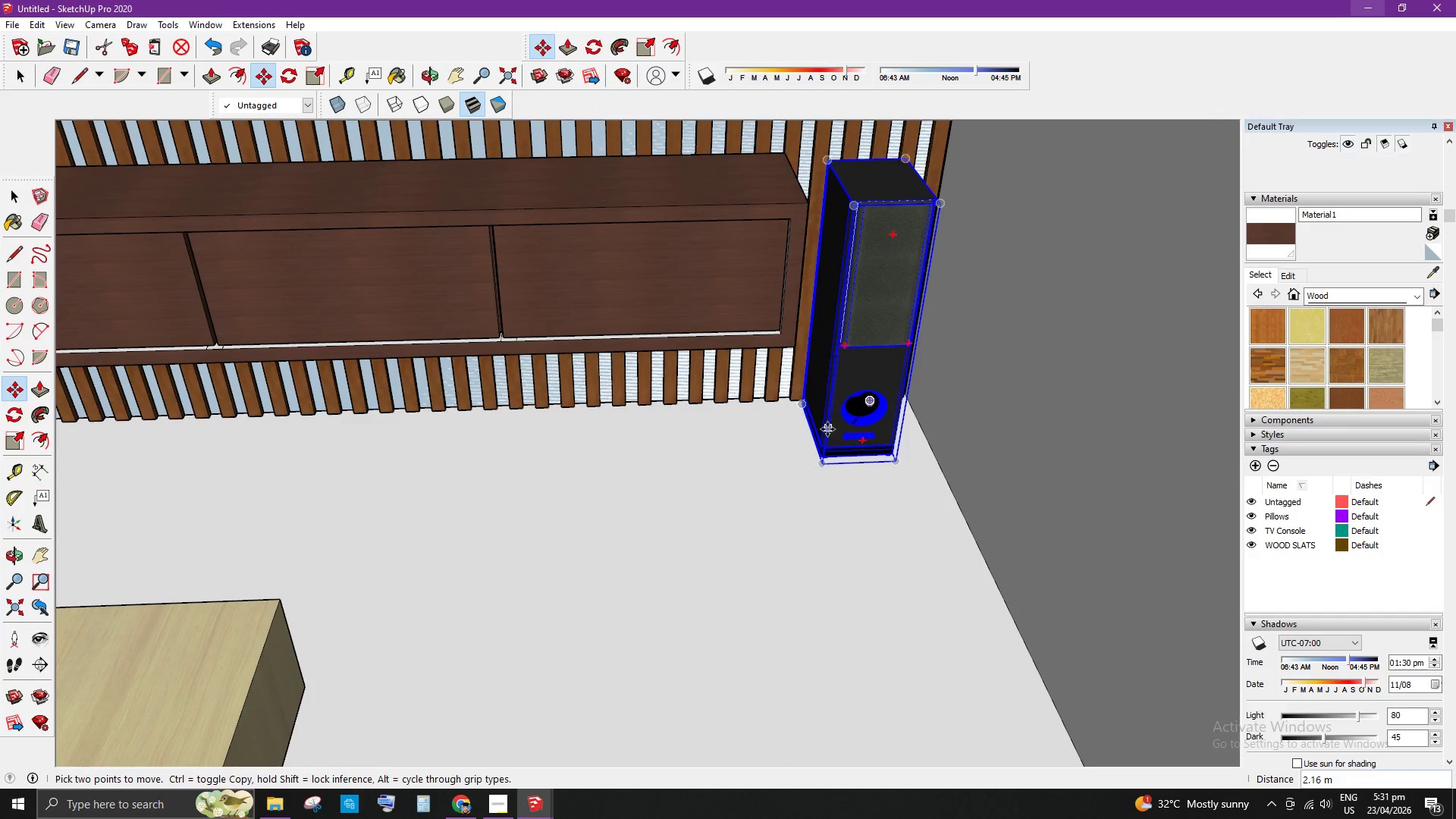 
key(Space)
 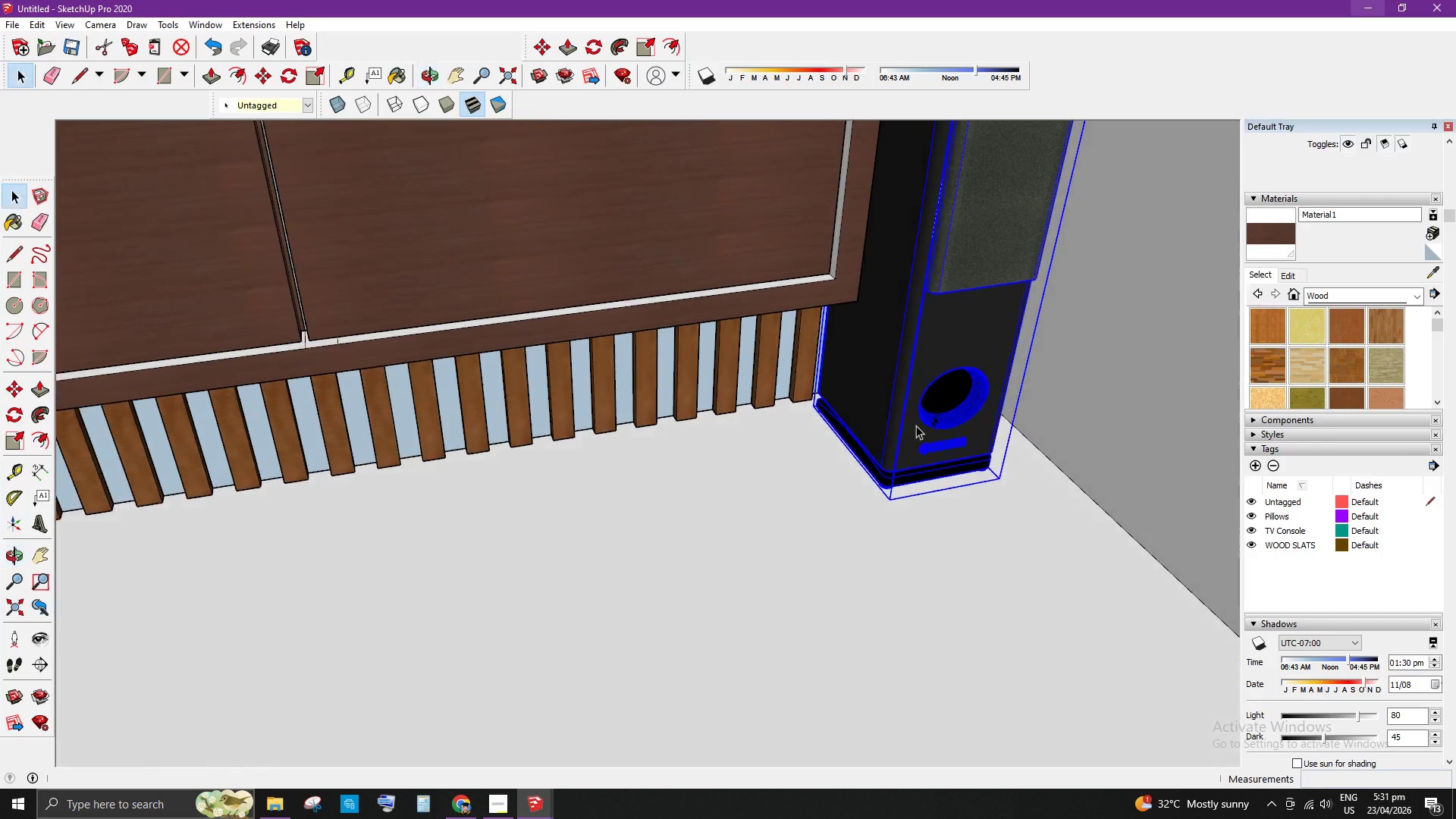 
scroll: coordinate [818, 411], scroll_direction: up, amount: 8.0
 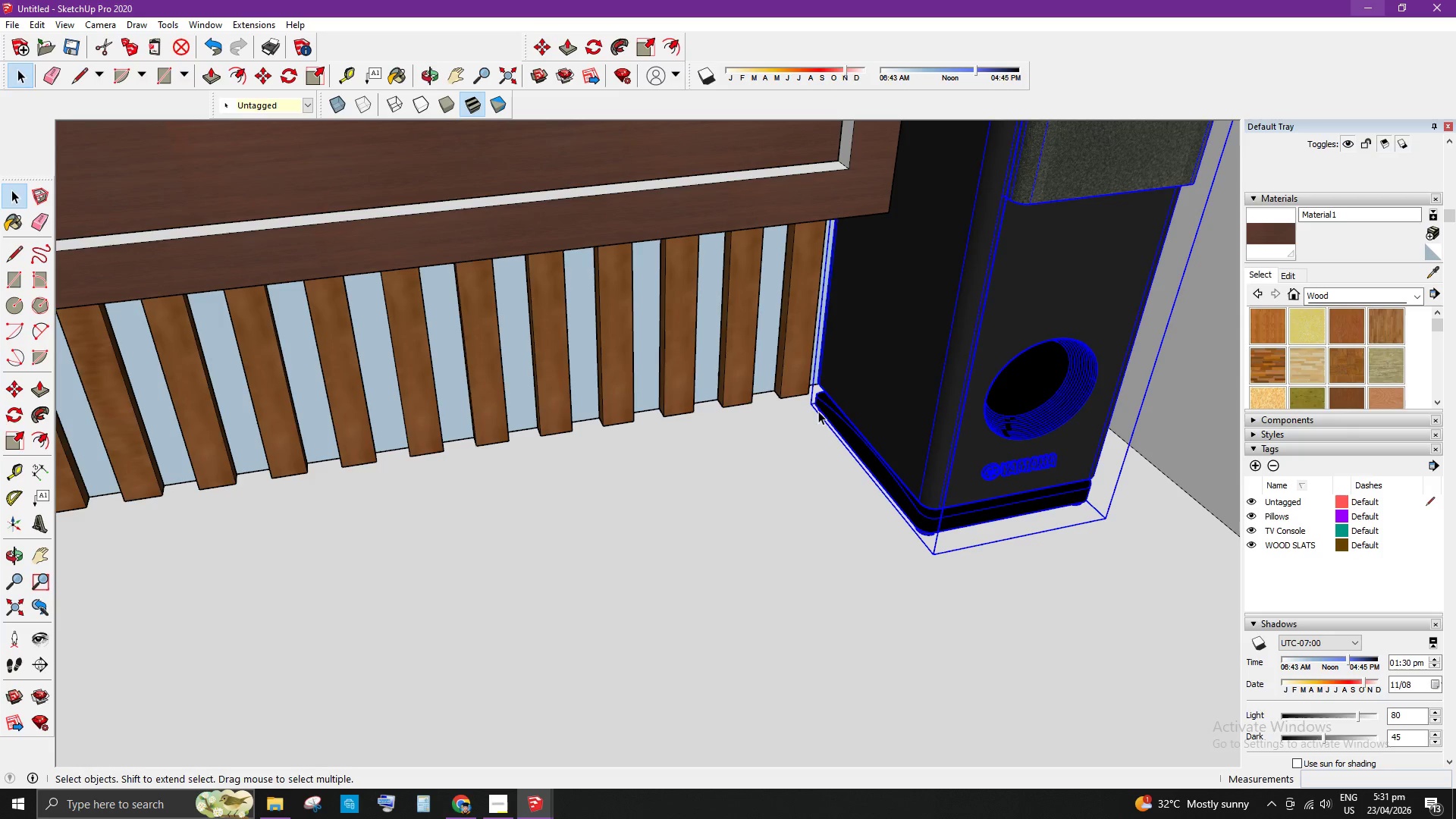 
key(M)
 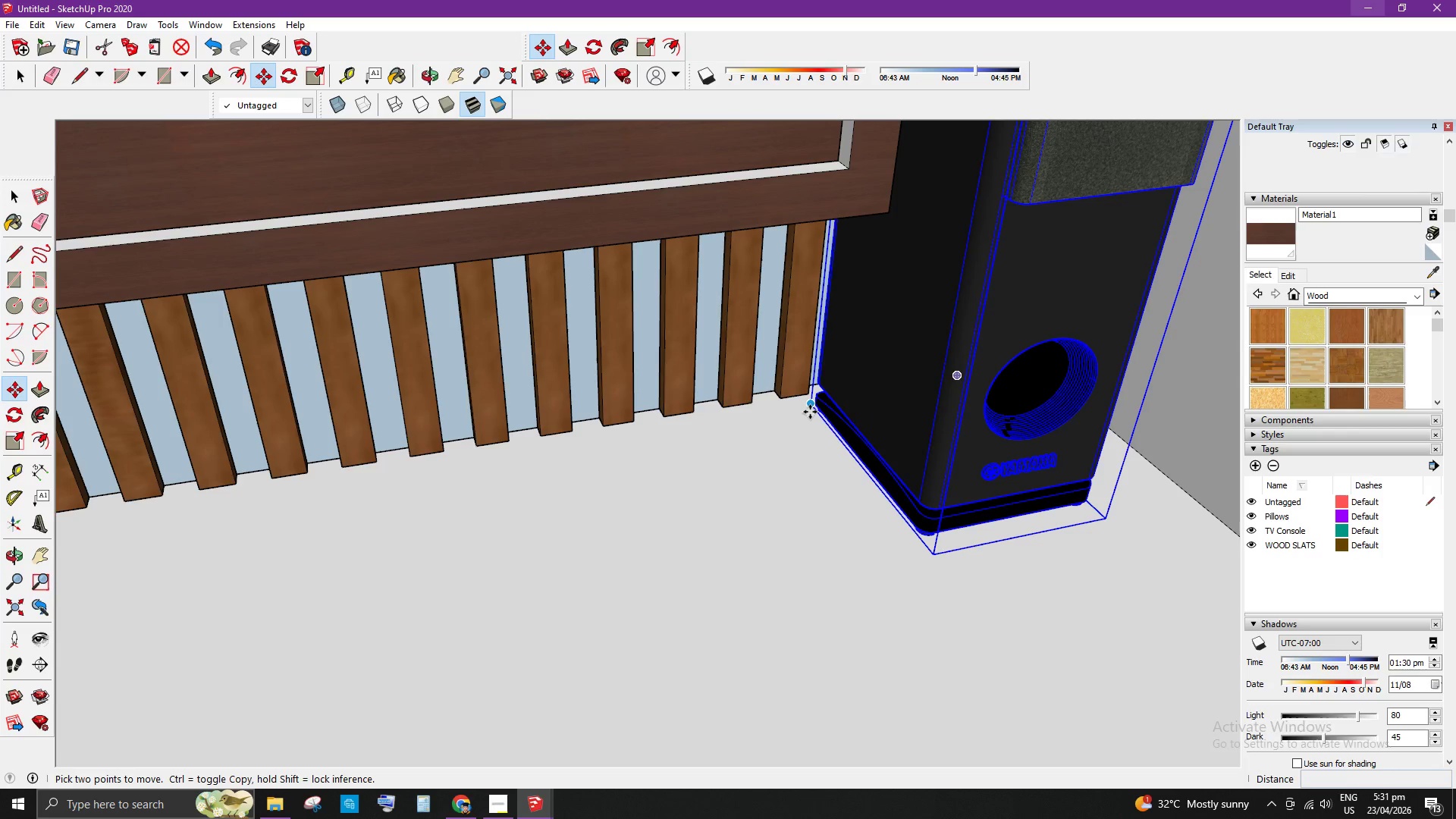 
left_click([809, 410])
 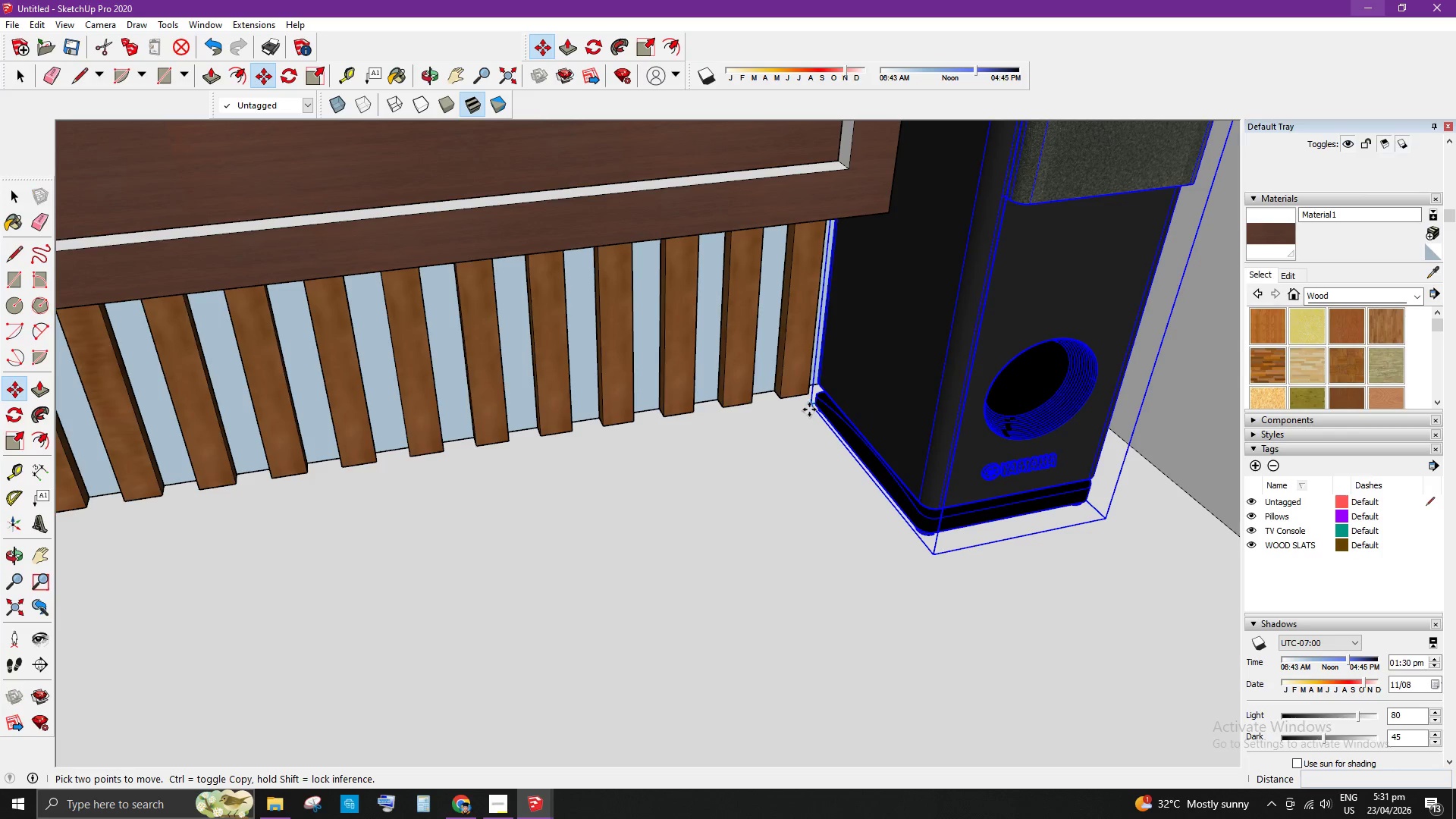 
key(Control+ControlLeft)
 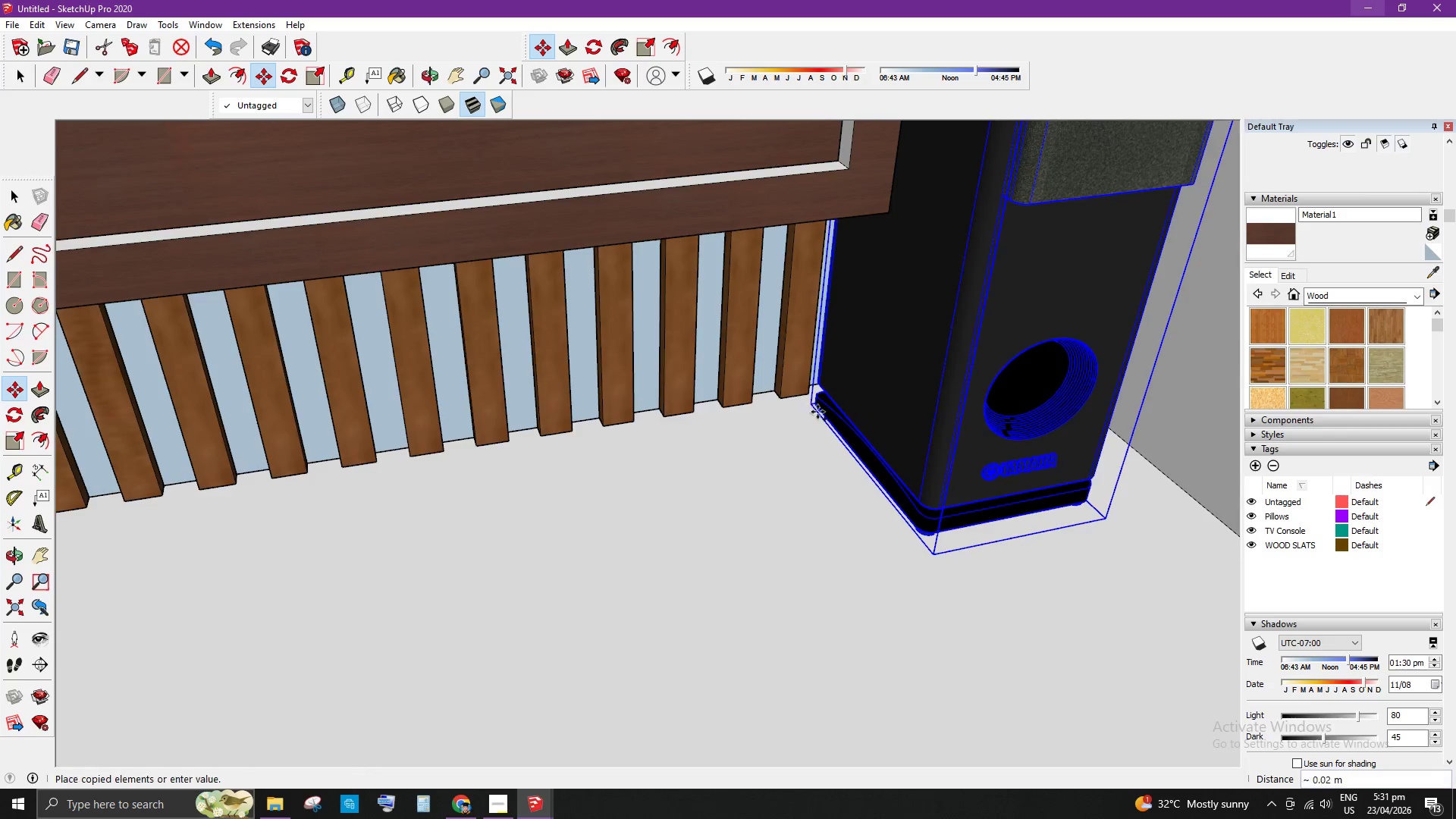 
scroll: coordinate [629, 682], scroll_direction: down, amount: 83.0
 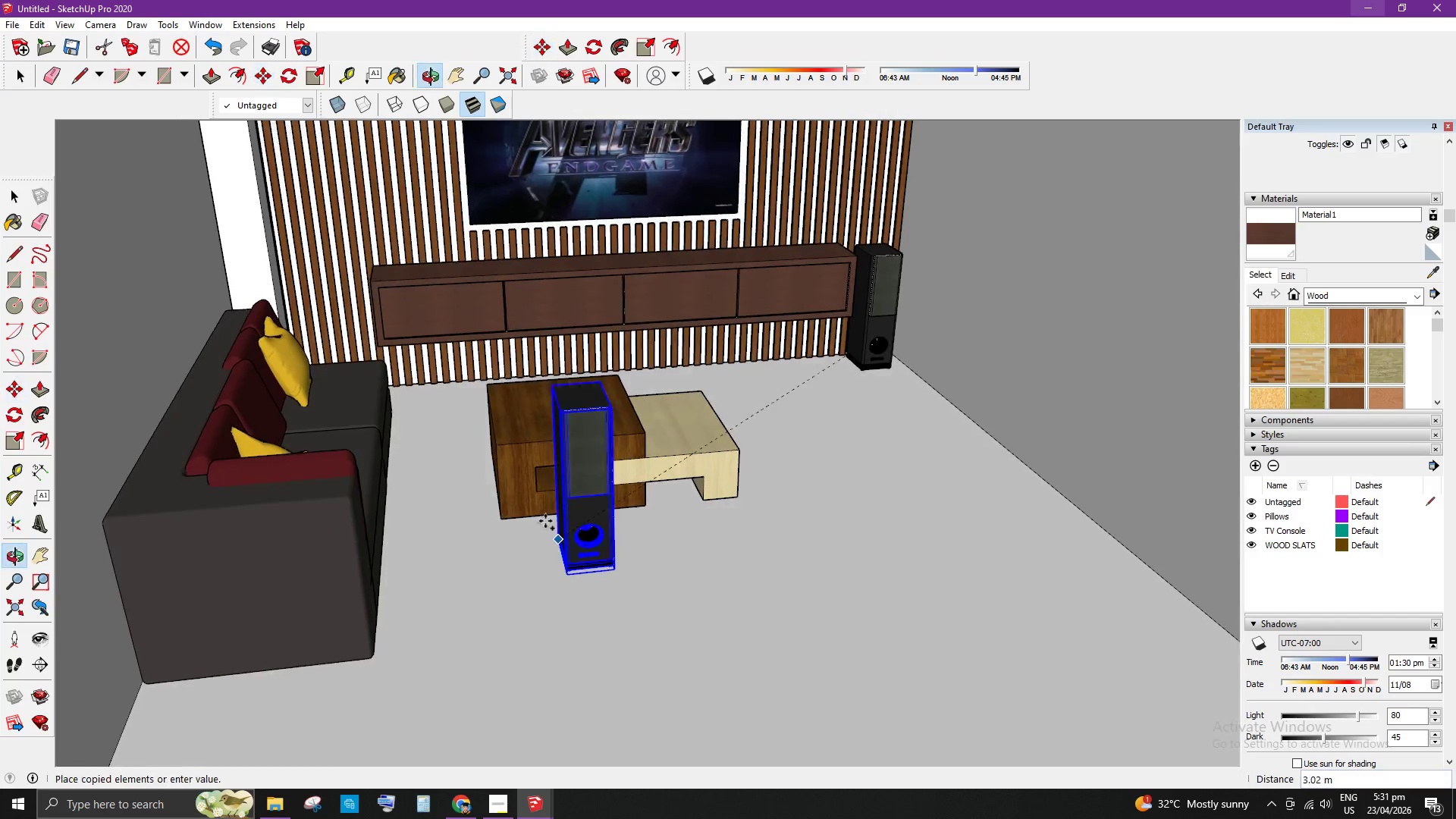 
left_click([410, 413])
 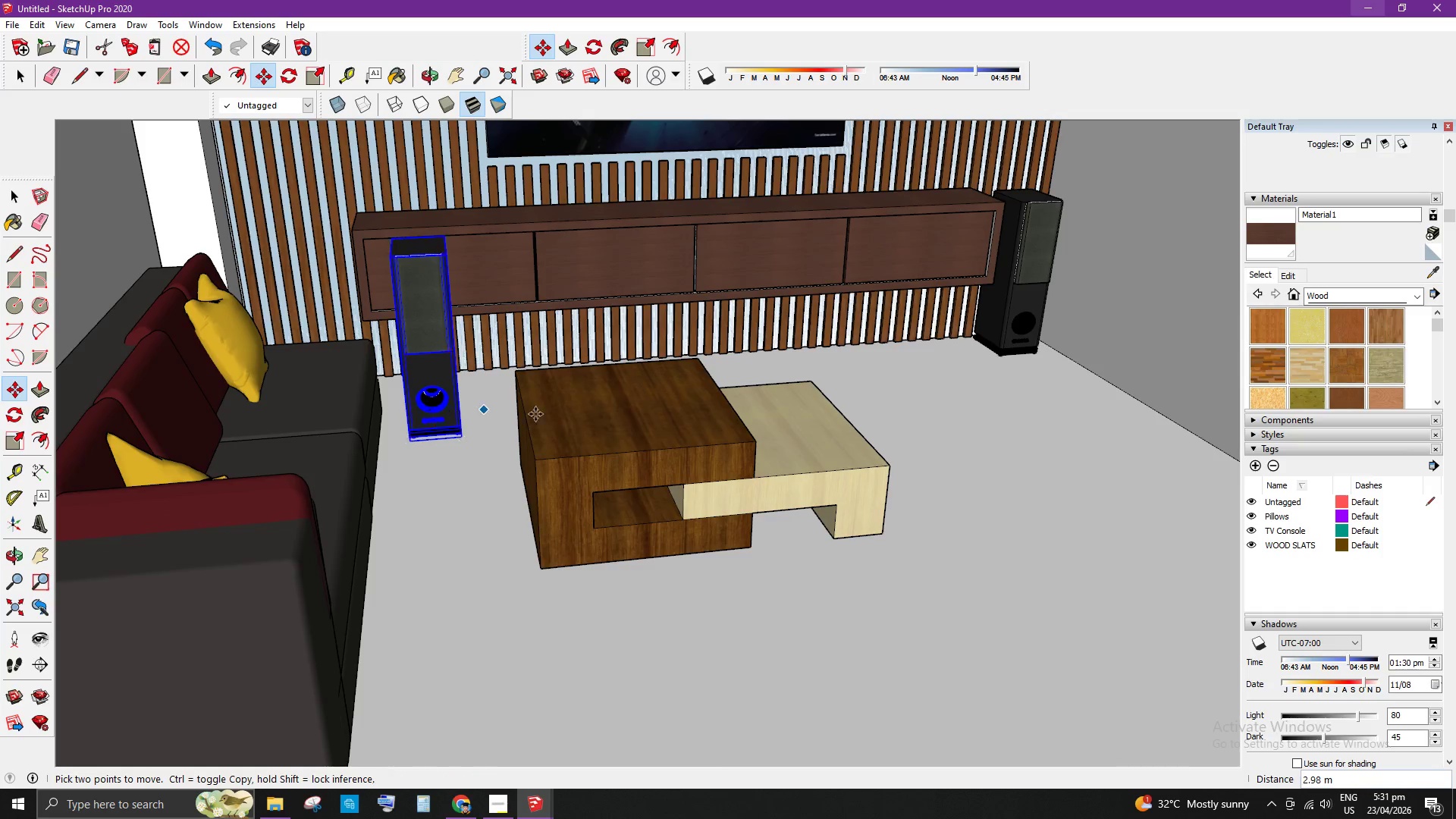 
scroll: coordinate [410, 413], scroll_direction: up, amount: 3.0
 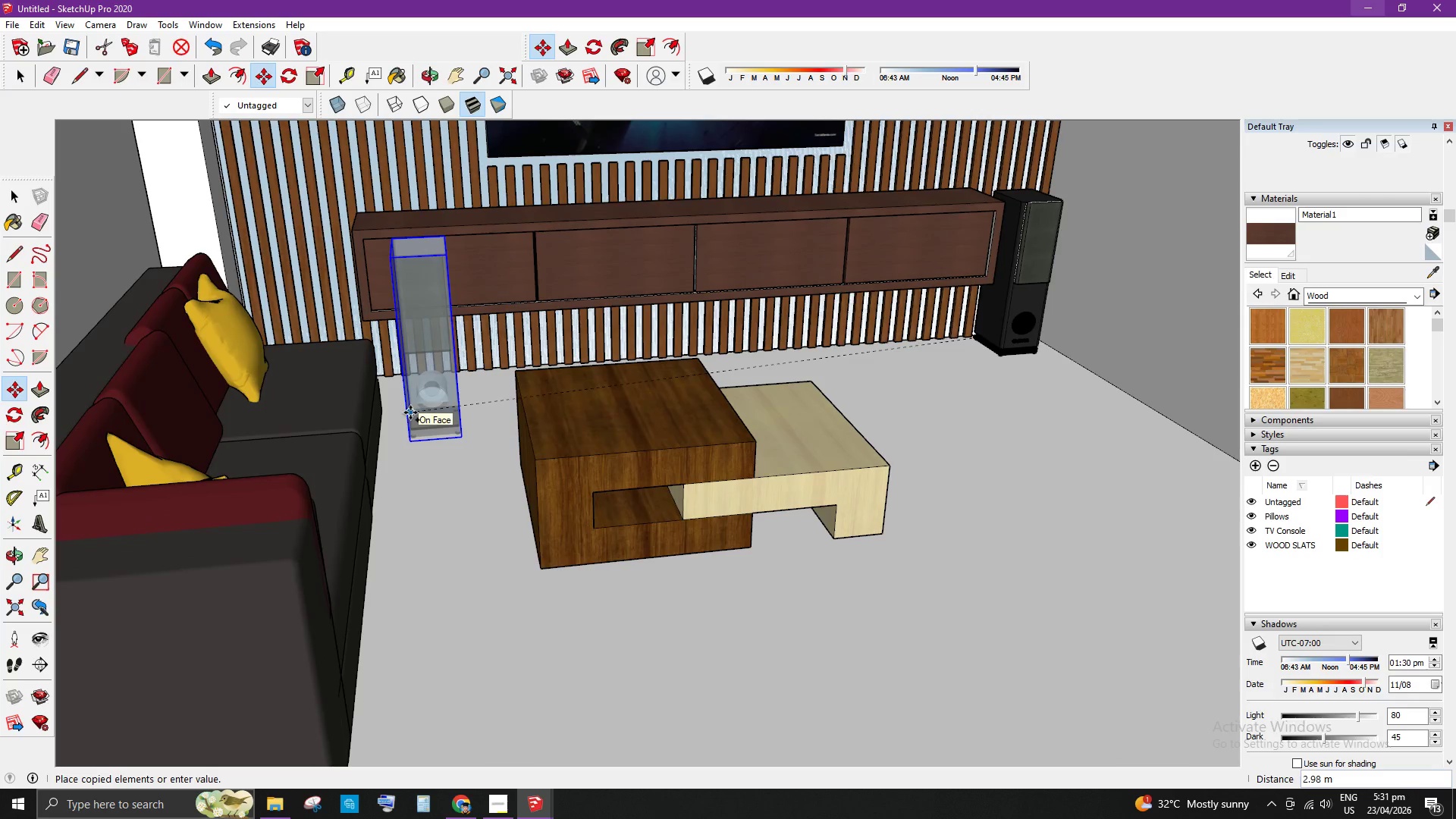 
key(Space)
 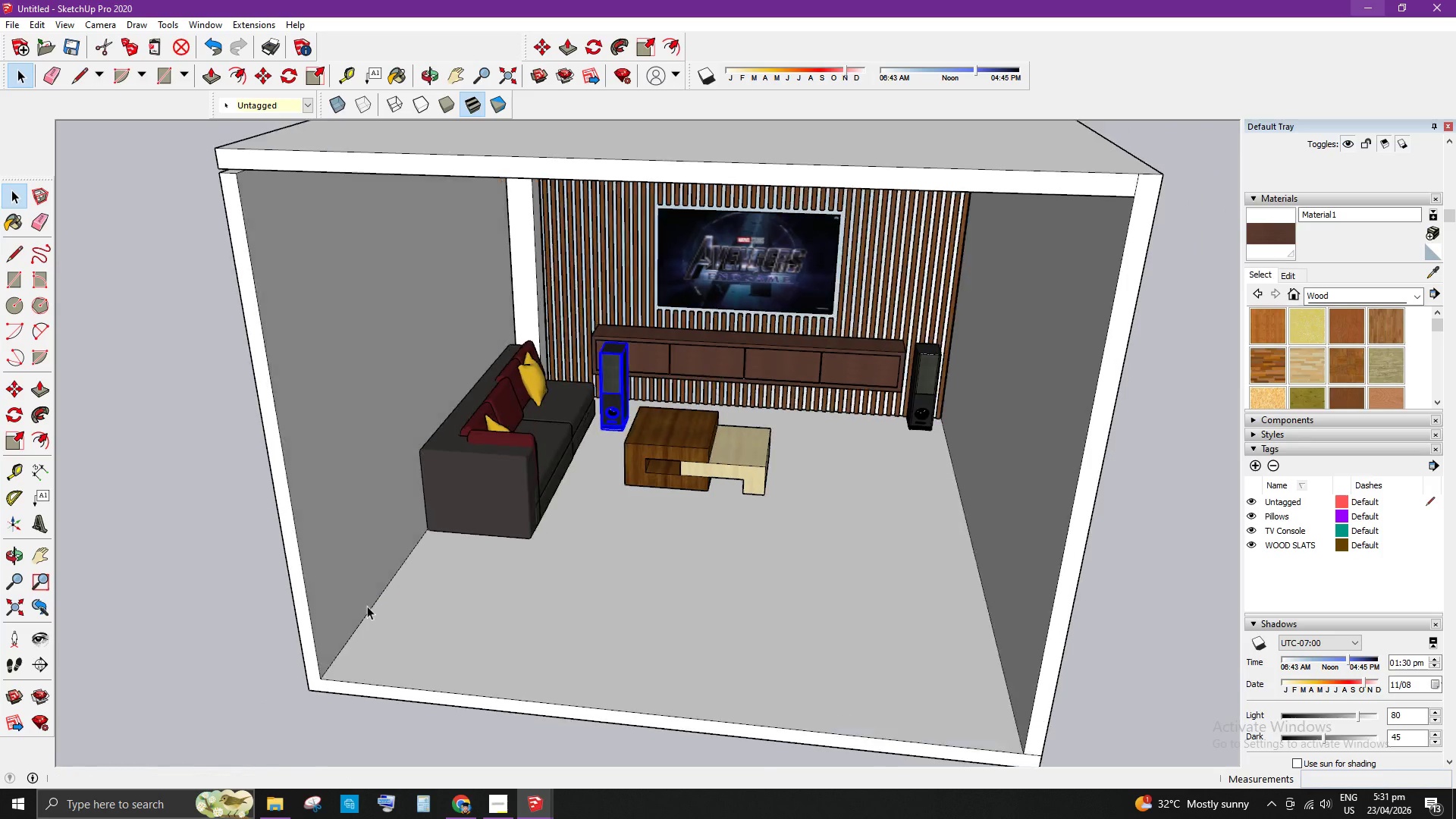 
scroll: coordinate [647, 453], scroll_direction: down, amount: 10.0
 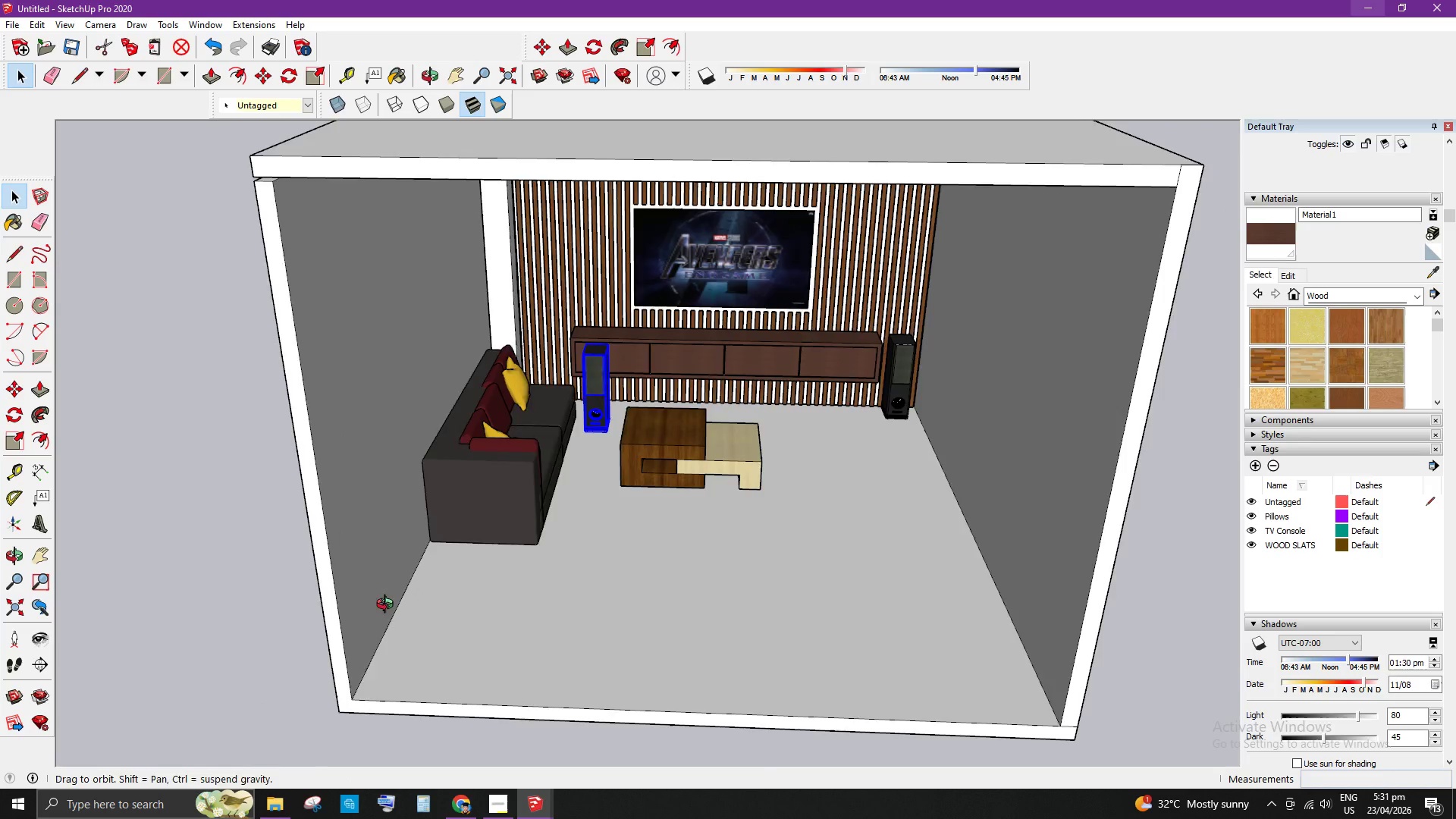 
left_click([513, 497])
 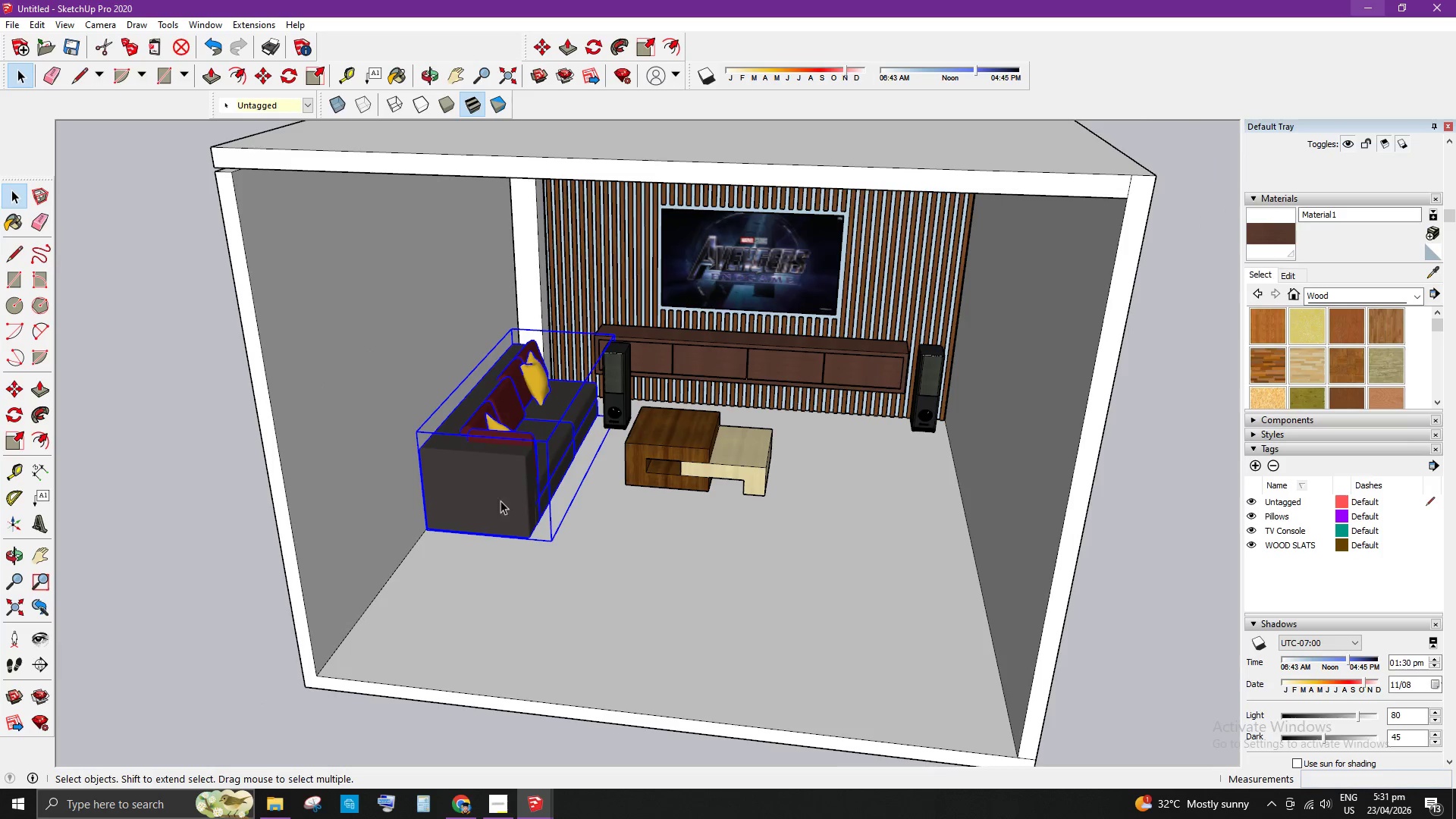 
scroll: coordinate [480, 508], scroll_direction: up, amount: 3.0
 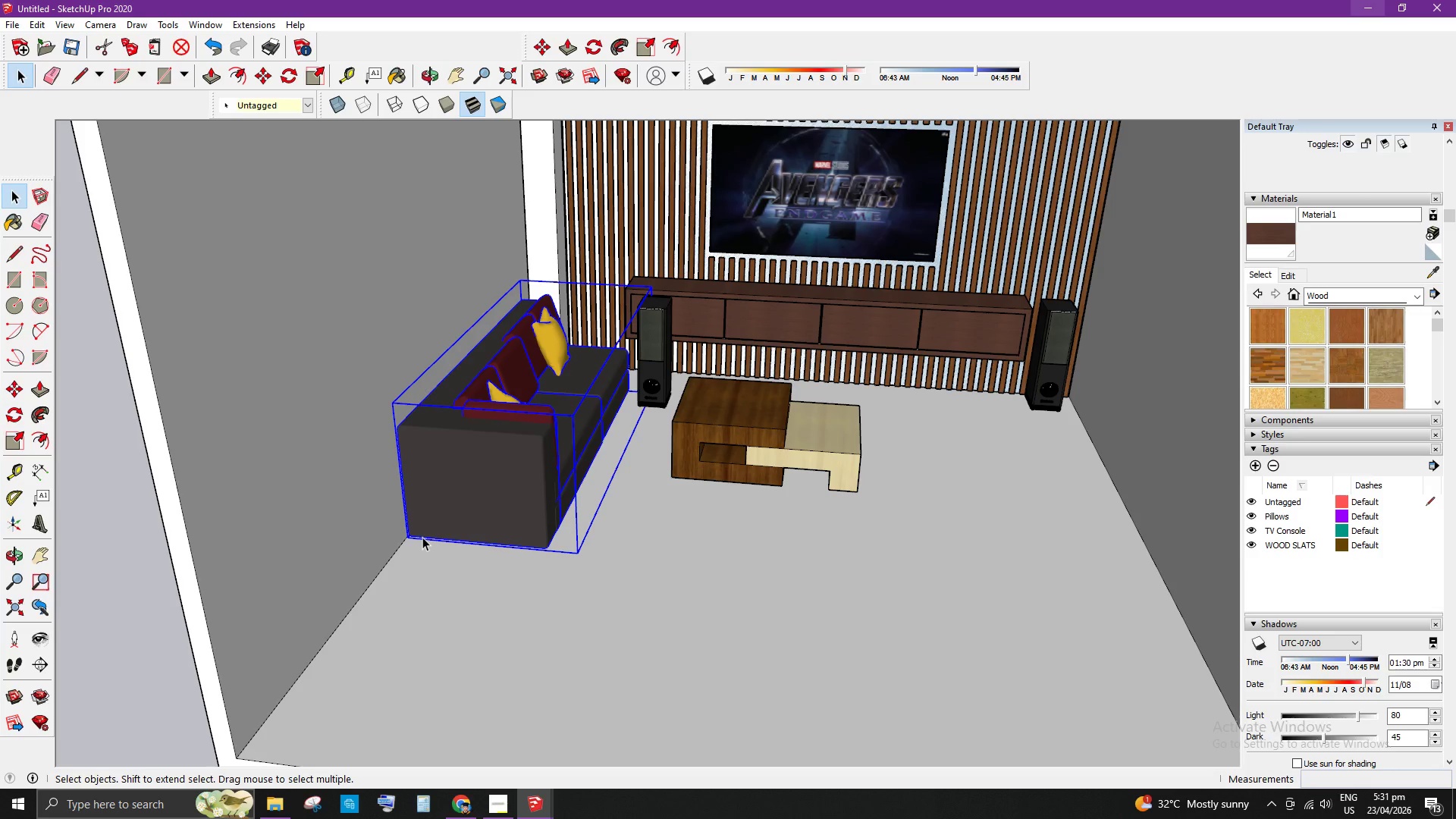 
key(M)
 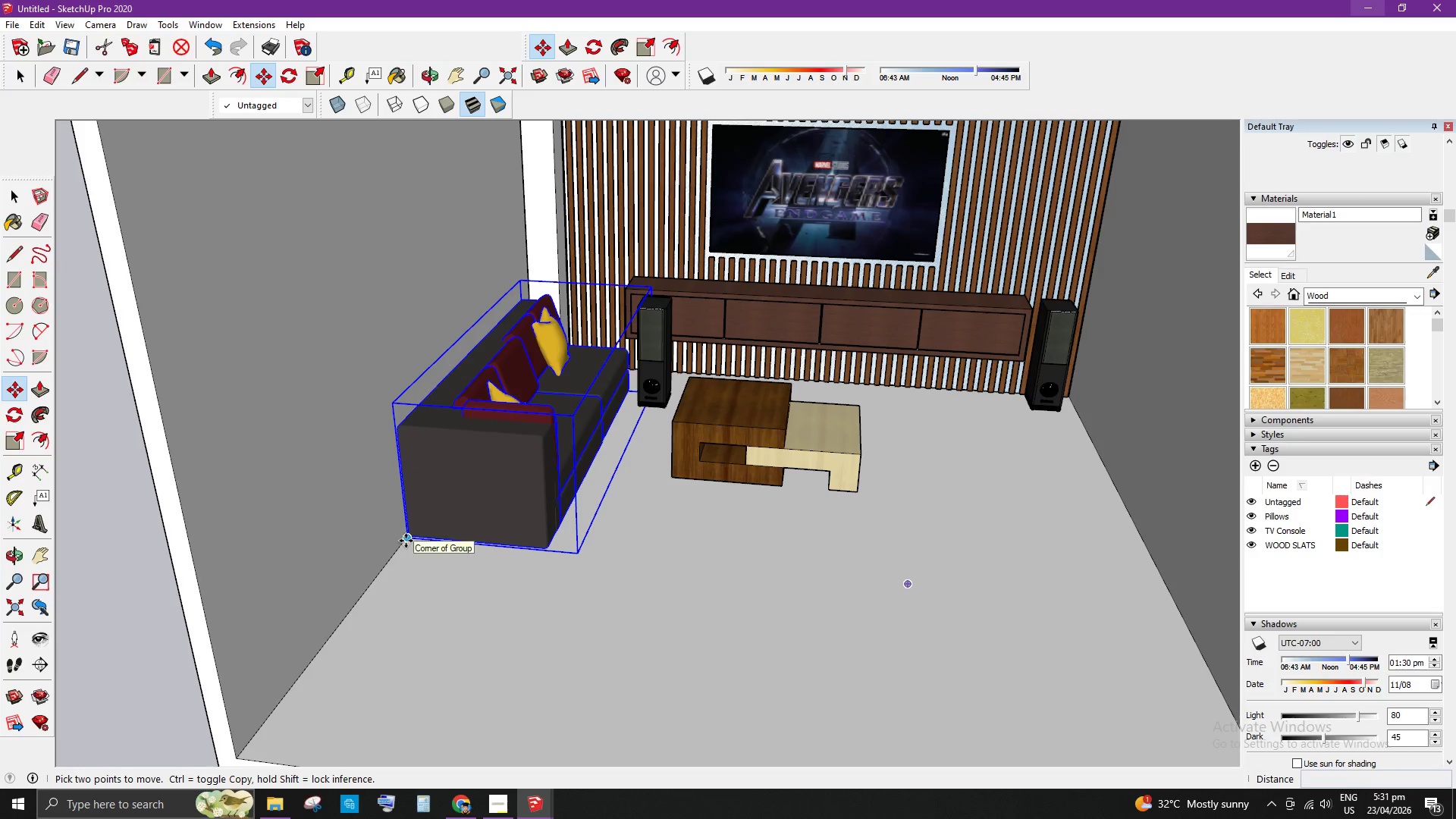 
left_click([406, 541])
 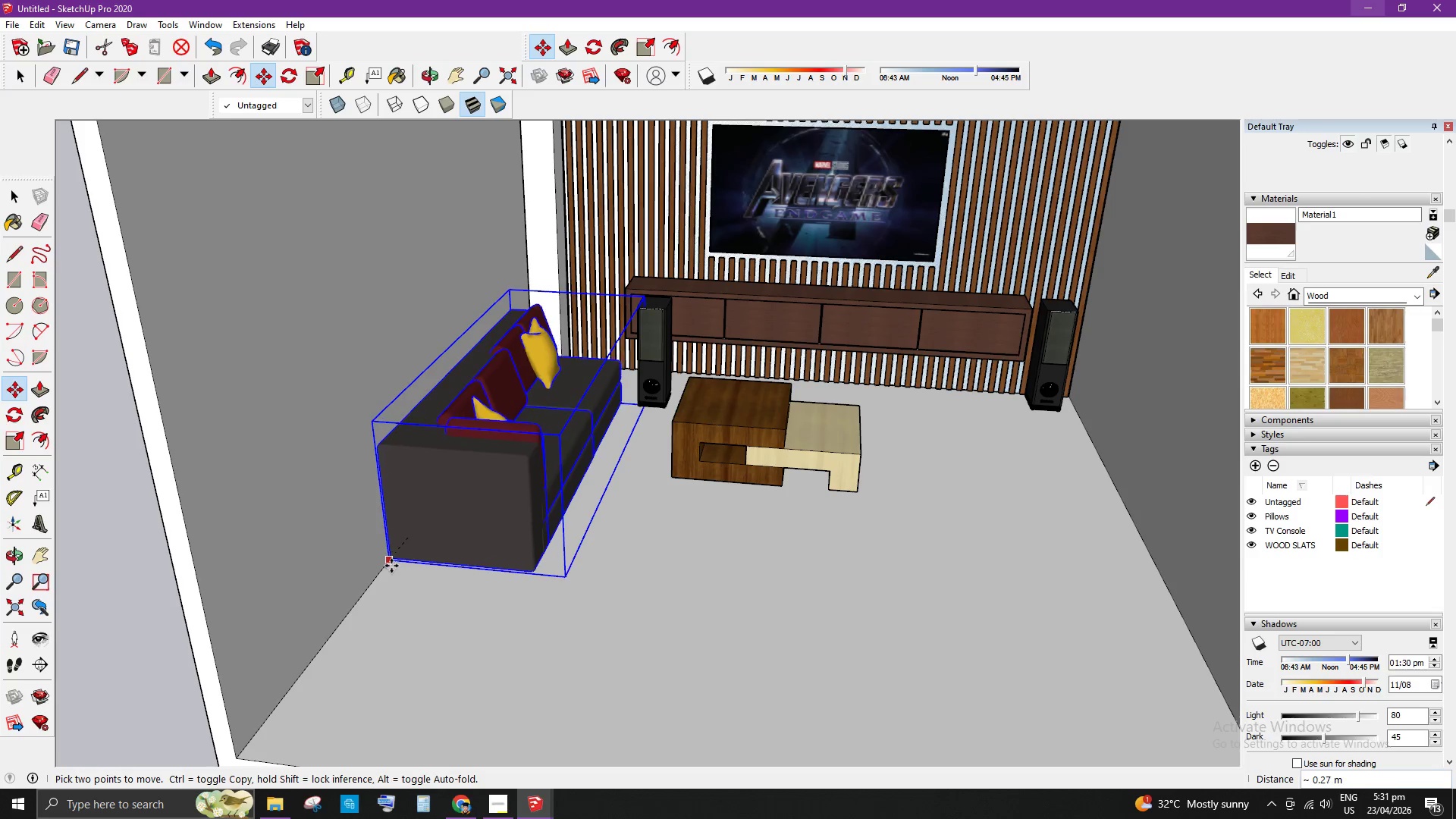 
left_click([383, 575])
 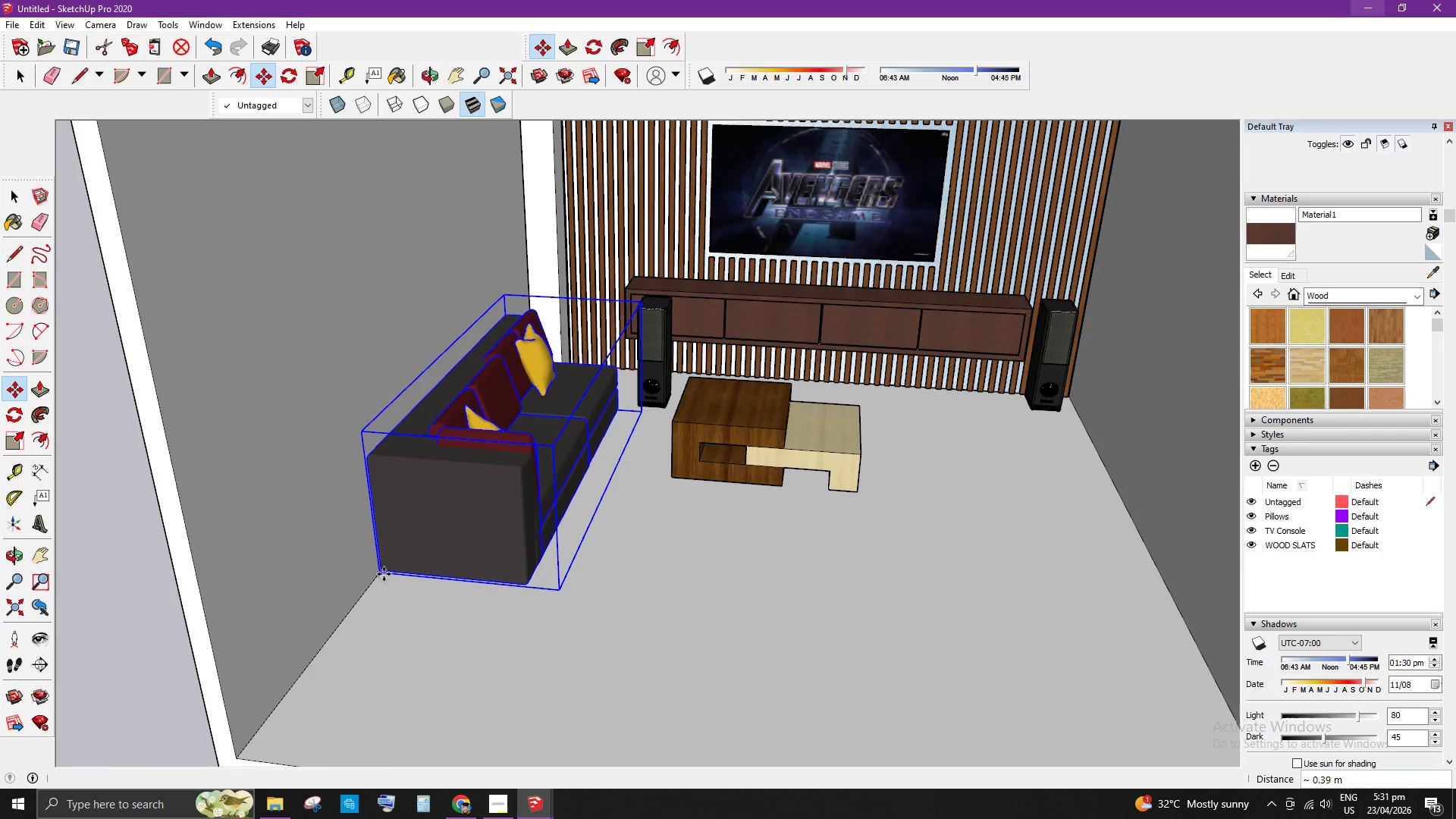 
key(Space)
 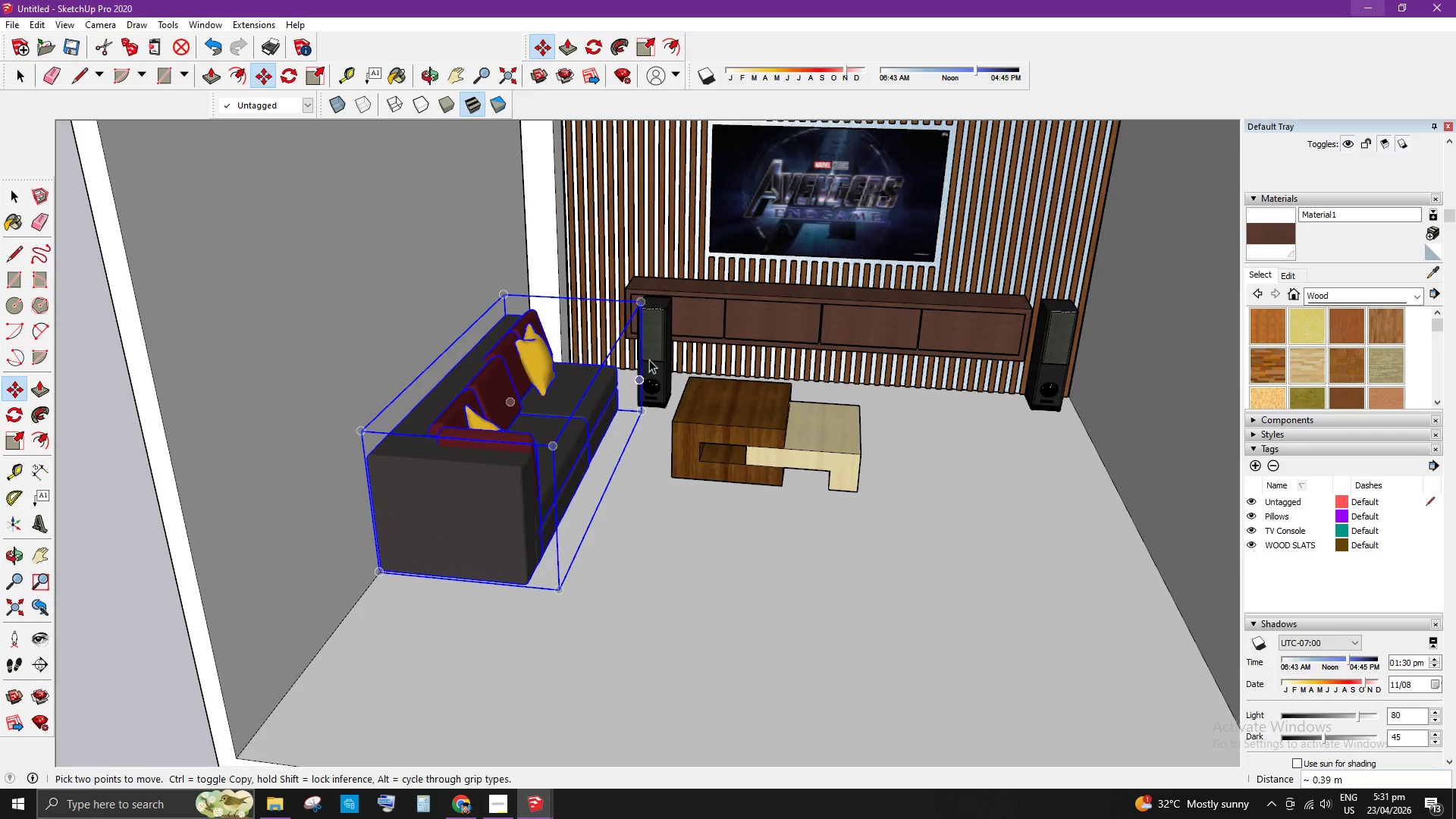 
scroll: coordinate [651, 351], scroll_direction: up, amount: 6.0
 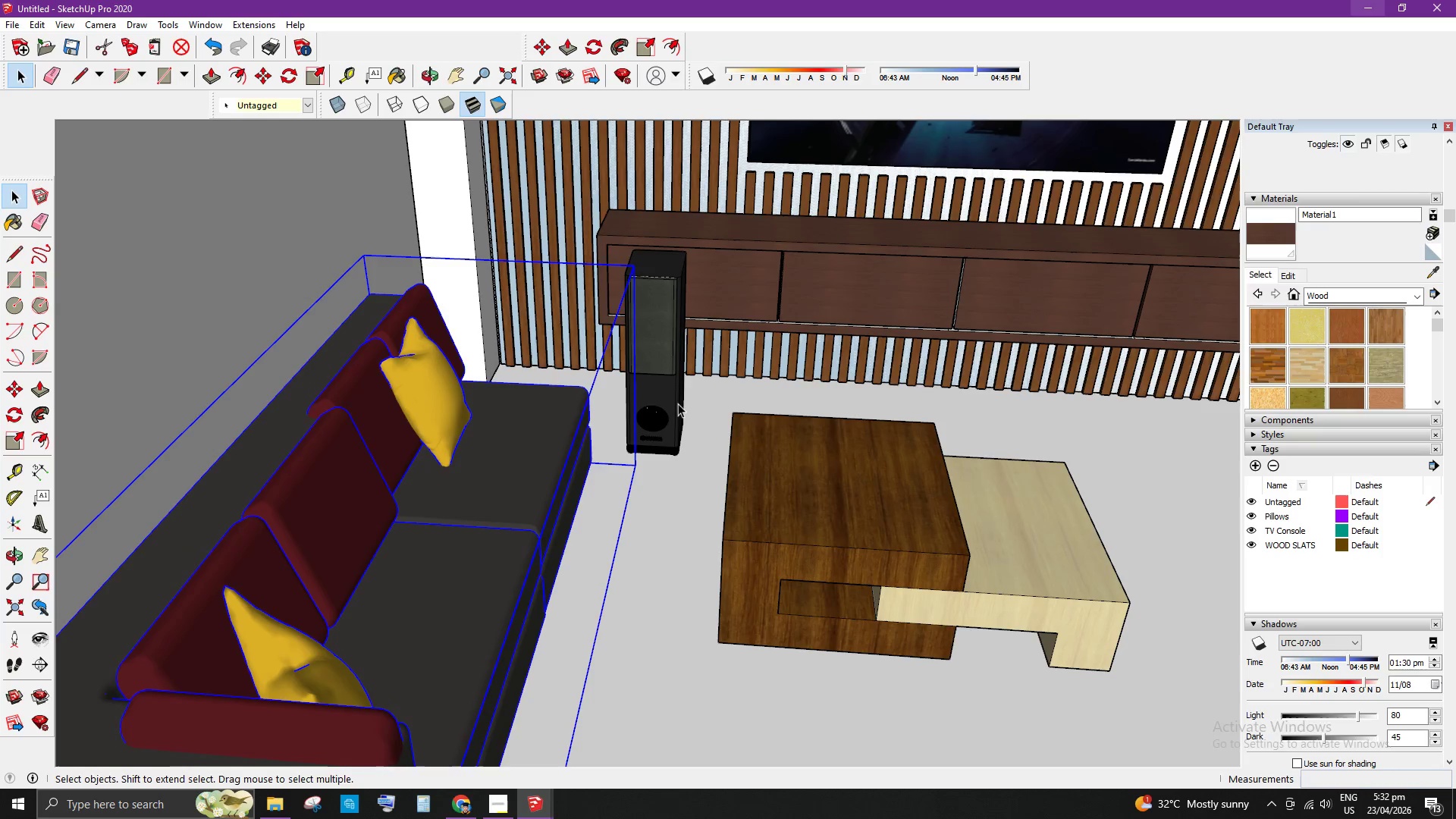 
left_click([667, 392])
 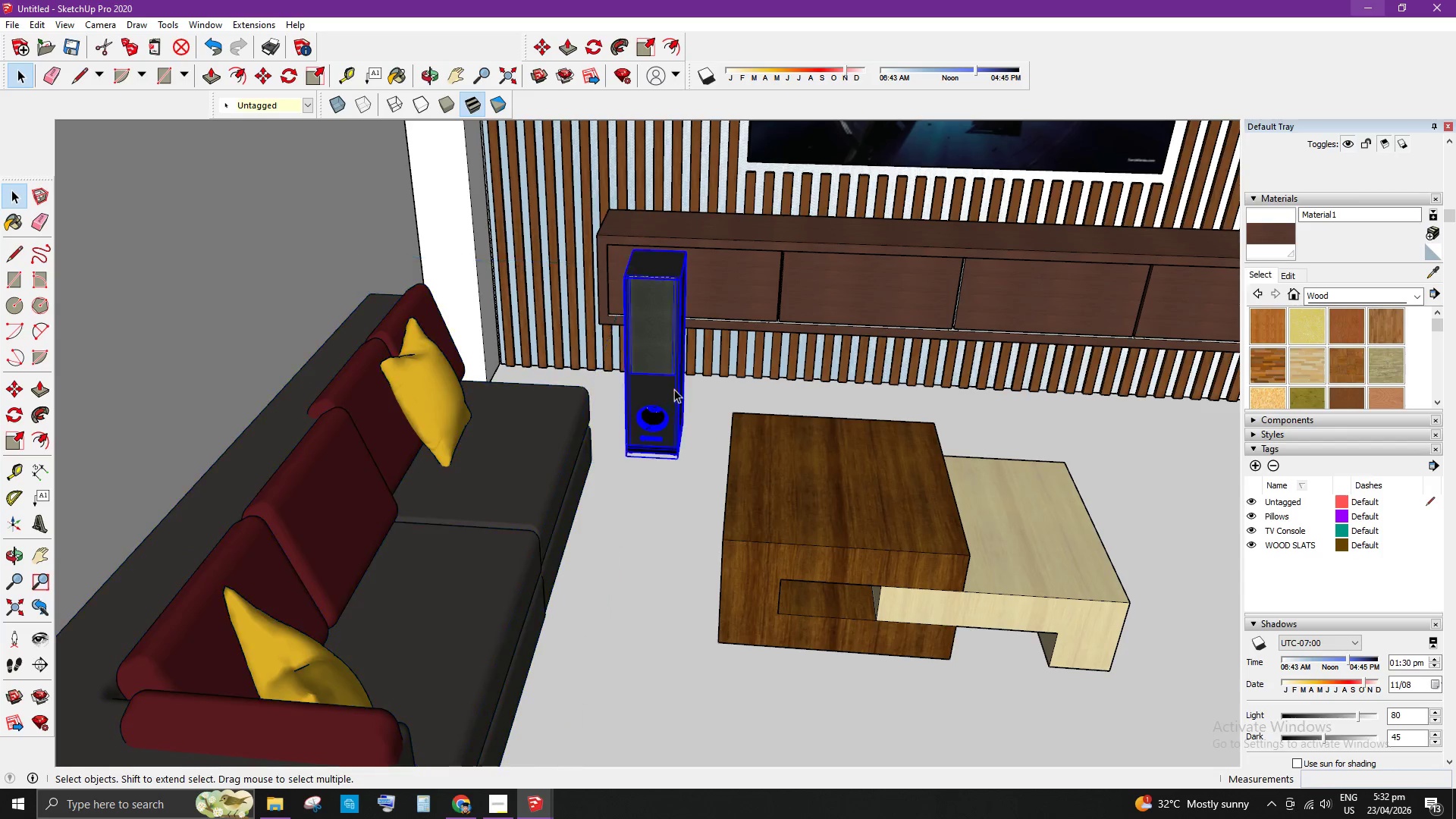 
scroll: coordinate [646, 466], scroll_direction: up, amount: 8.0
 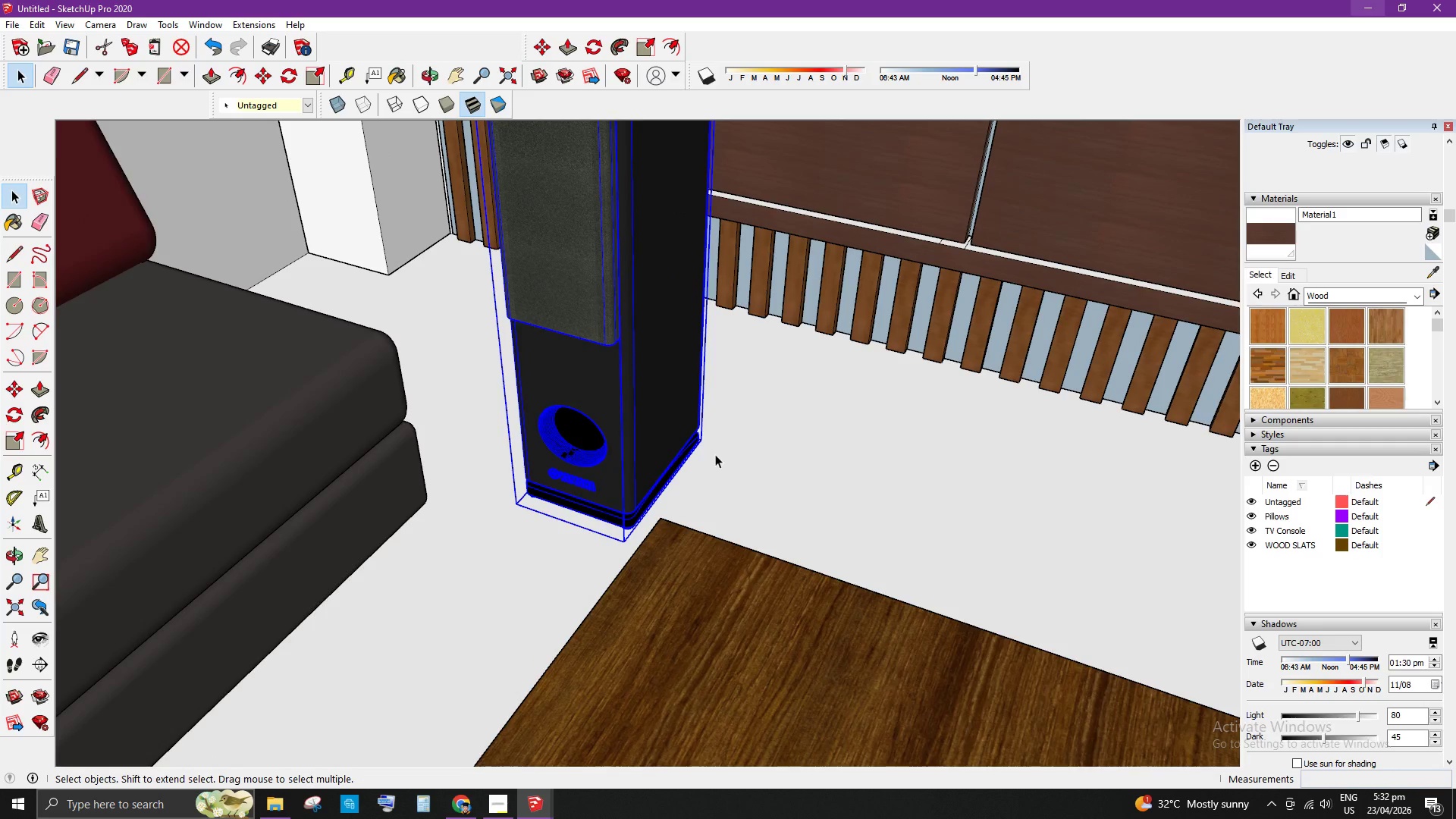 
key(M)
 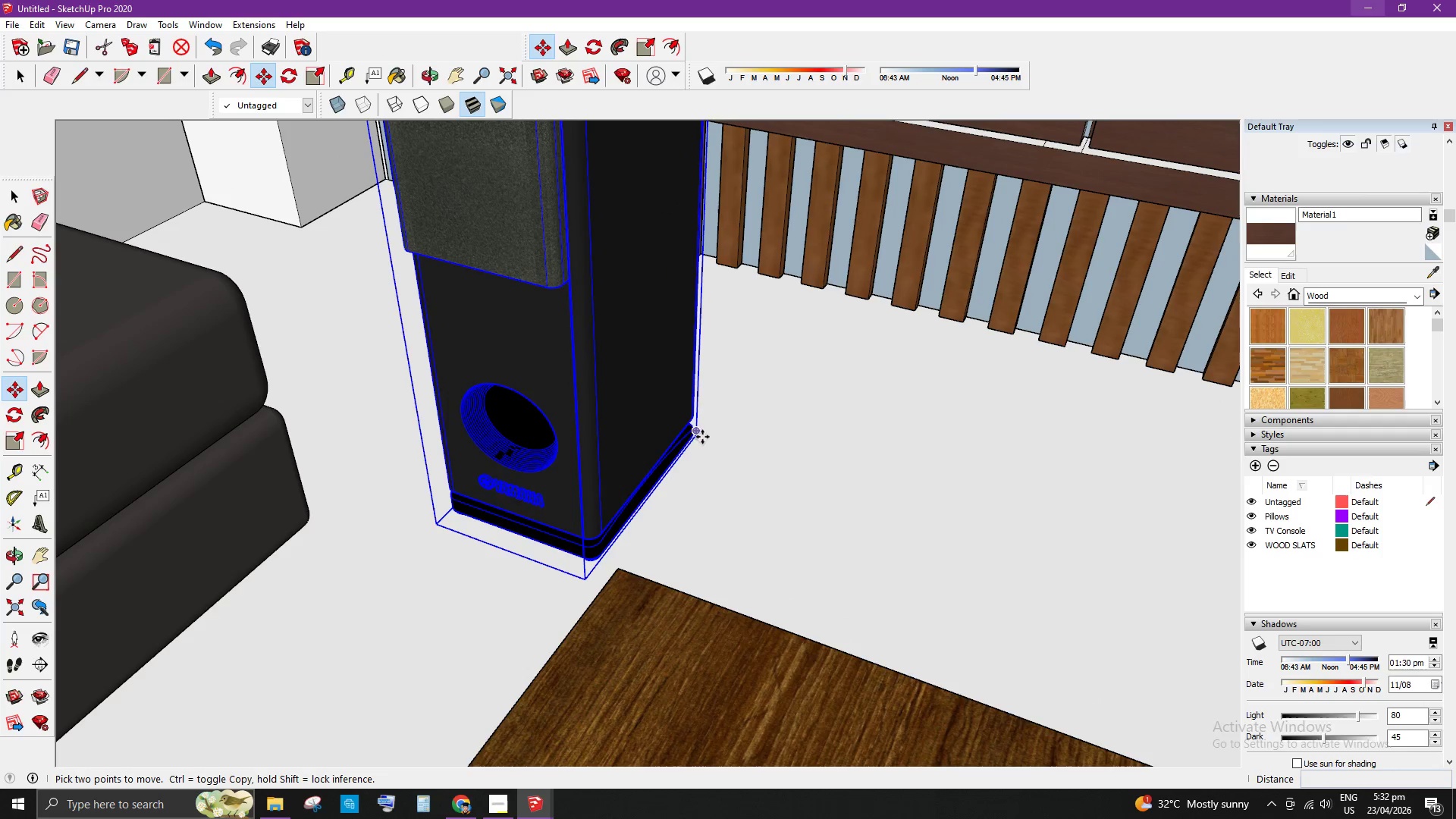 
scroll: coordinate [699, 445], scroll_direction: up, amount: 6.0
 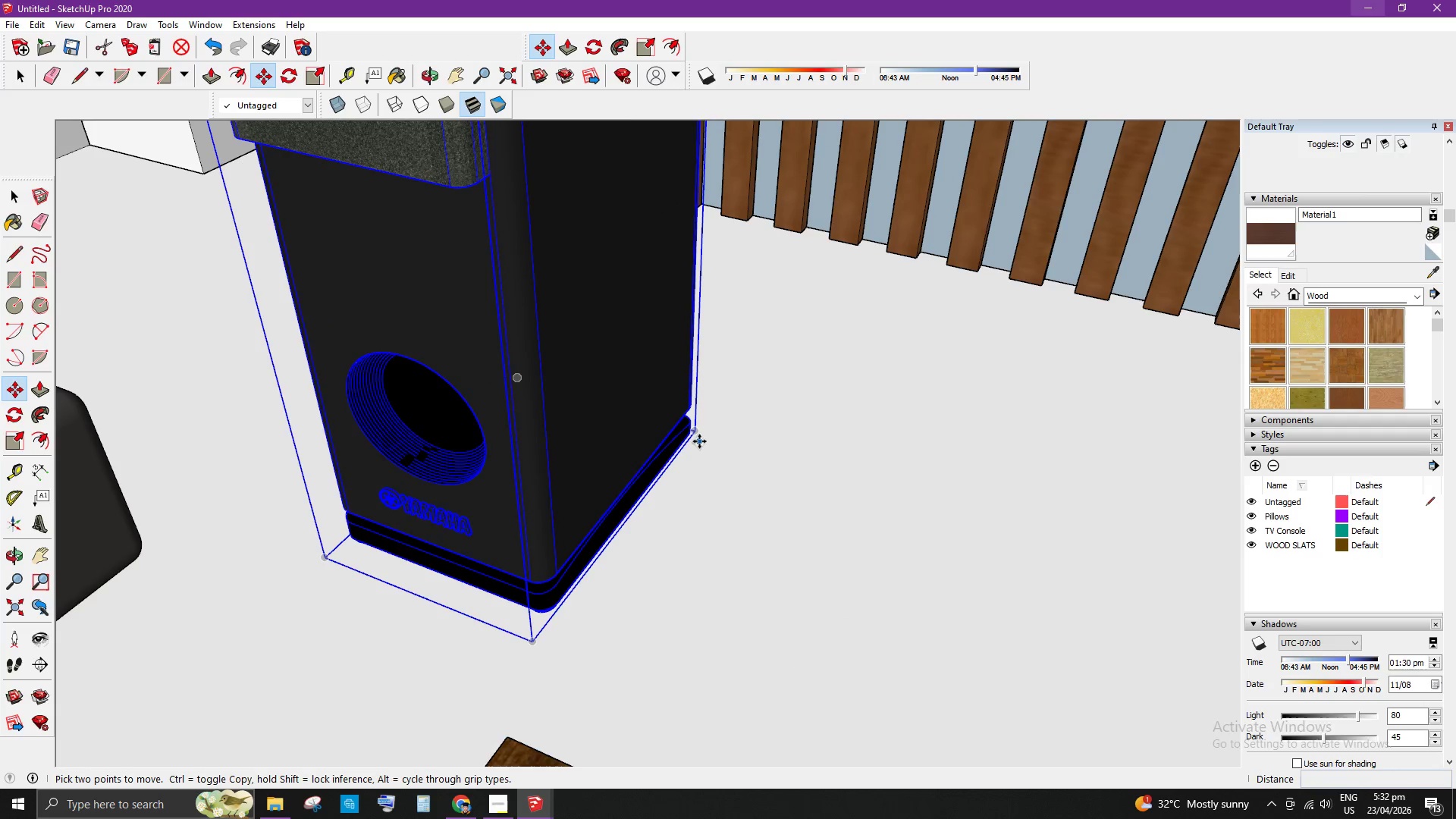 
left_click([699, 441])
 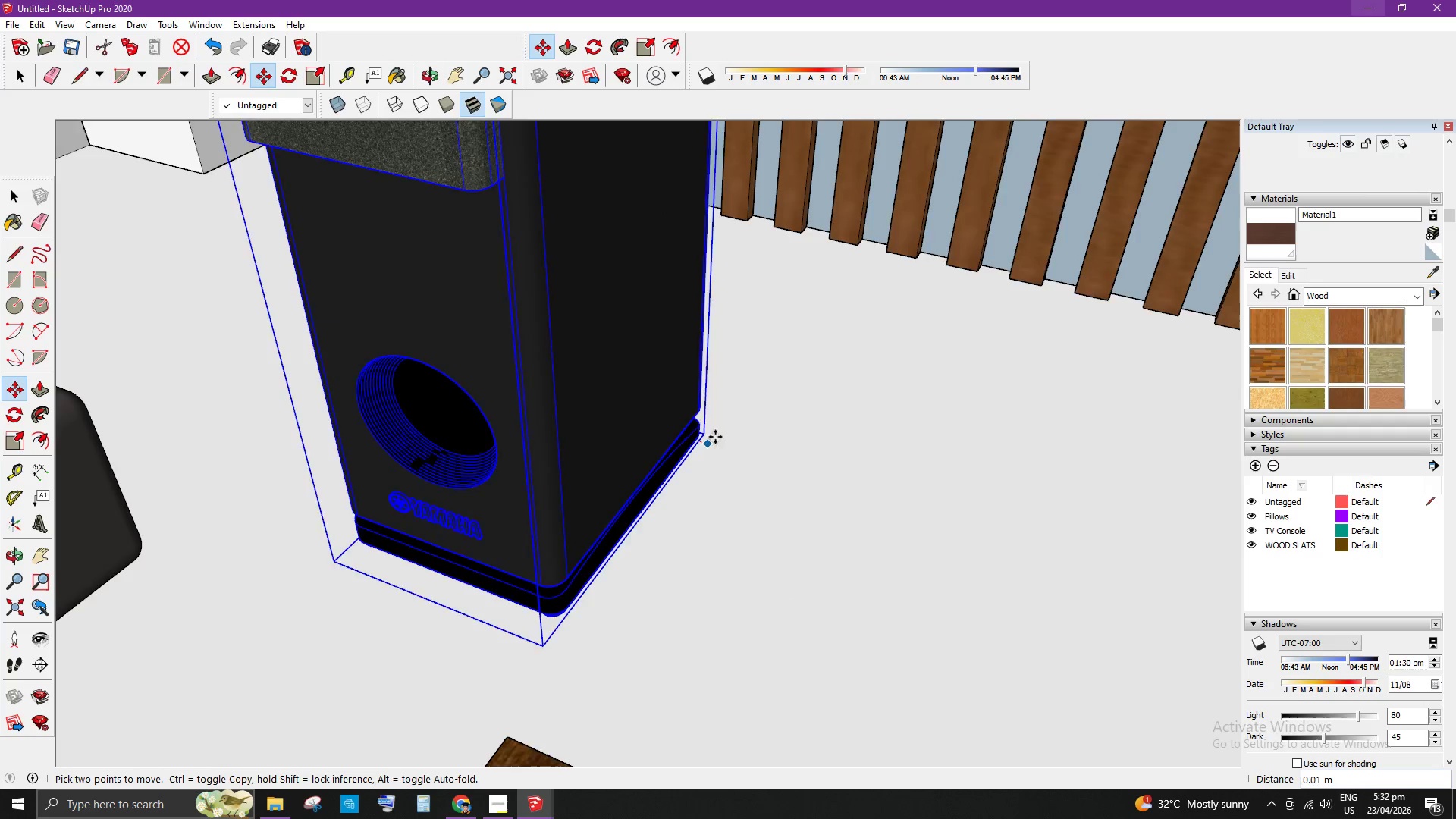 
scroll: coordinate [644, 290], scroll_direction: down, amount: 9.0
 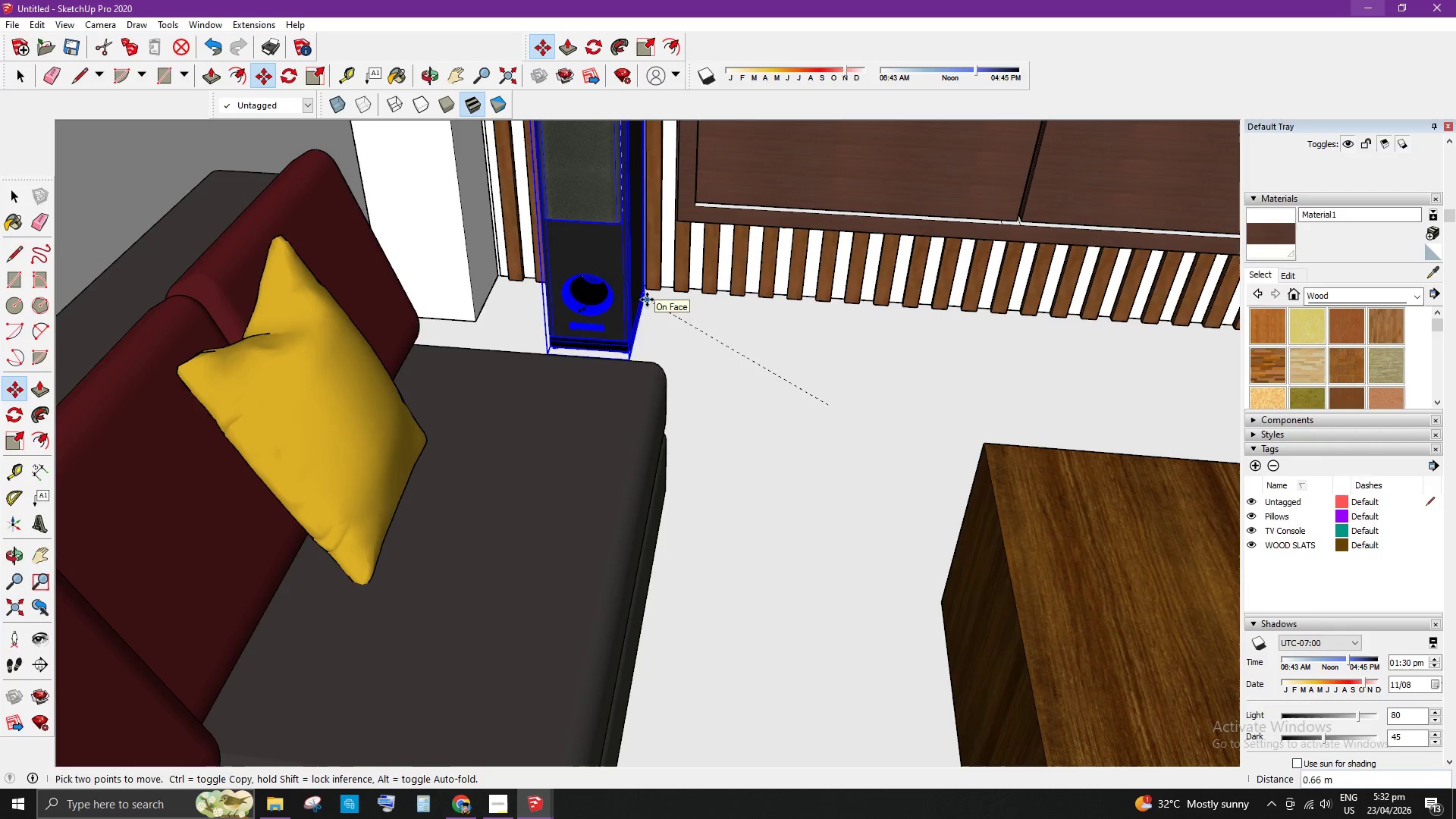 
left_click([647, 300])
 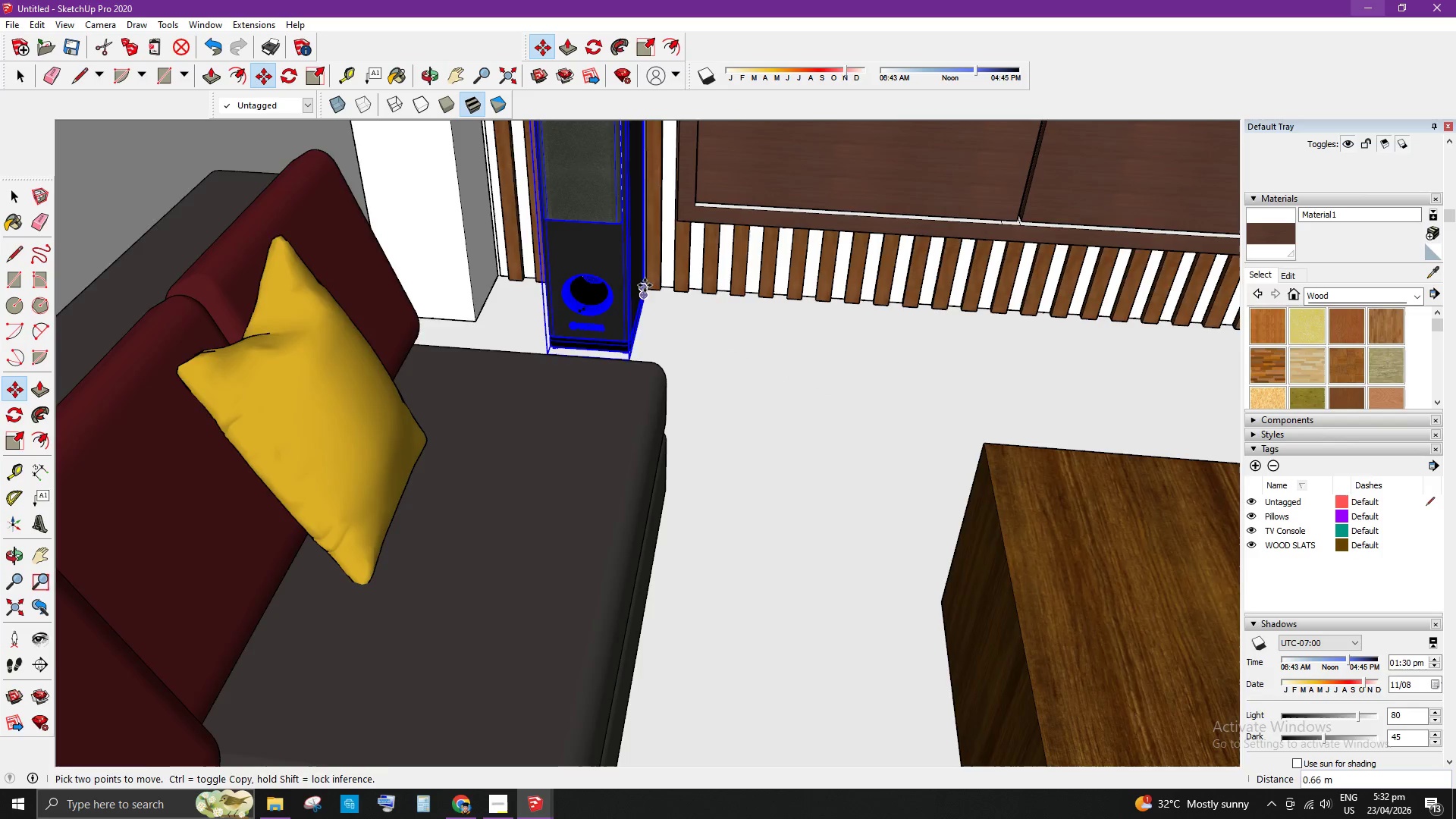 
key(Space)
 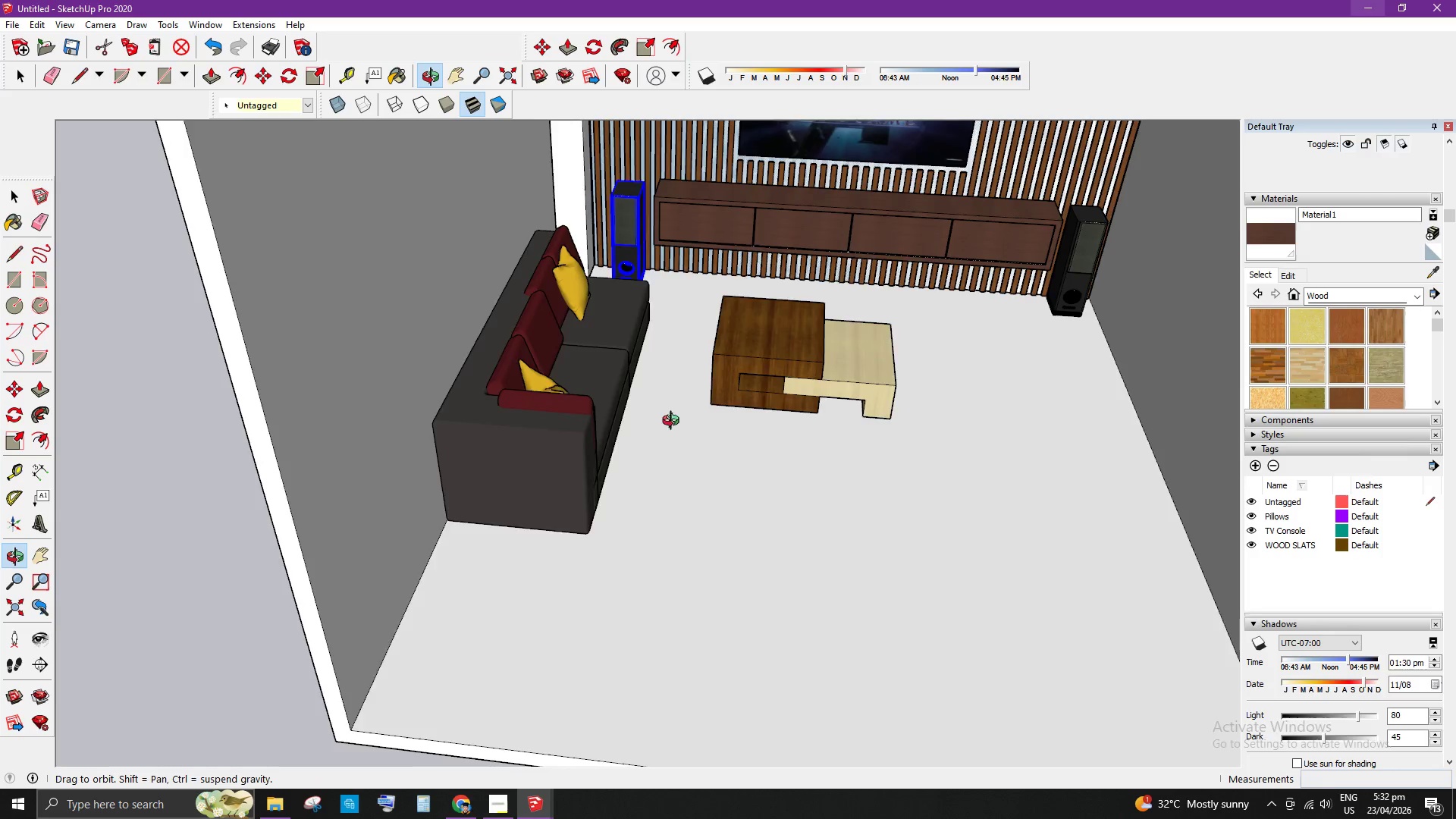 
scroll: coordinate [648, 233], scroll_direction: down, amount: 12.0
 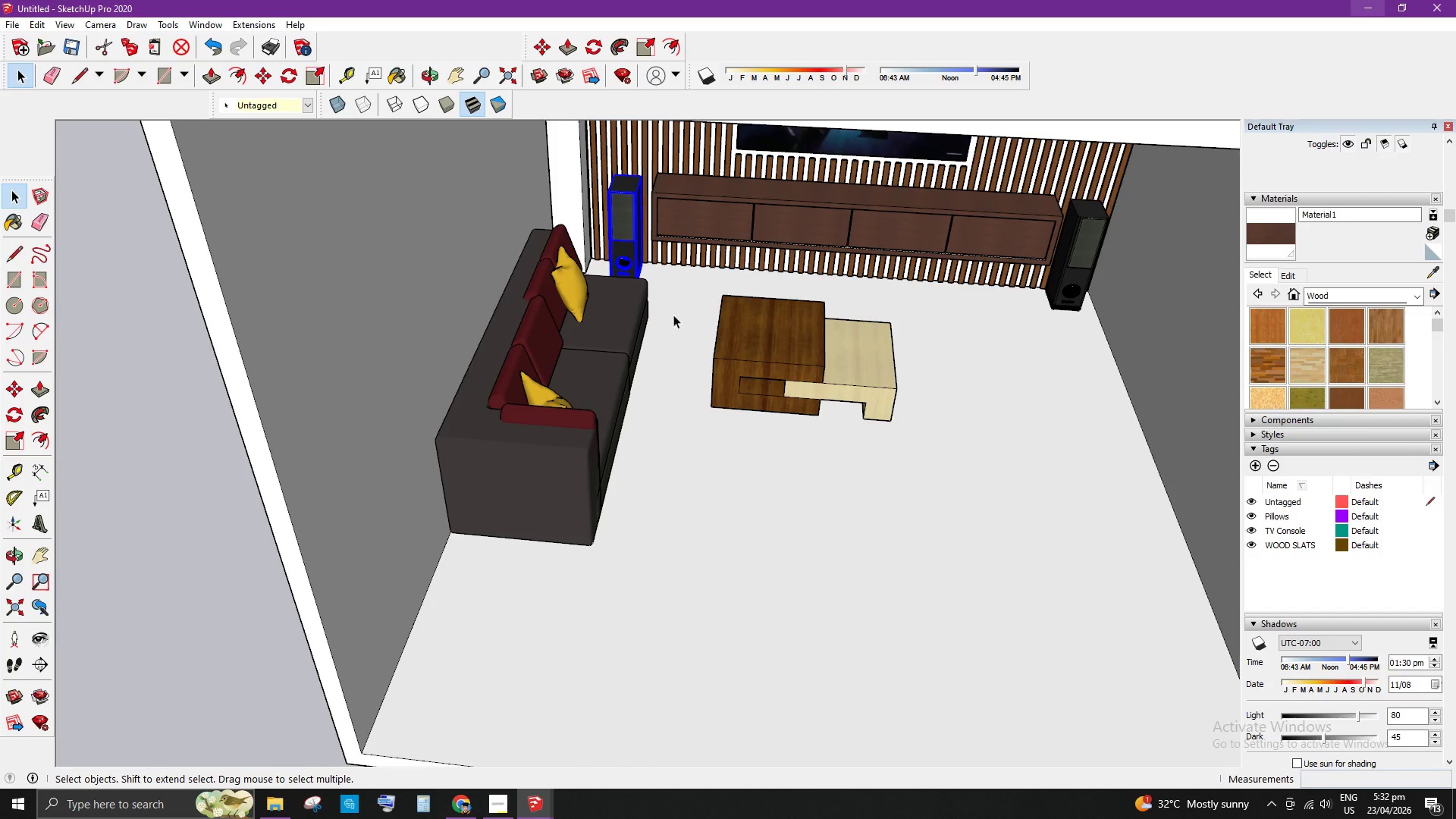 
scroll: coordinate [681, 323], scroll_direction: up, amount: 15.0
 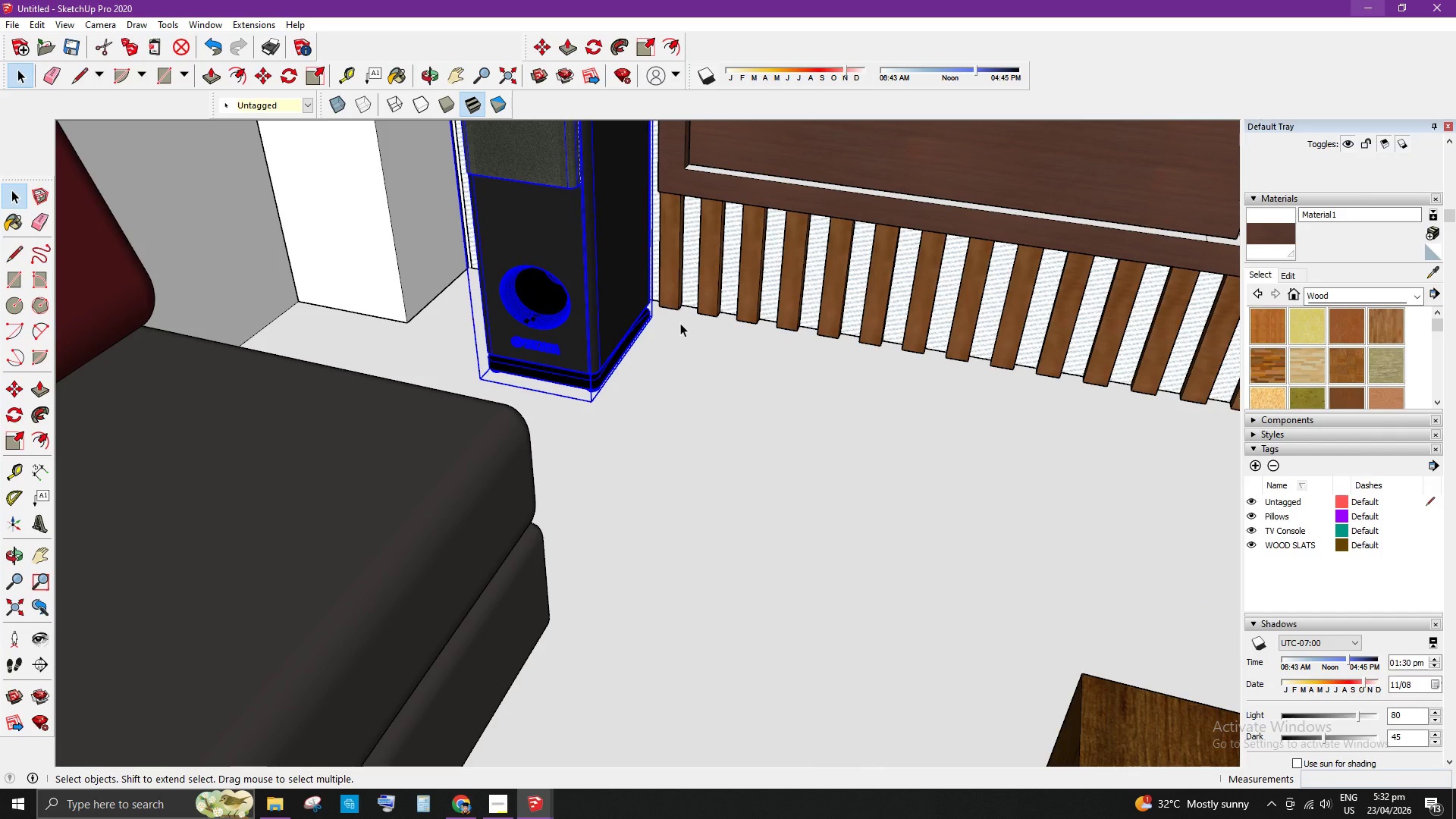 
key(M)
 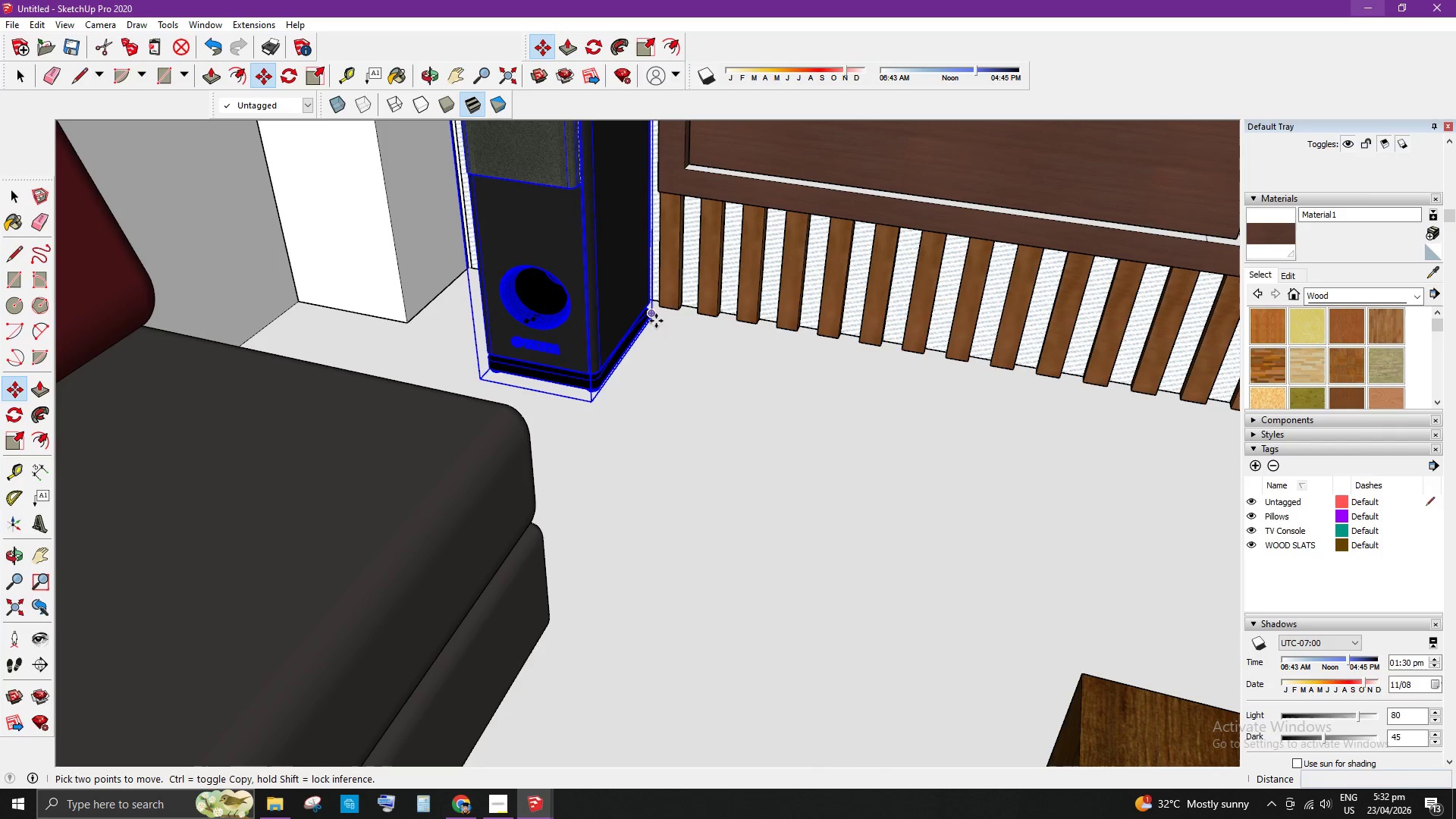 
scroll: coordinate [650, 315], scroll_direction: up, amount: 8.0
 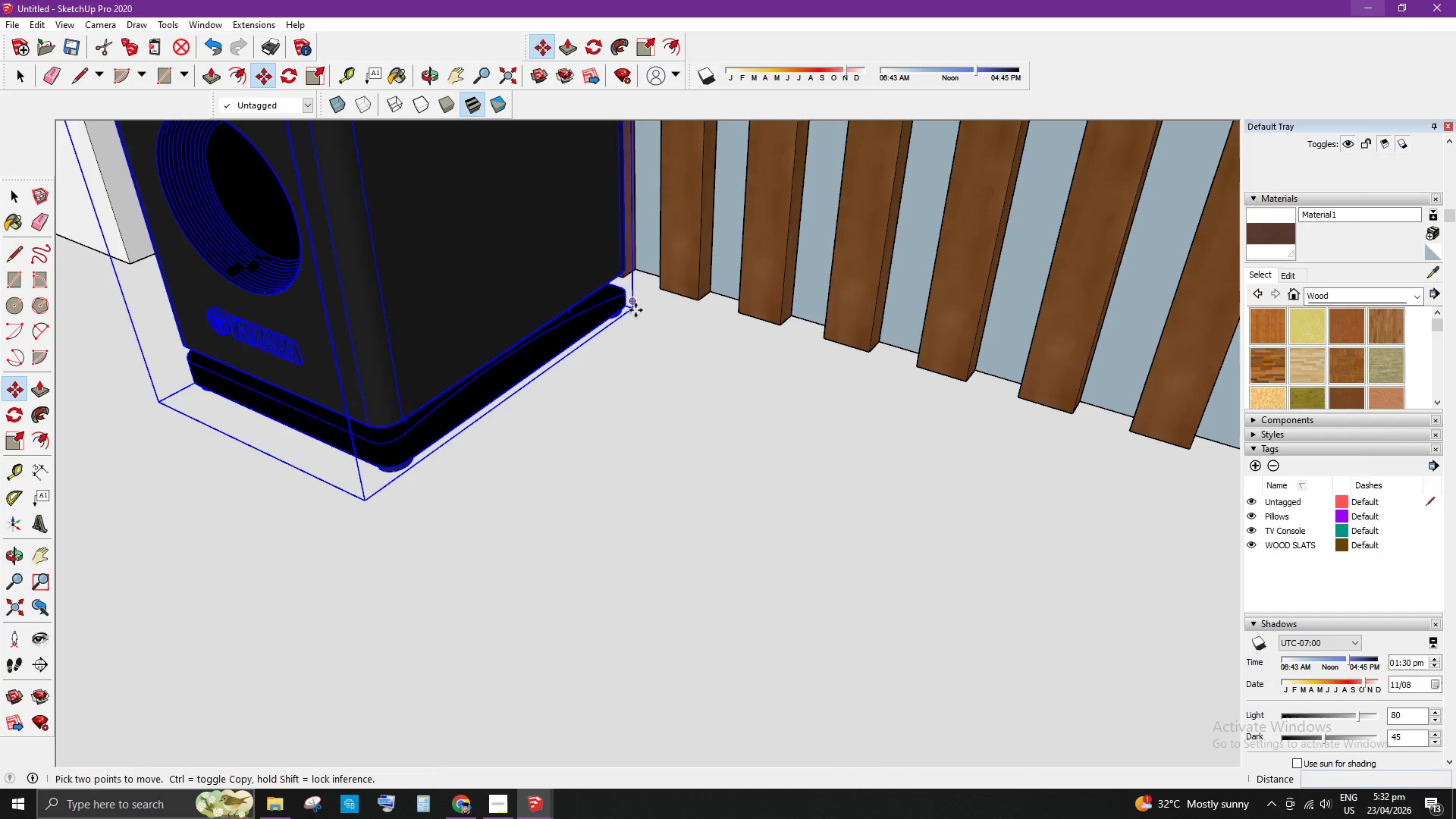 
left_click([635, 310])
 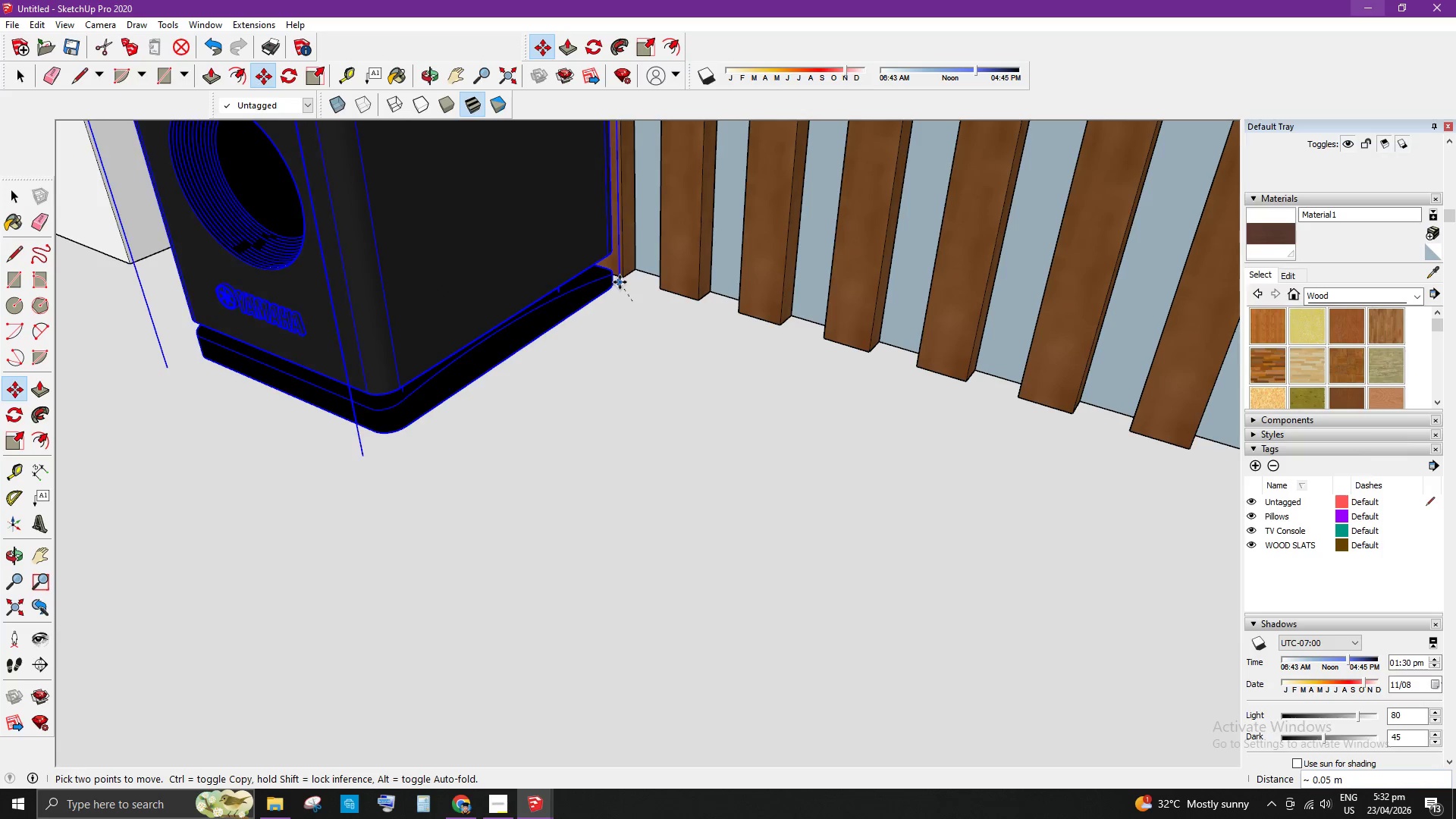 
left_click([627, 276])
 